 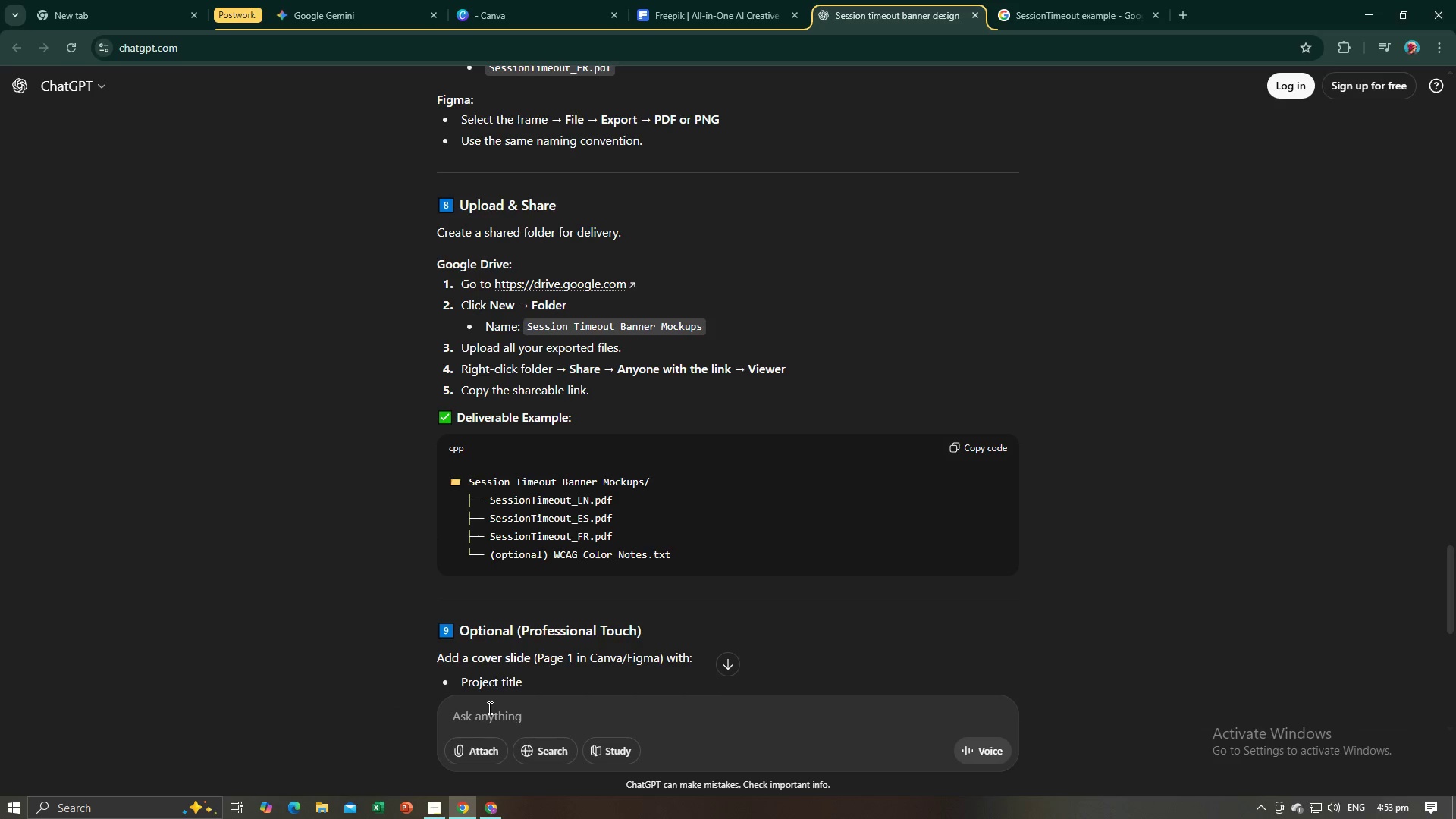 
type(Do i )
key(Backspace)
key(Backspace)
type(I have to merge tje )
key(Backspace)
key(Backspace)
key(Backspace)
type(he )
 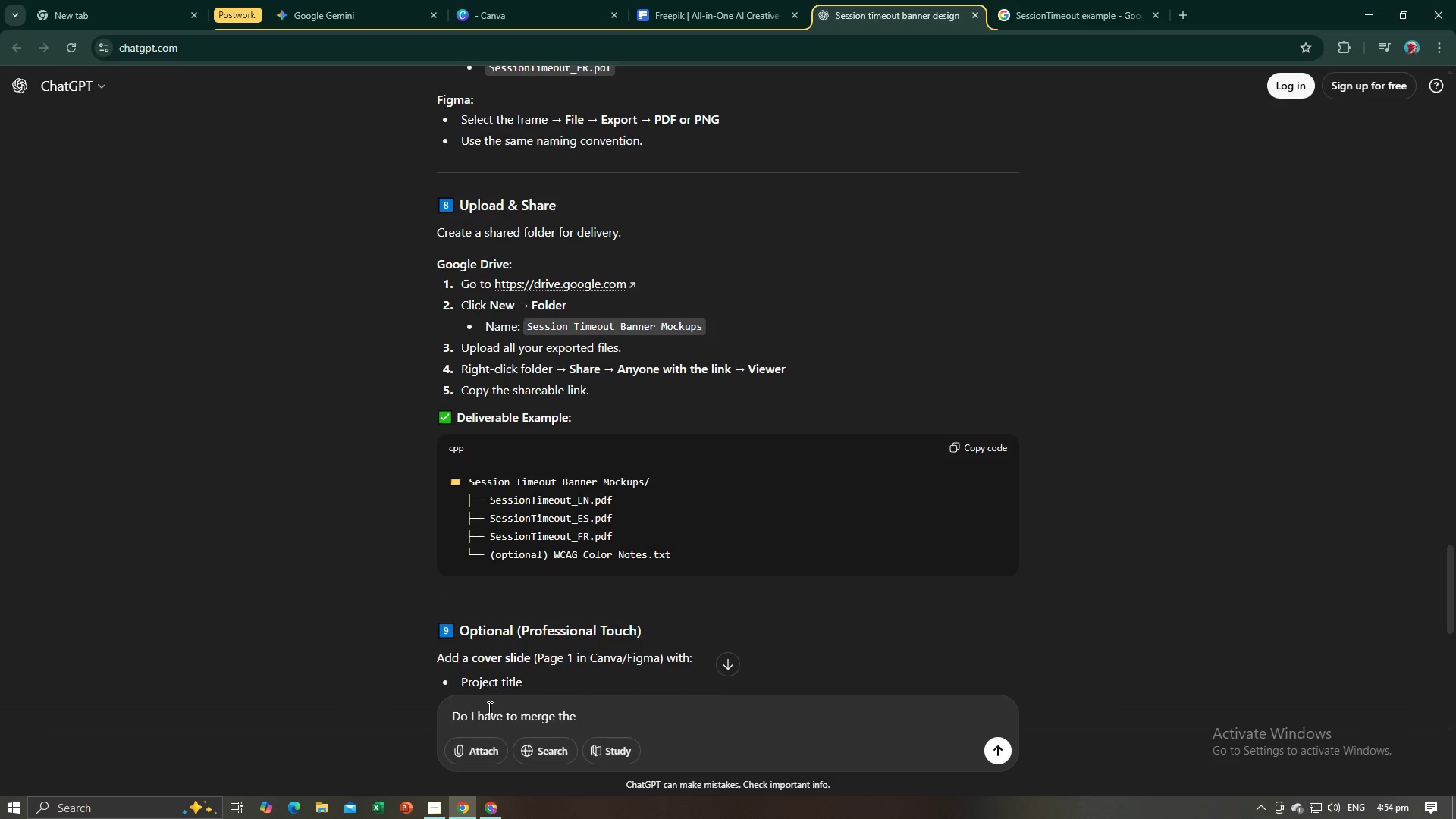 
type(shipping fprm )
key(Backspace)
key(Backspace)
key(Backspace)
key(Backspace)
type(orm into the )
key(Backspace)
key(Backspace)
key(Backspace)
key(Backspace)
key(Backspace)
key(Backspace)
key(Backspace)
key(Backspace)
key(Backspace)
type(and the time out banners)
key(Backspace)
type(?)
 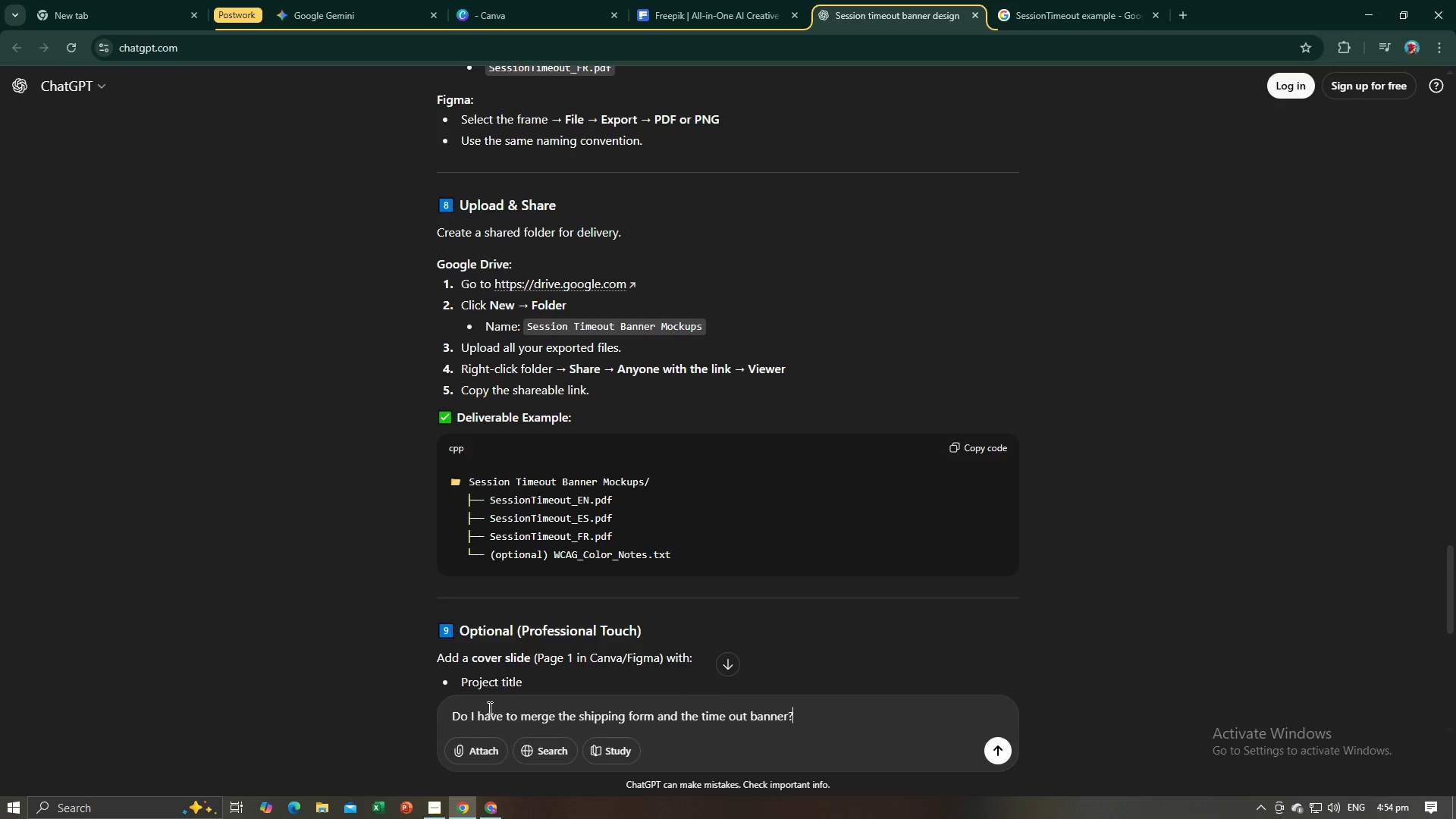 
key(Enter)
 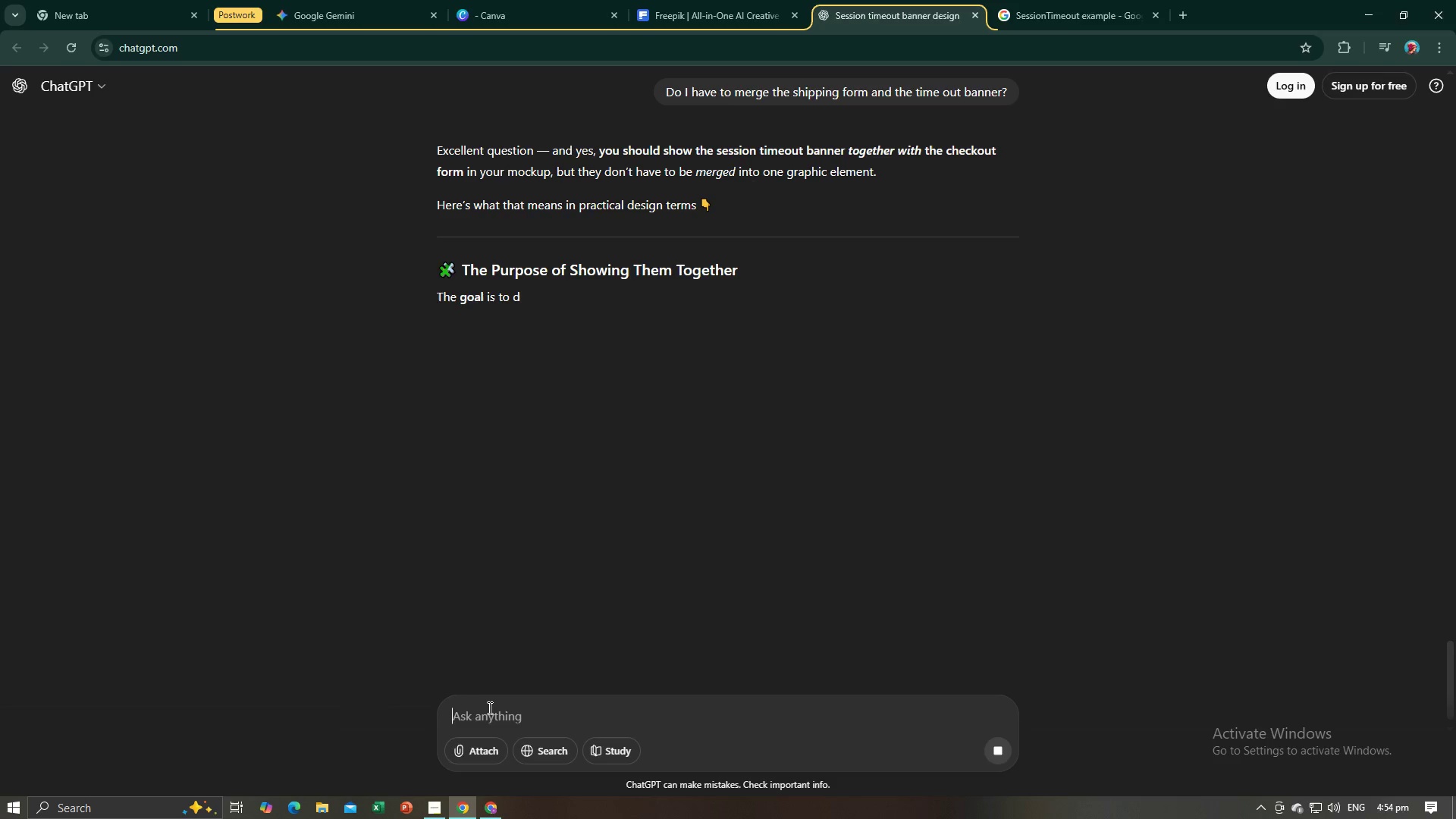 
left_click([480, 818])
 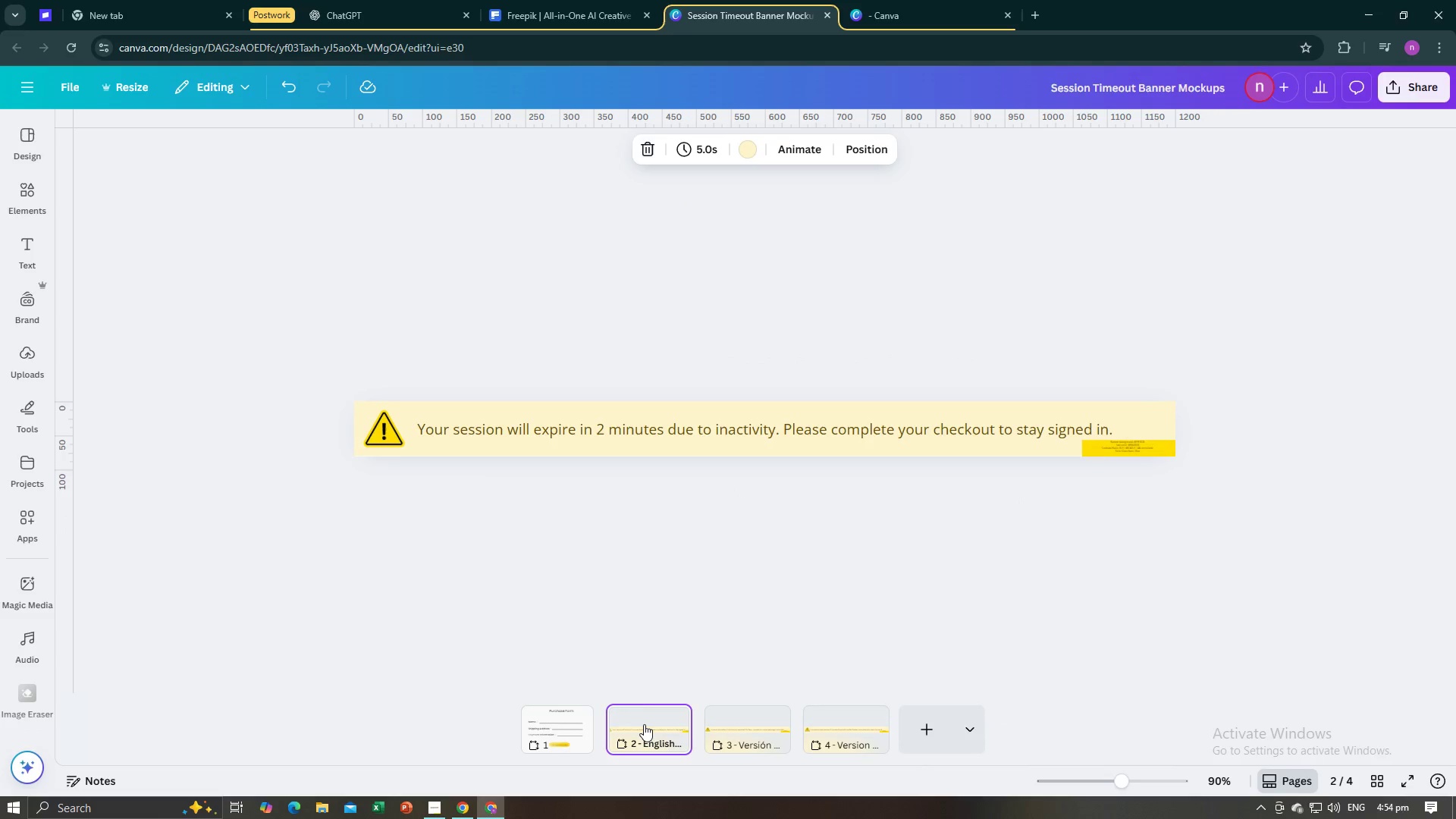 
left_click([704, 456])
 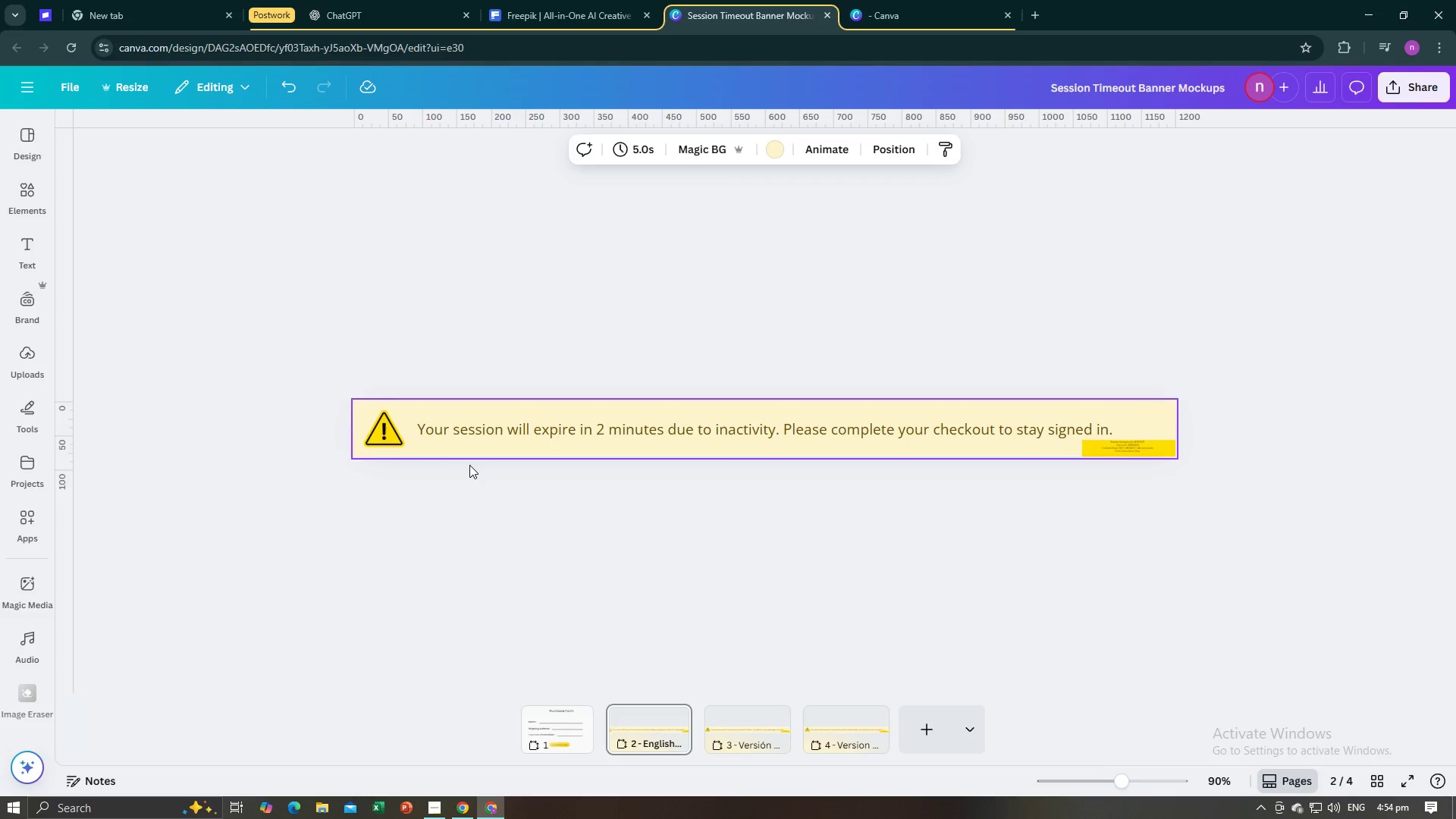 
wait(11.55)
 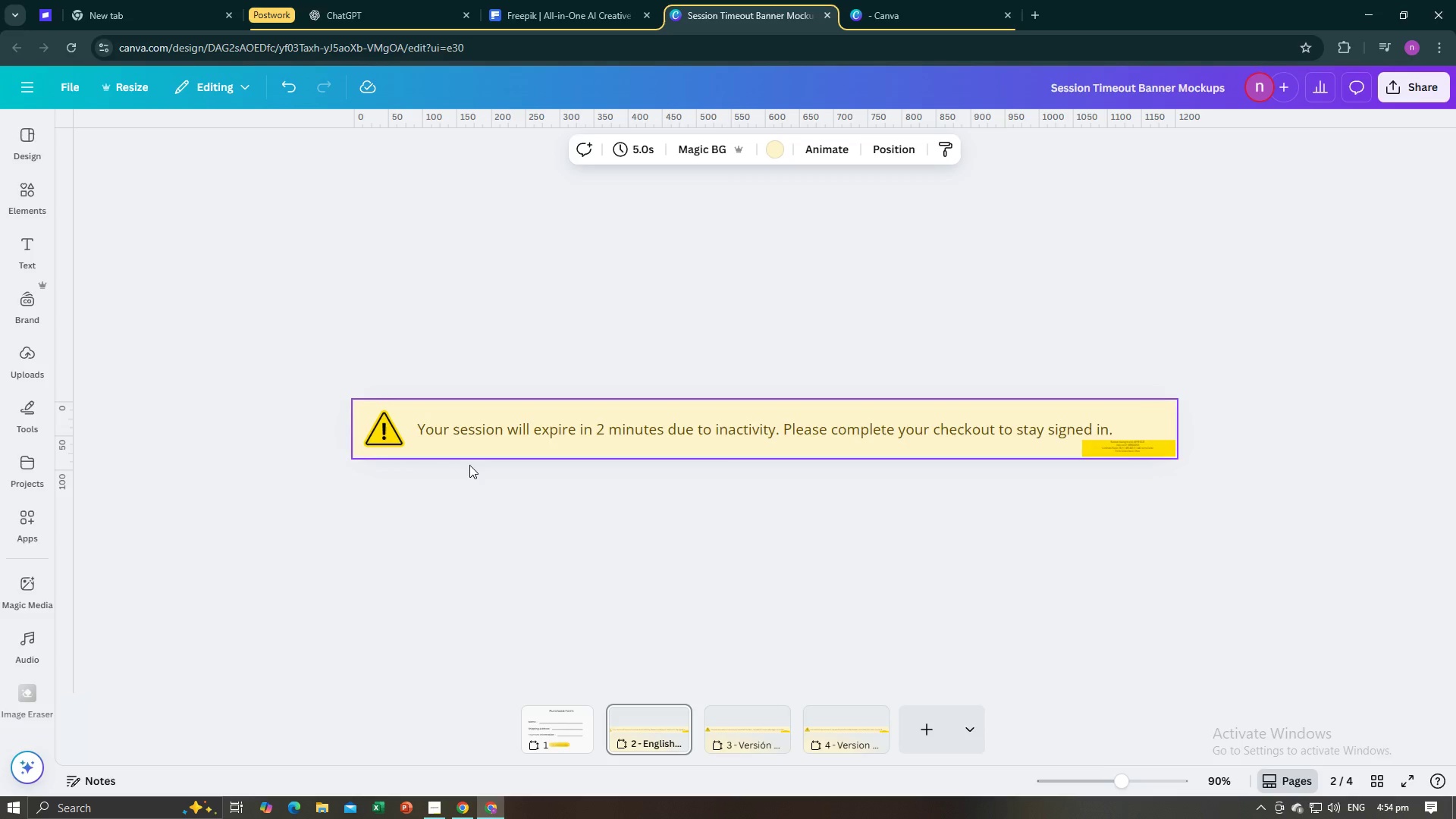 
left_click([544, 724])
 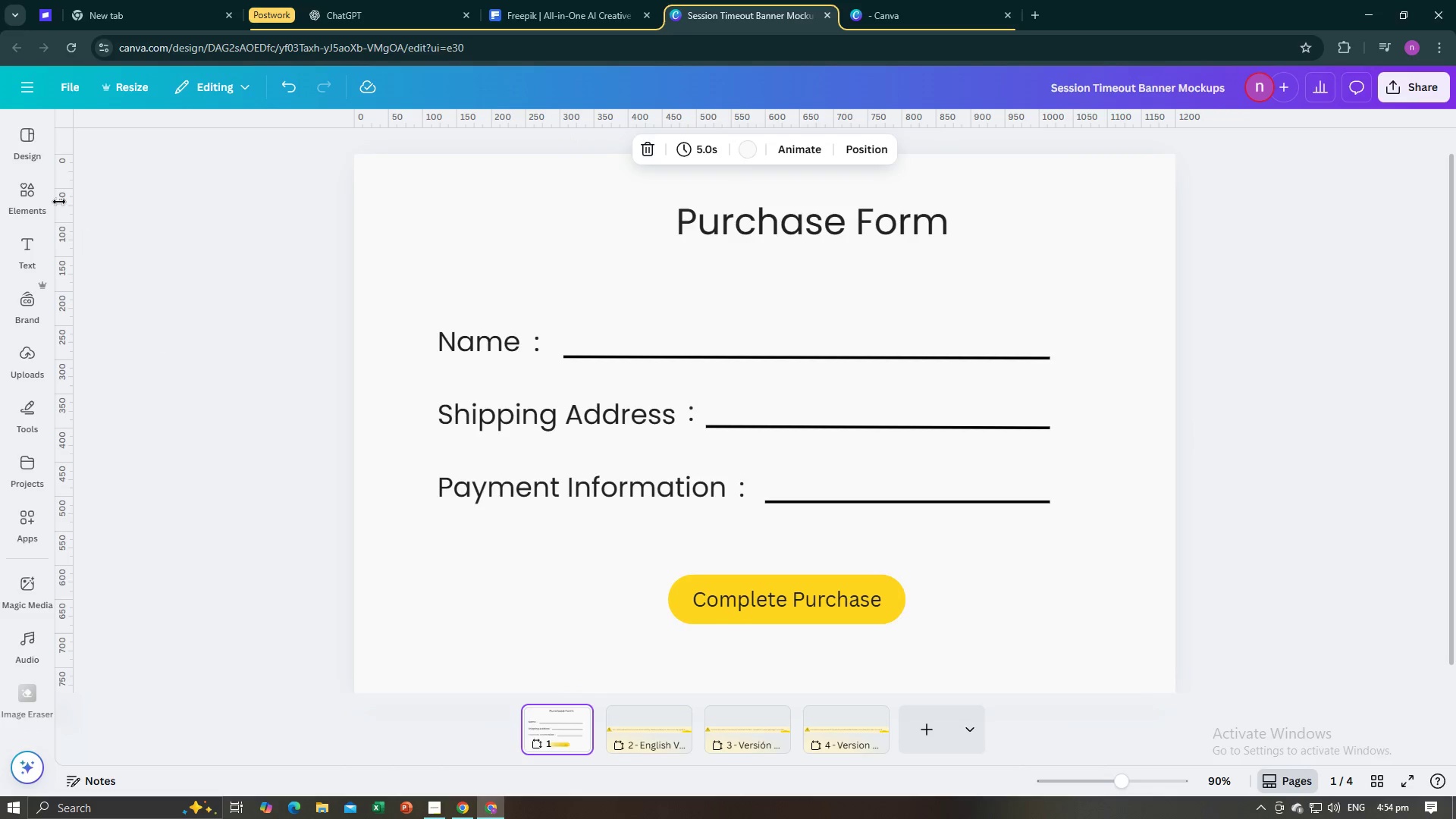 
left_click([24, 191])
 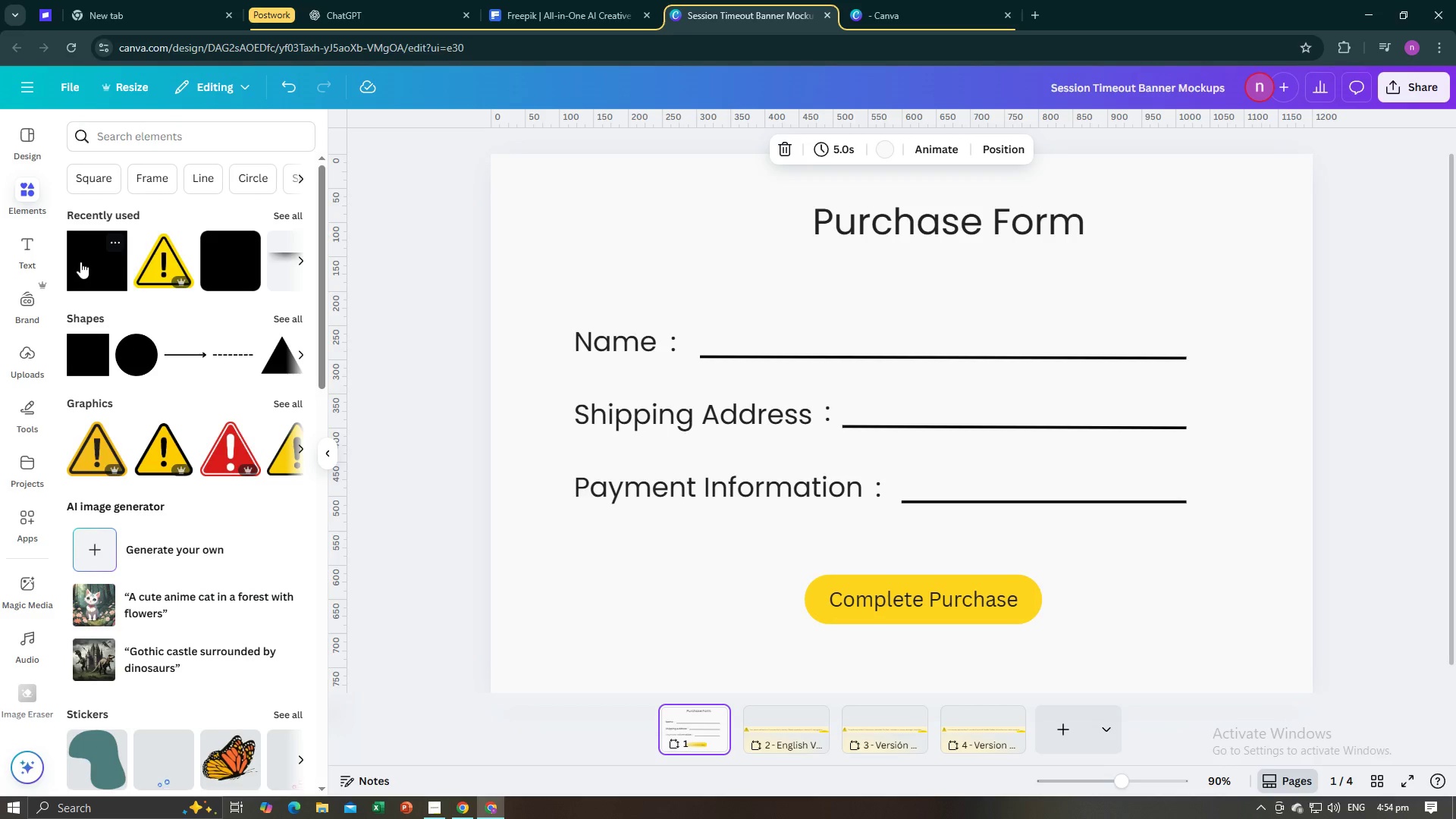 
left_click([81, 265])
 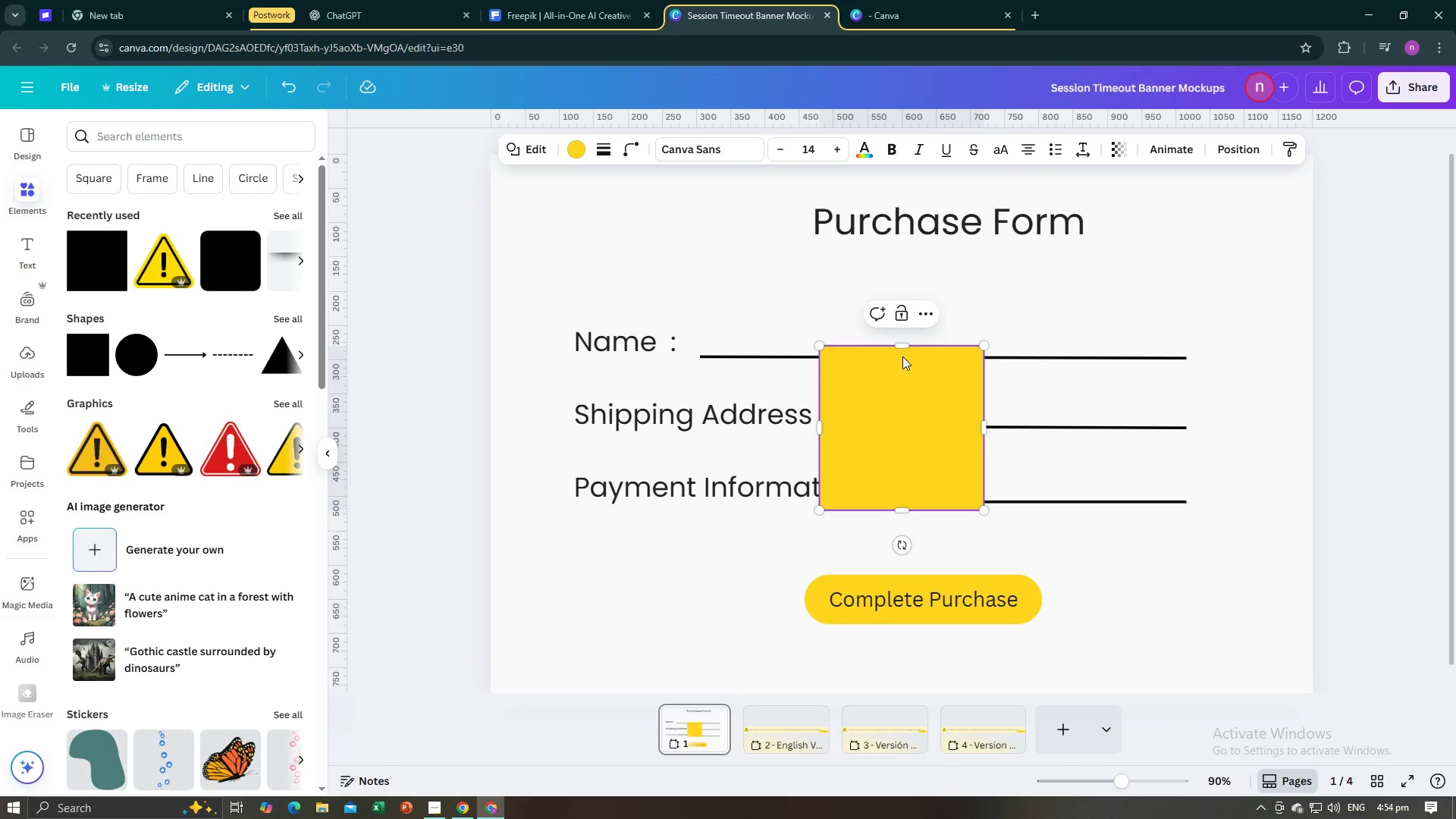 
left_click_drag(start_coordinate=[904, 347], to_coordinate=[906, 452])
 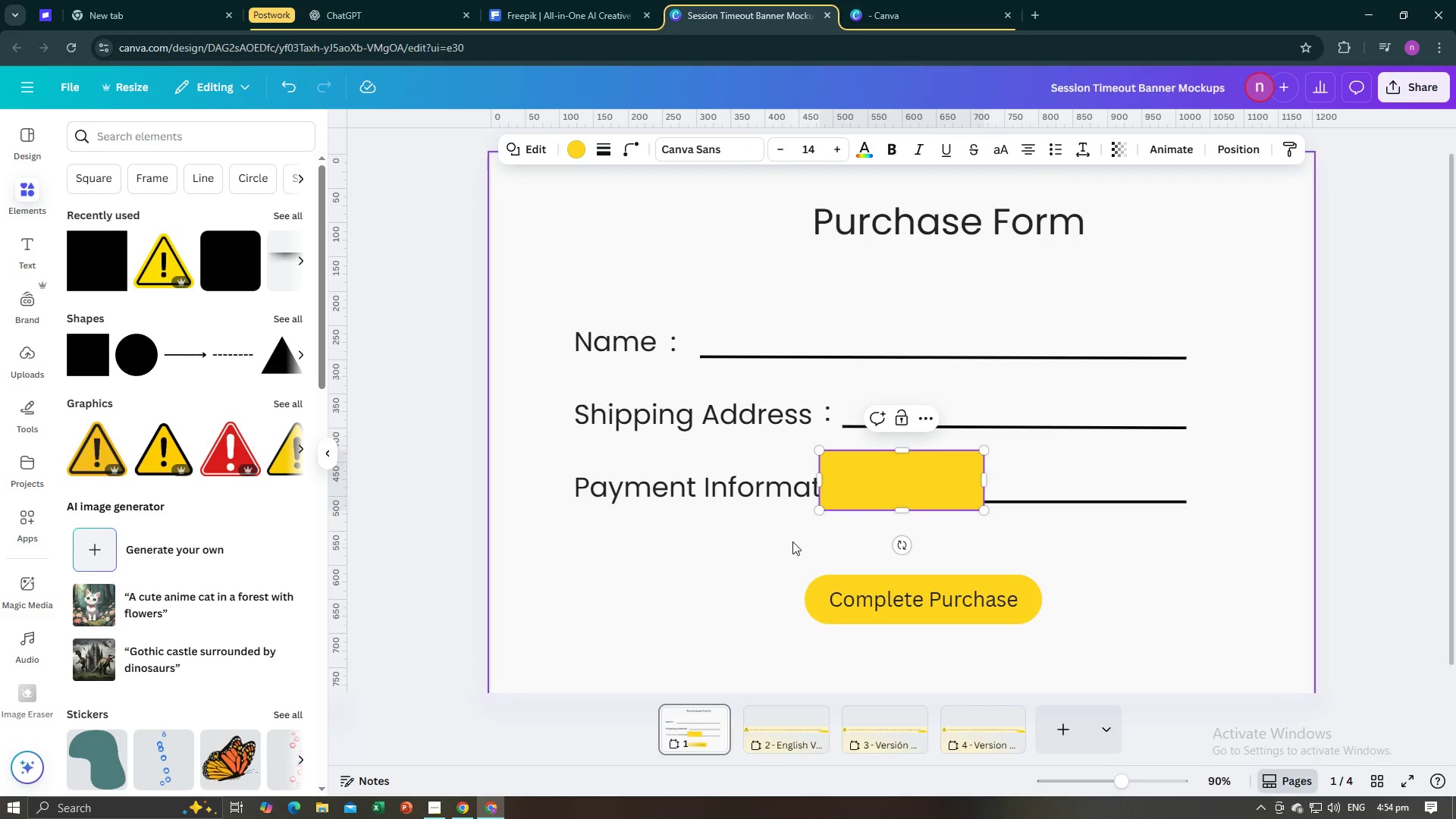 
double_click([859, 477])
 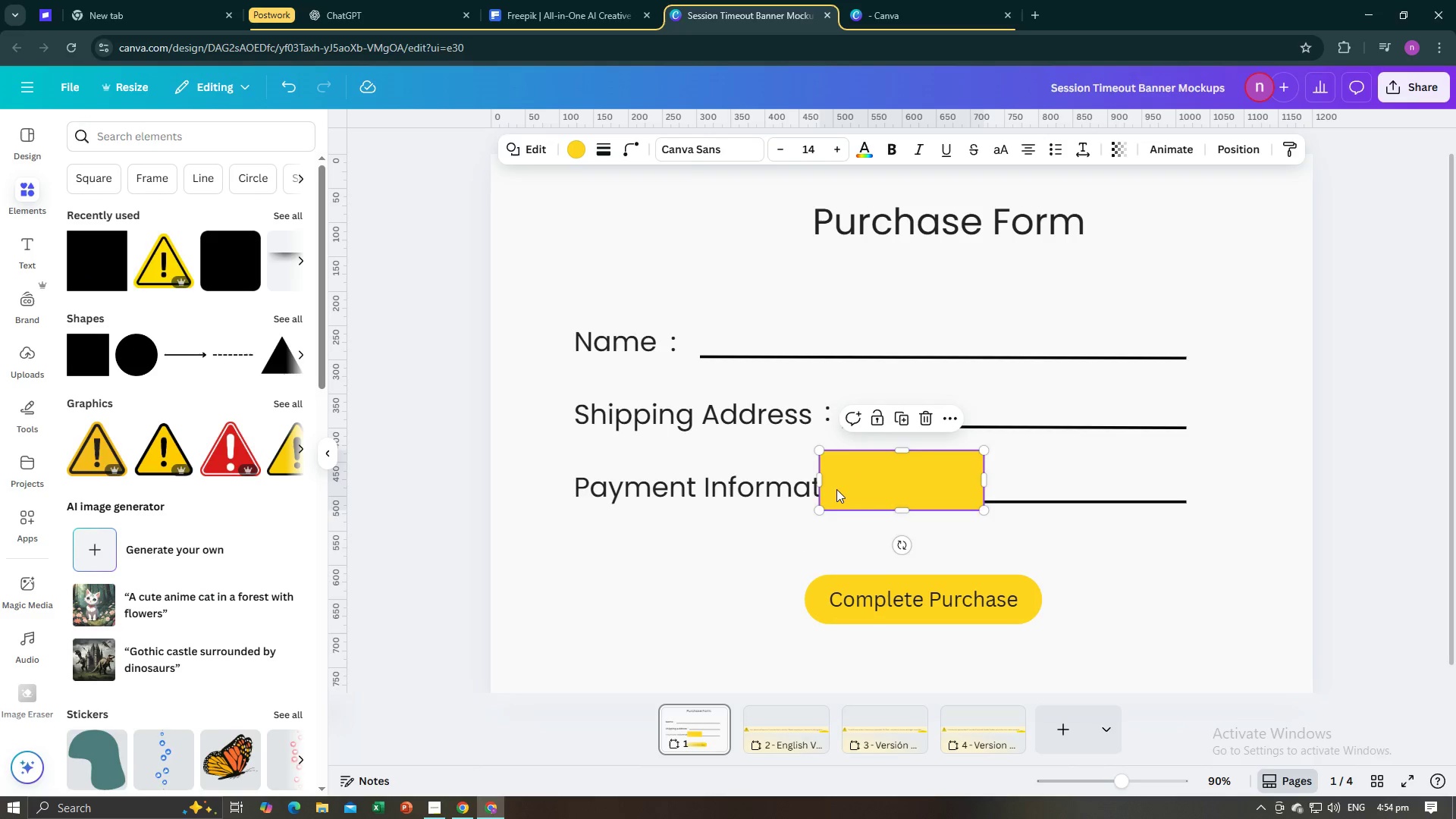 
left_click_drag(start_coordinate=[836, 489], to_coordinate=[507, 373])
 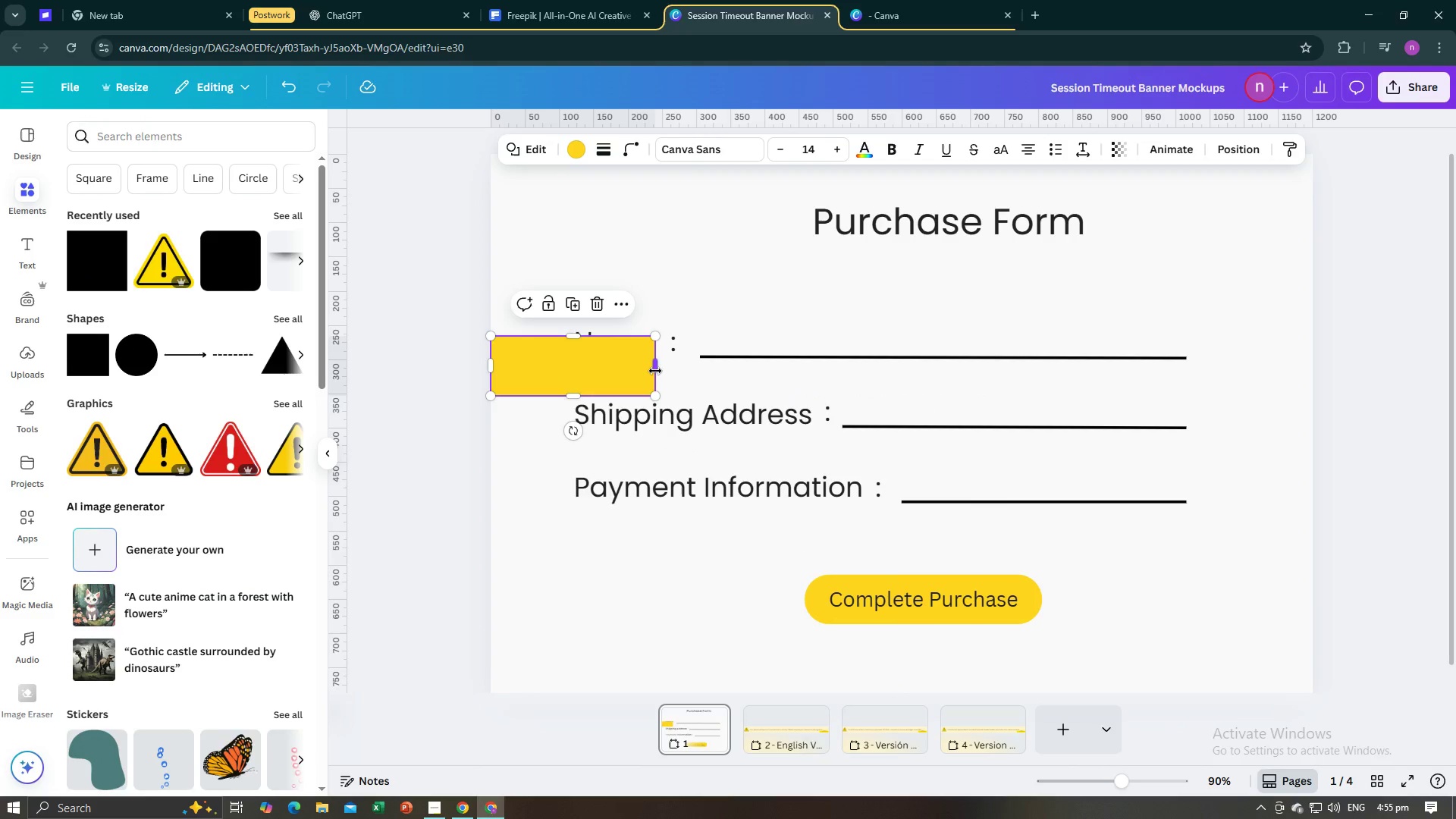 
left_click_drag(start_coordinate=[655, 371], to_coordinate=[1315, 367])
 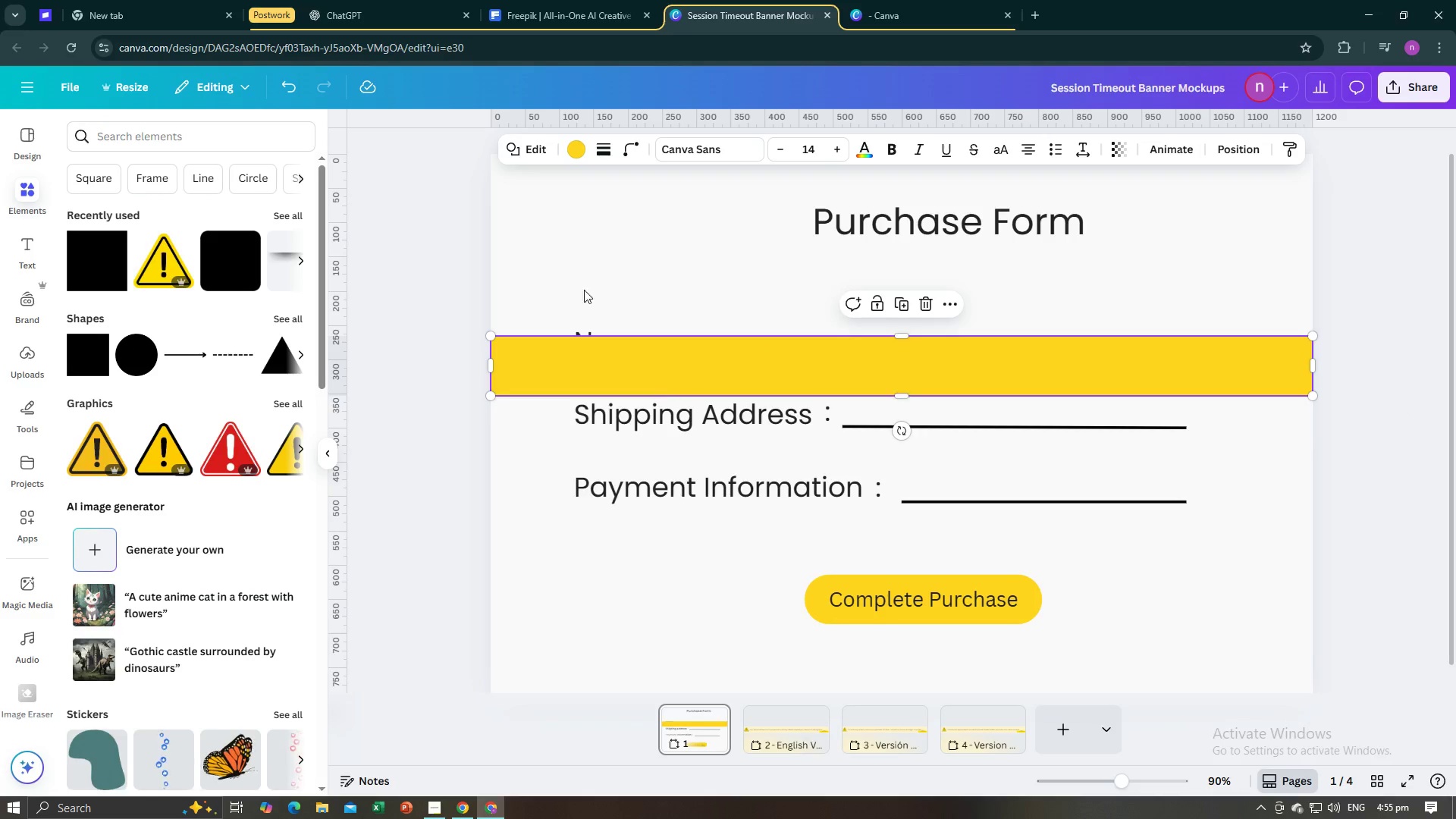 
left_click([577, 160])
 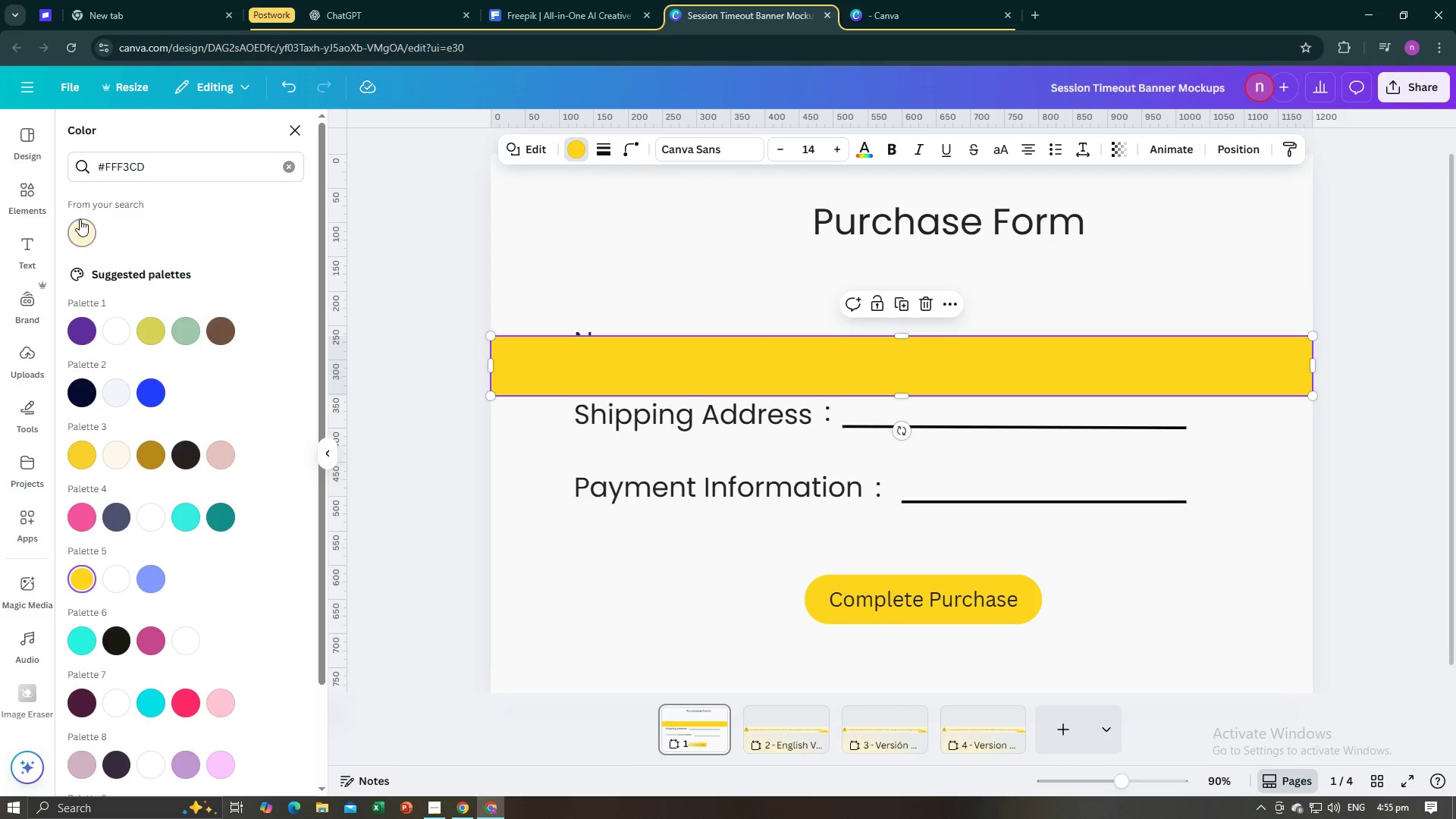 
left_click([79, 221])
 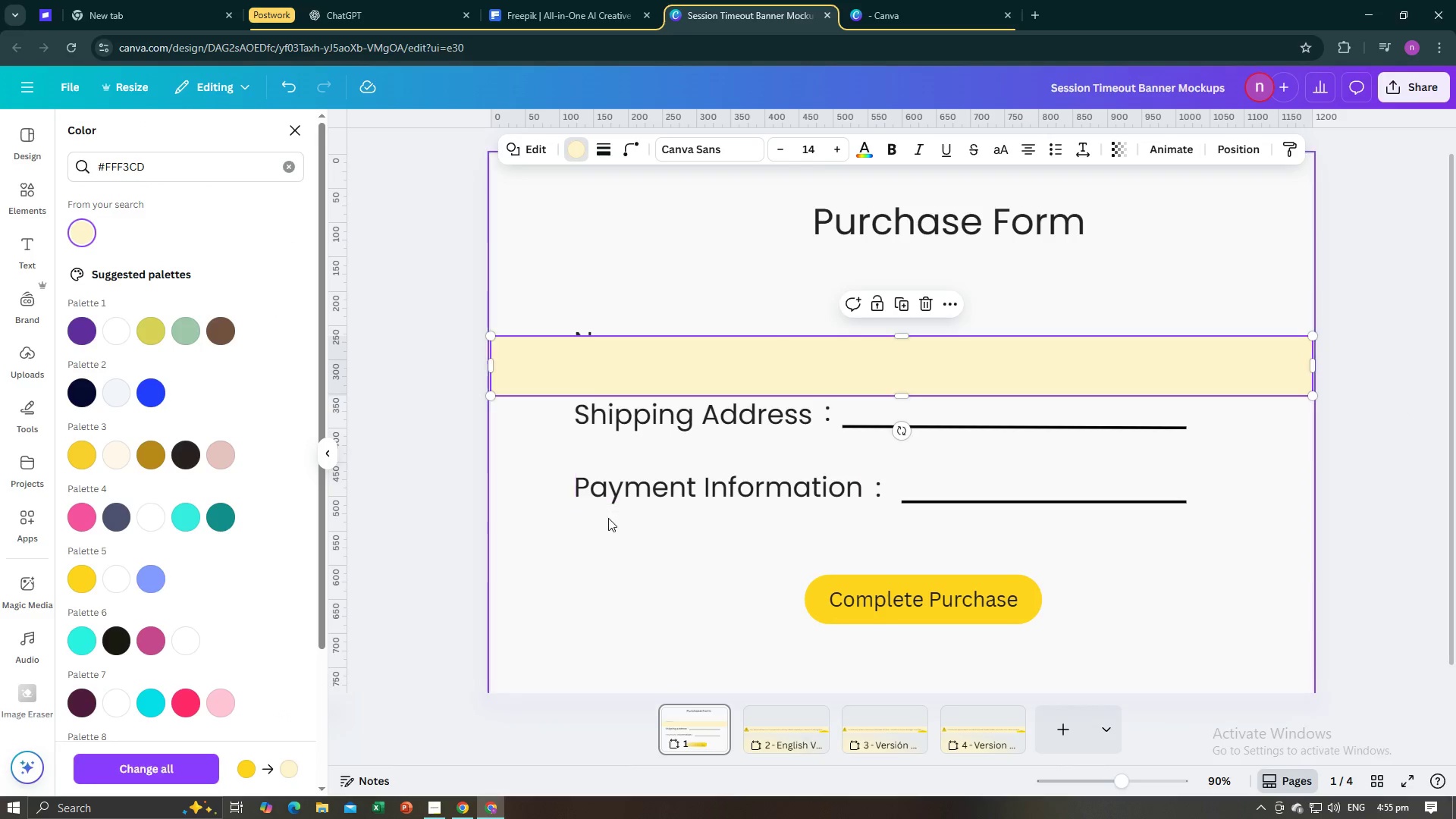 
left_click([608, 518])
 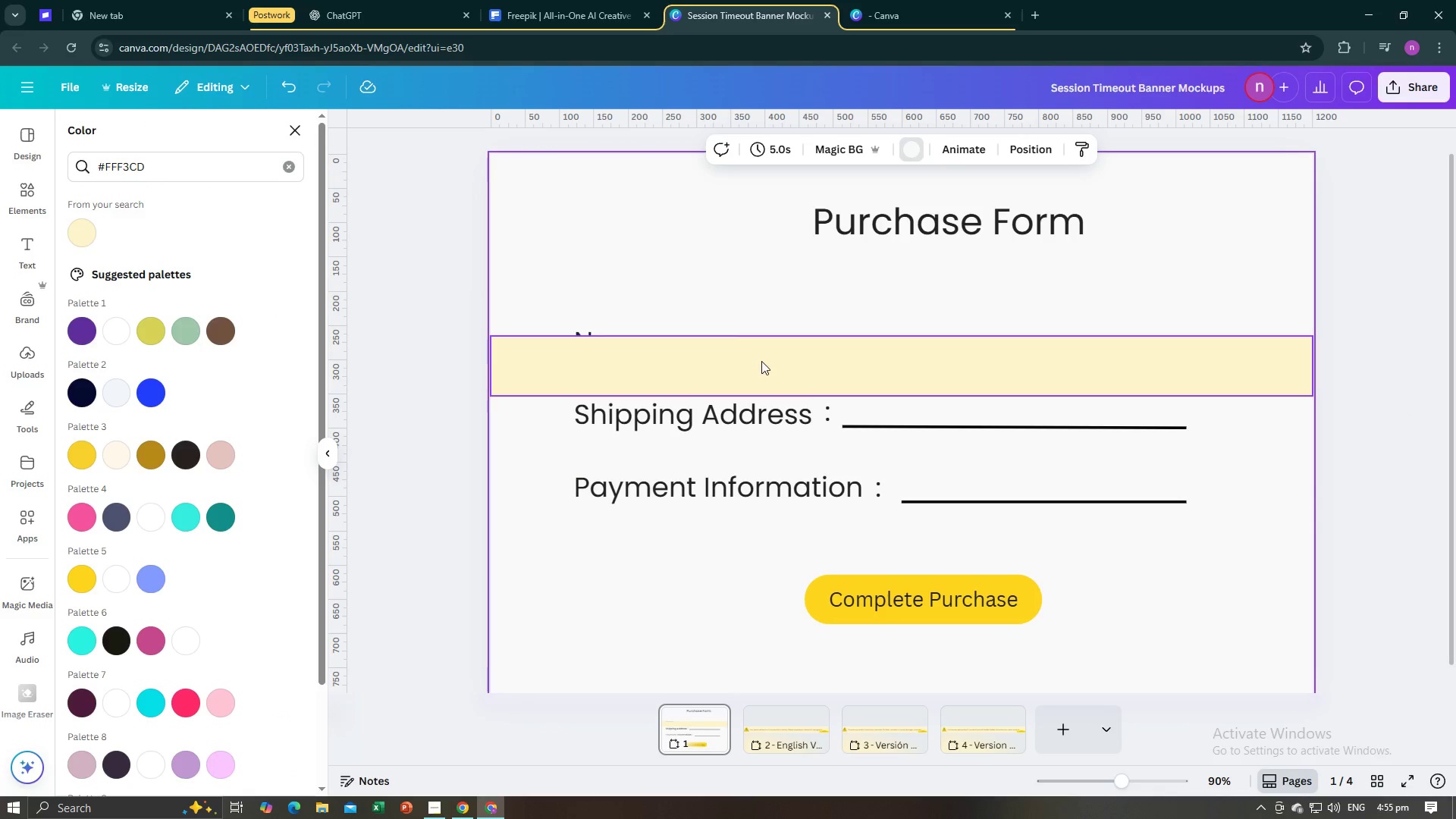 
left_click_drag(start_coordinate=[761, 361], to_coordinate=[768, 313])
 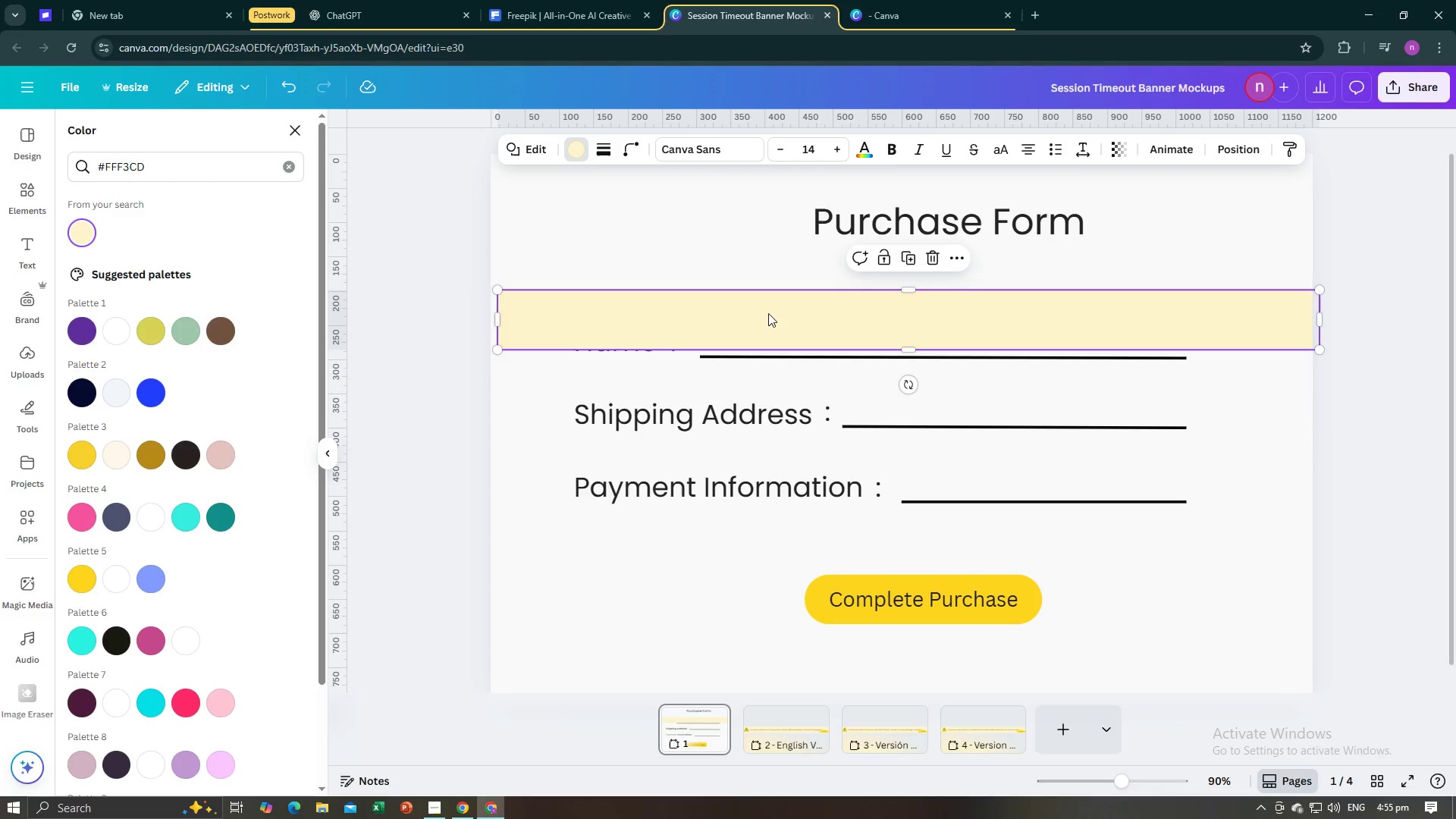 
left_click_drag(start_coordinate=[768, 313], to_coordinate=[768, 300])
 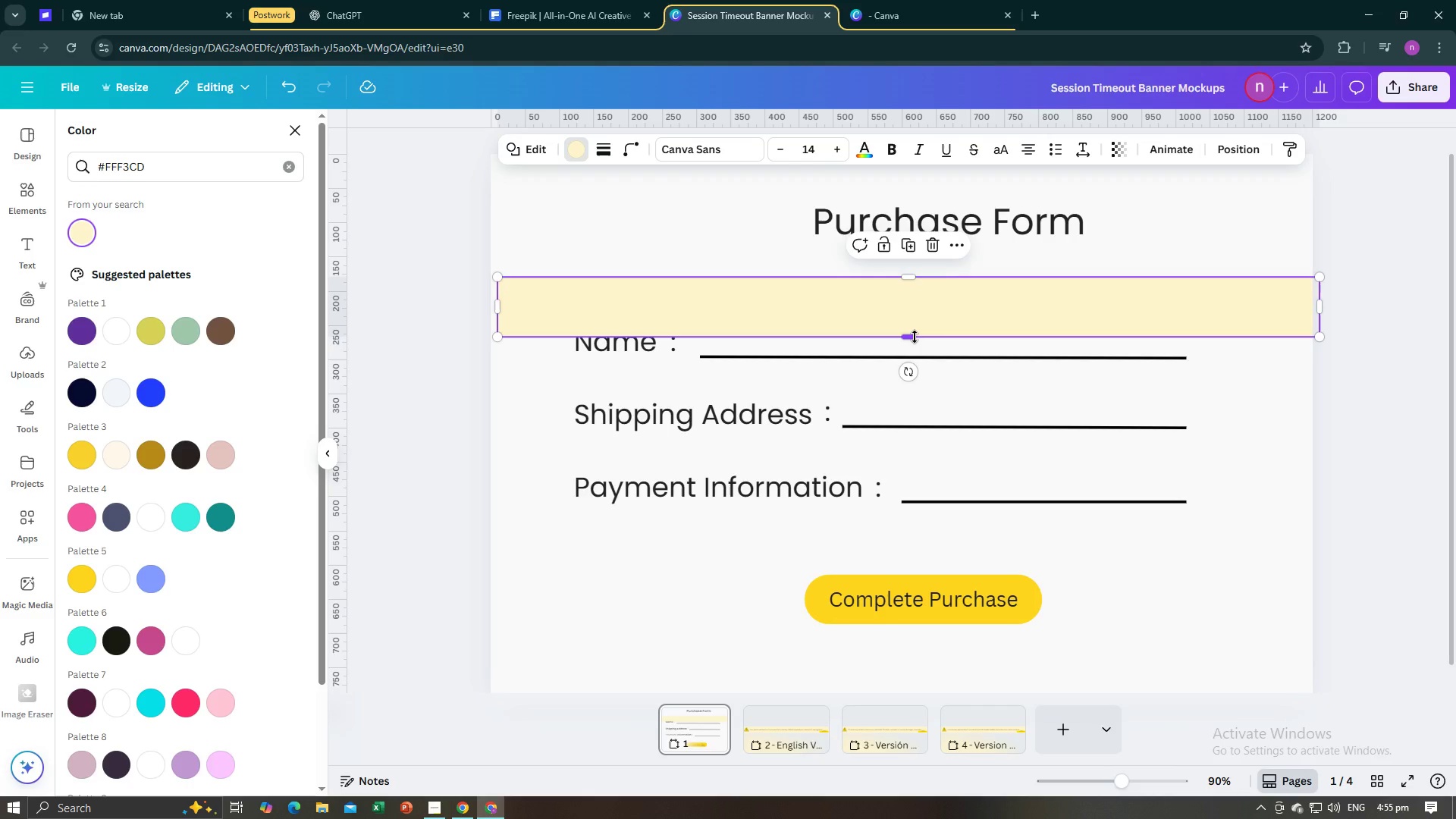 
left_click_drag(start_coordinate=[915, 337], to_coordinate=[912, 350])
 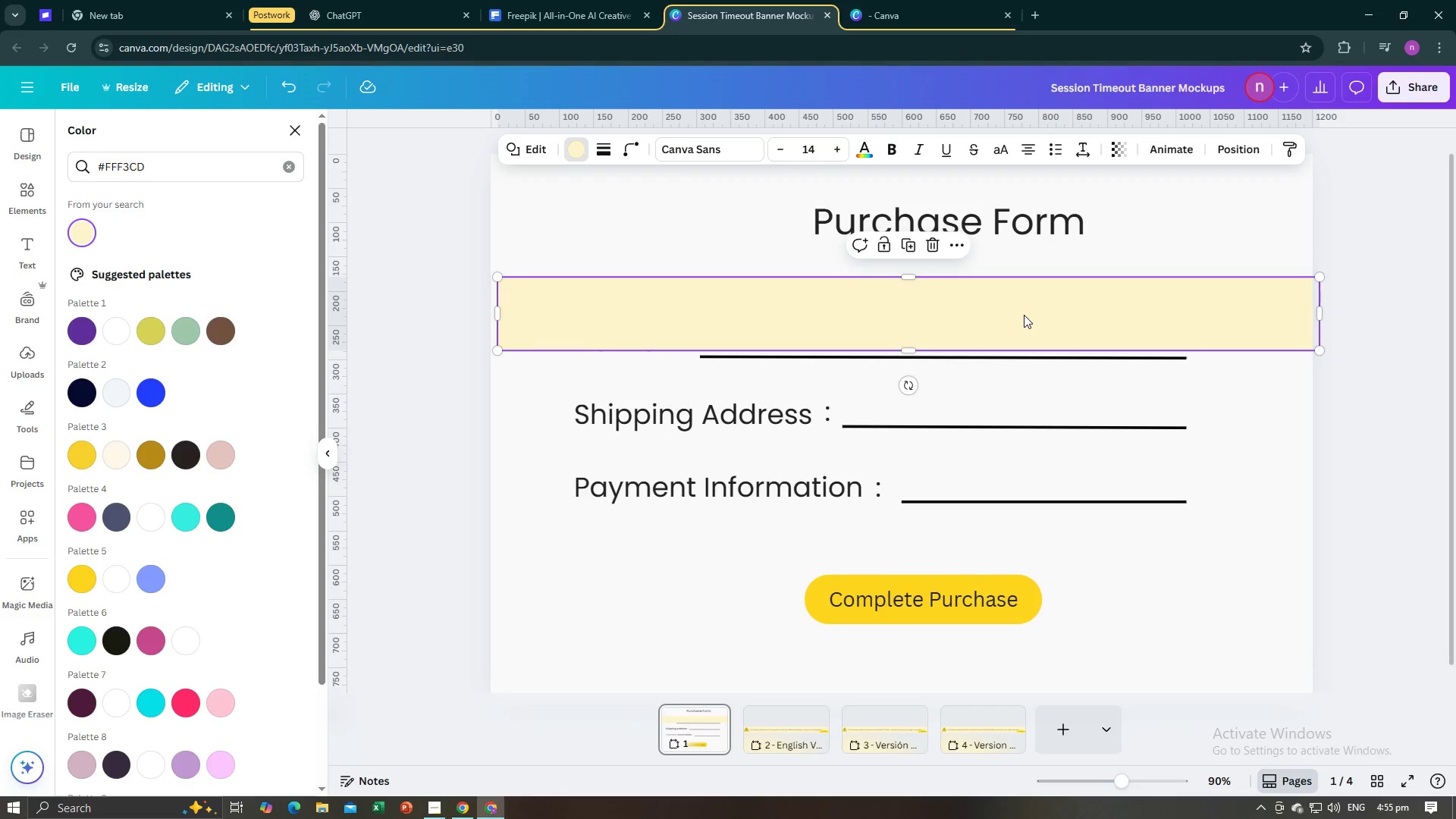 
left_click_drag(start_coordinate=[1022, 315], to_coordinate=[1014, 315])
 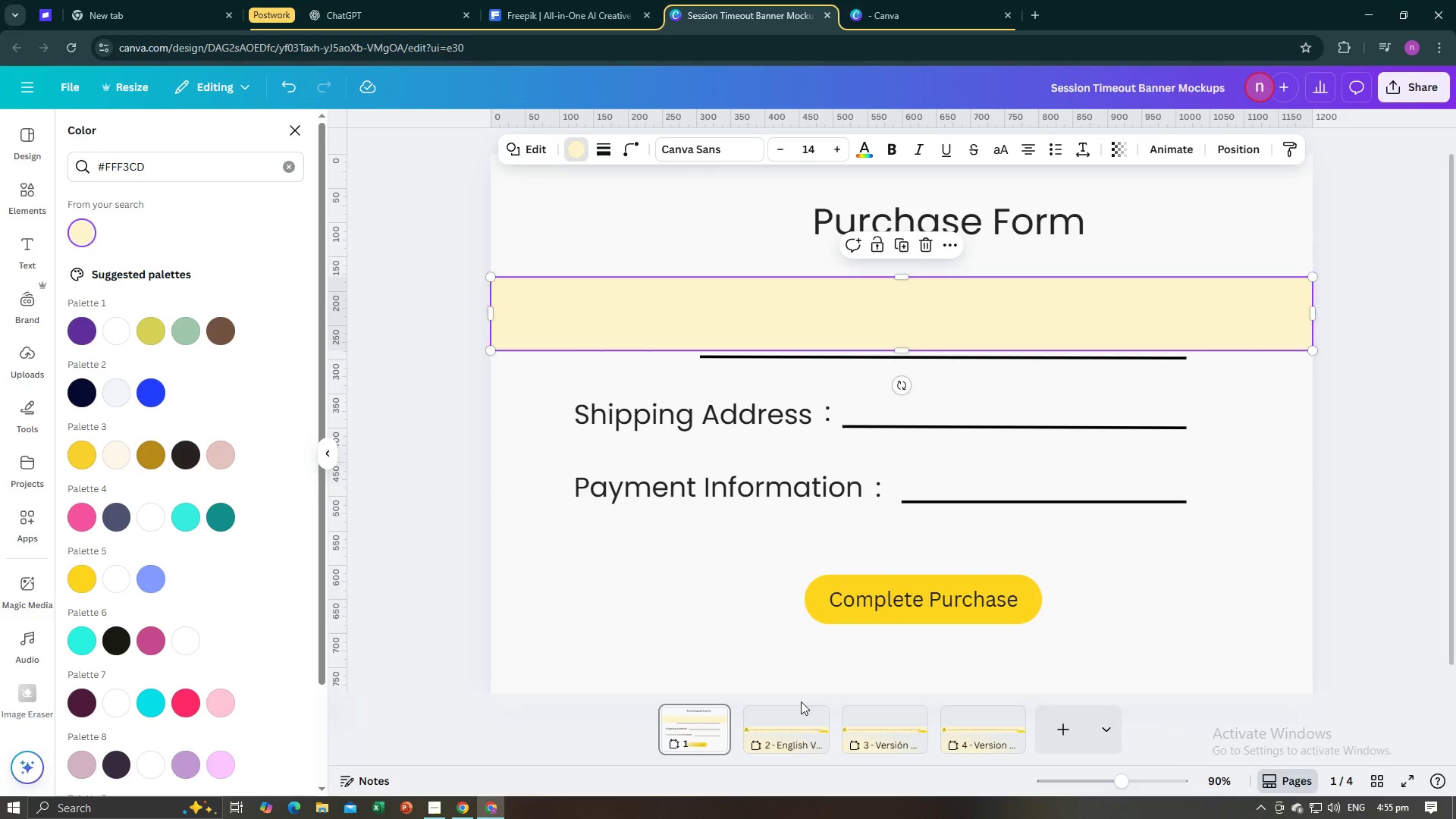 
left_click([793, 732])
 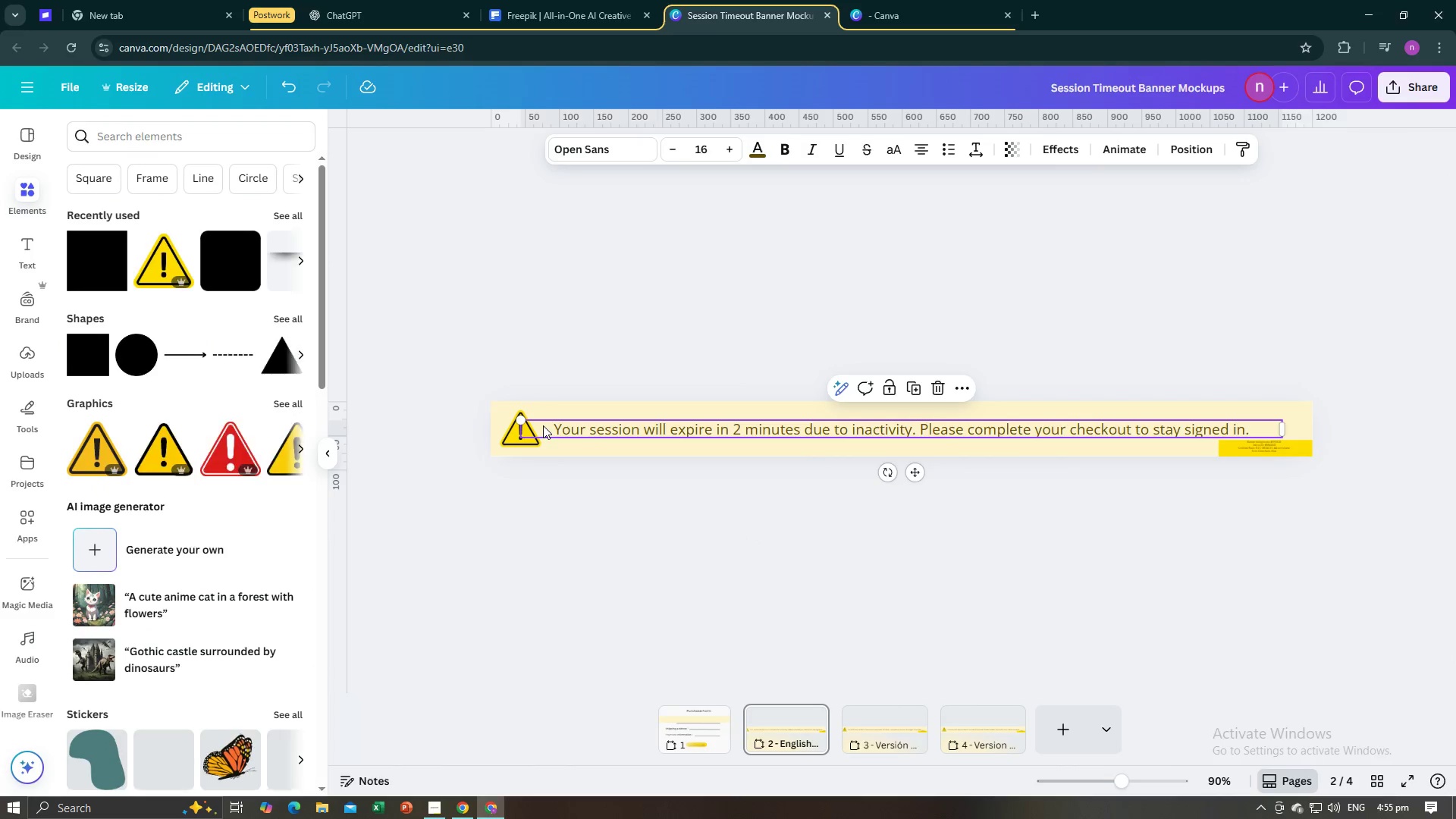 
key(Control+C)
 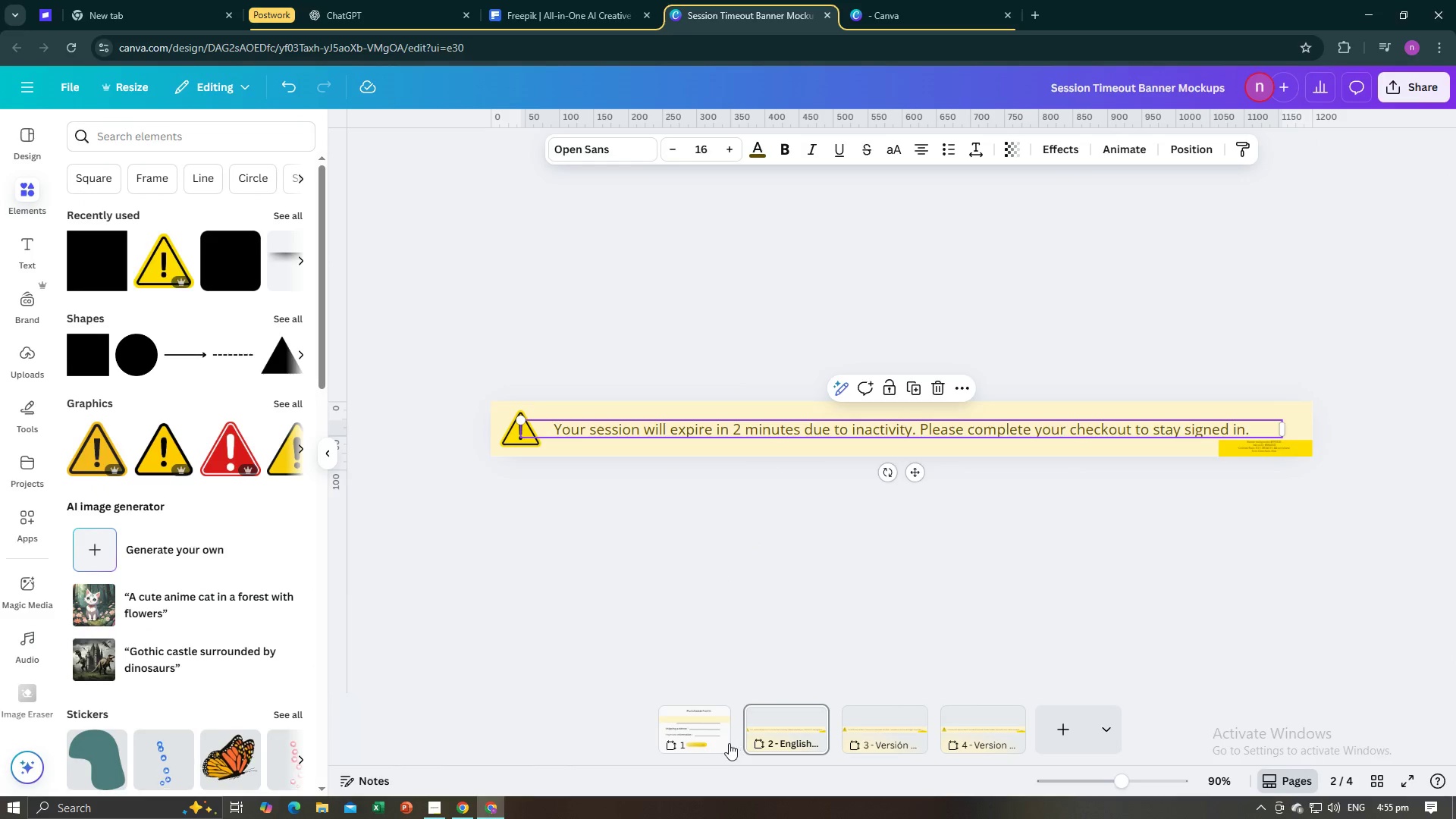 
left_click([729, 743])
 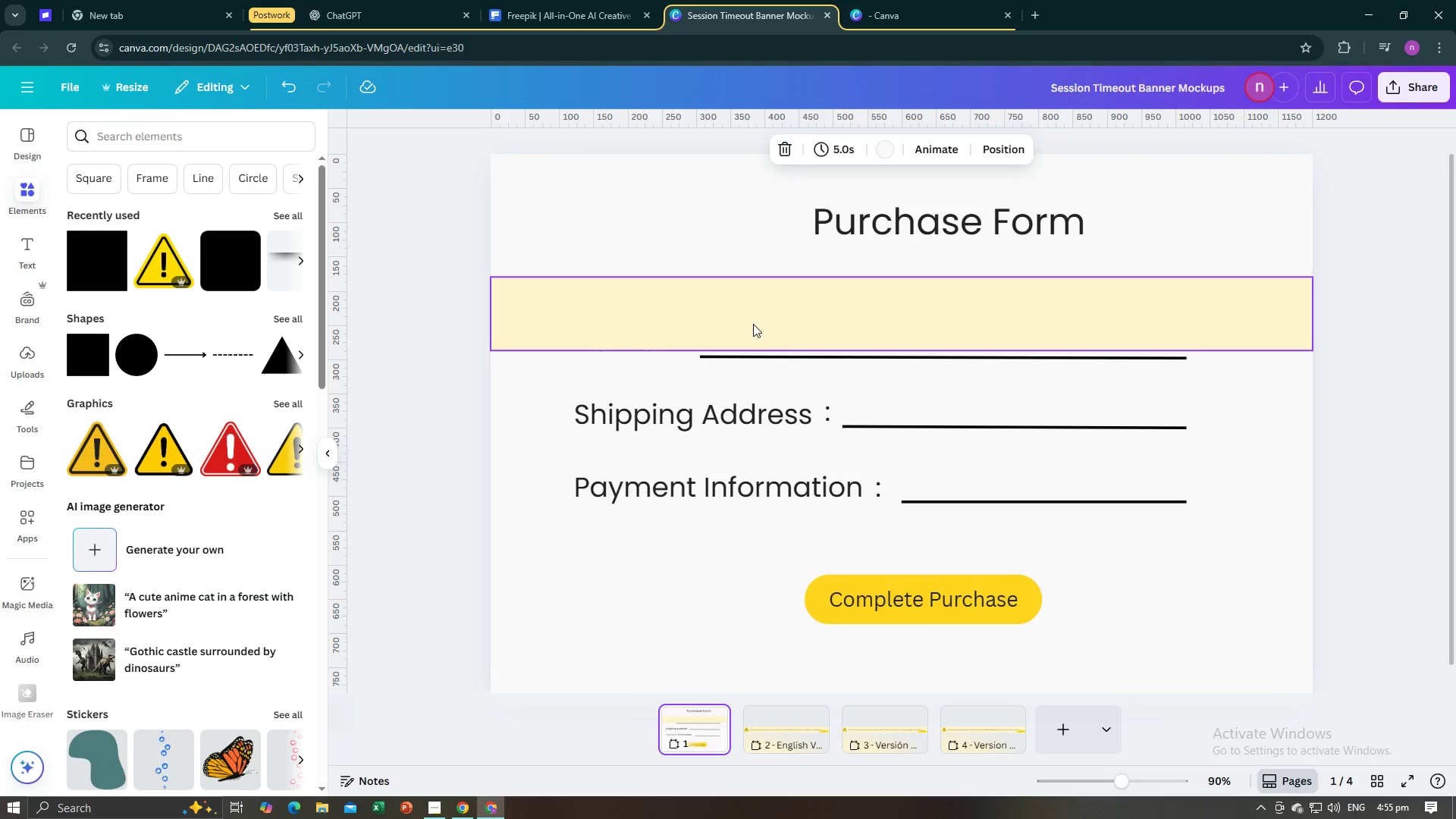 
left_click([741, 303])
 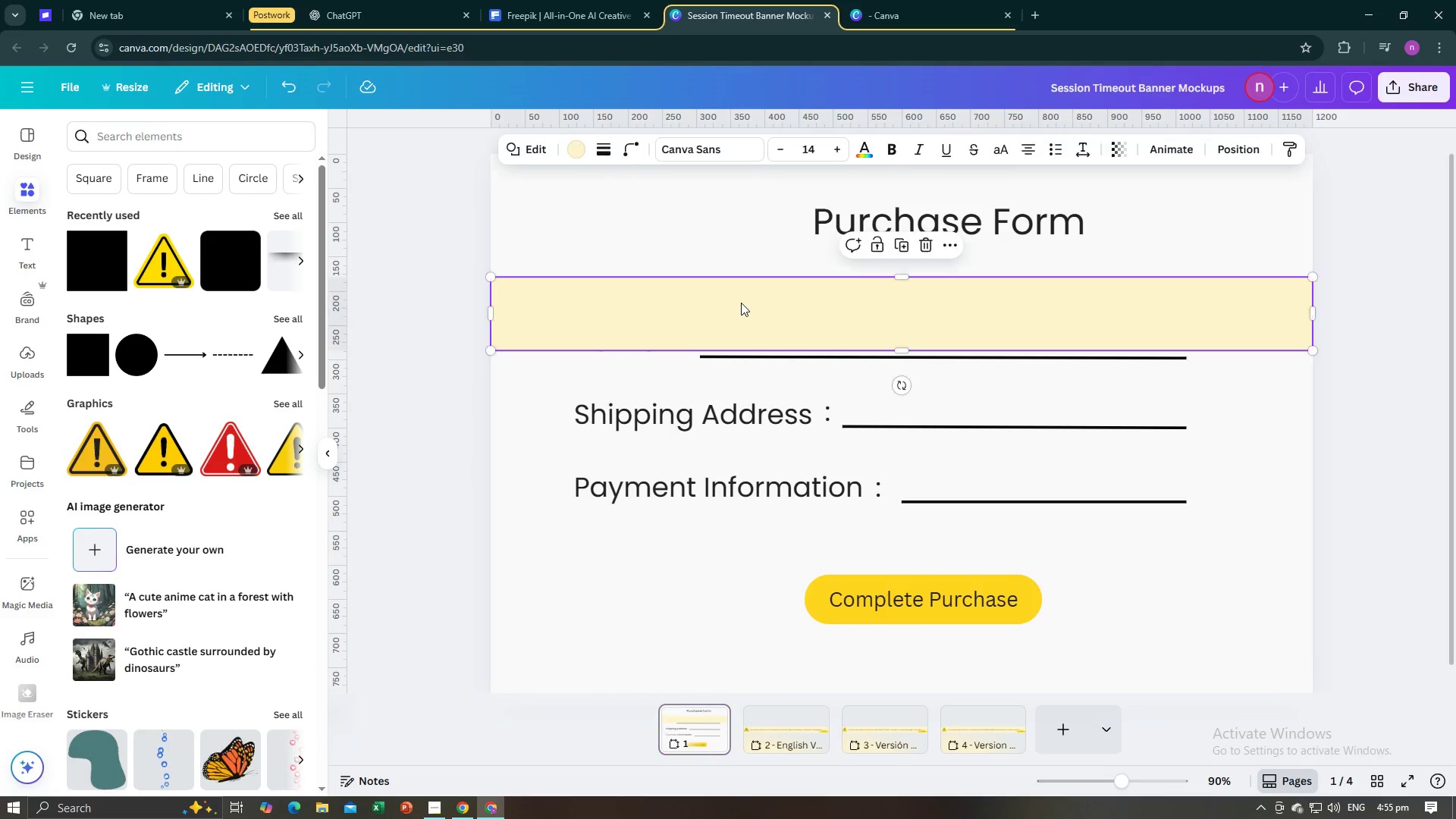 
key(Control+V)
 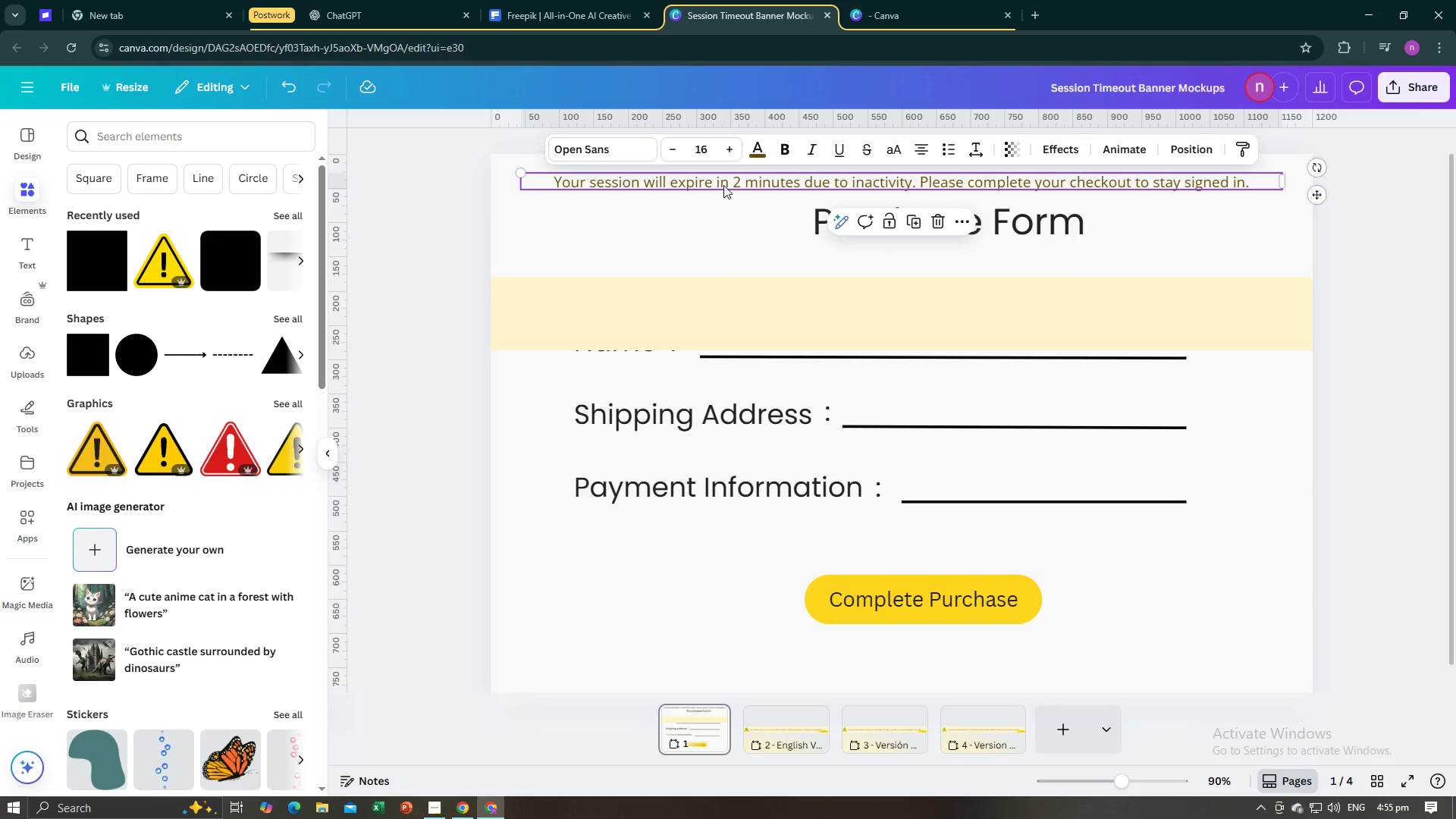 
left_click_drag(start_coordinate=[724, 184], to_coordinate=[733, 321])
 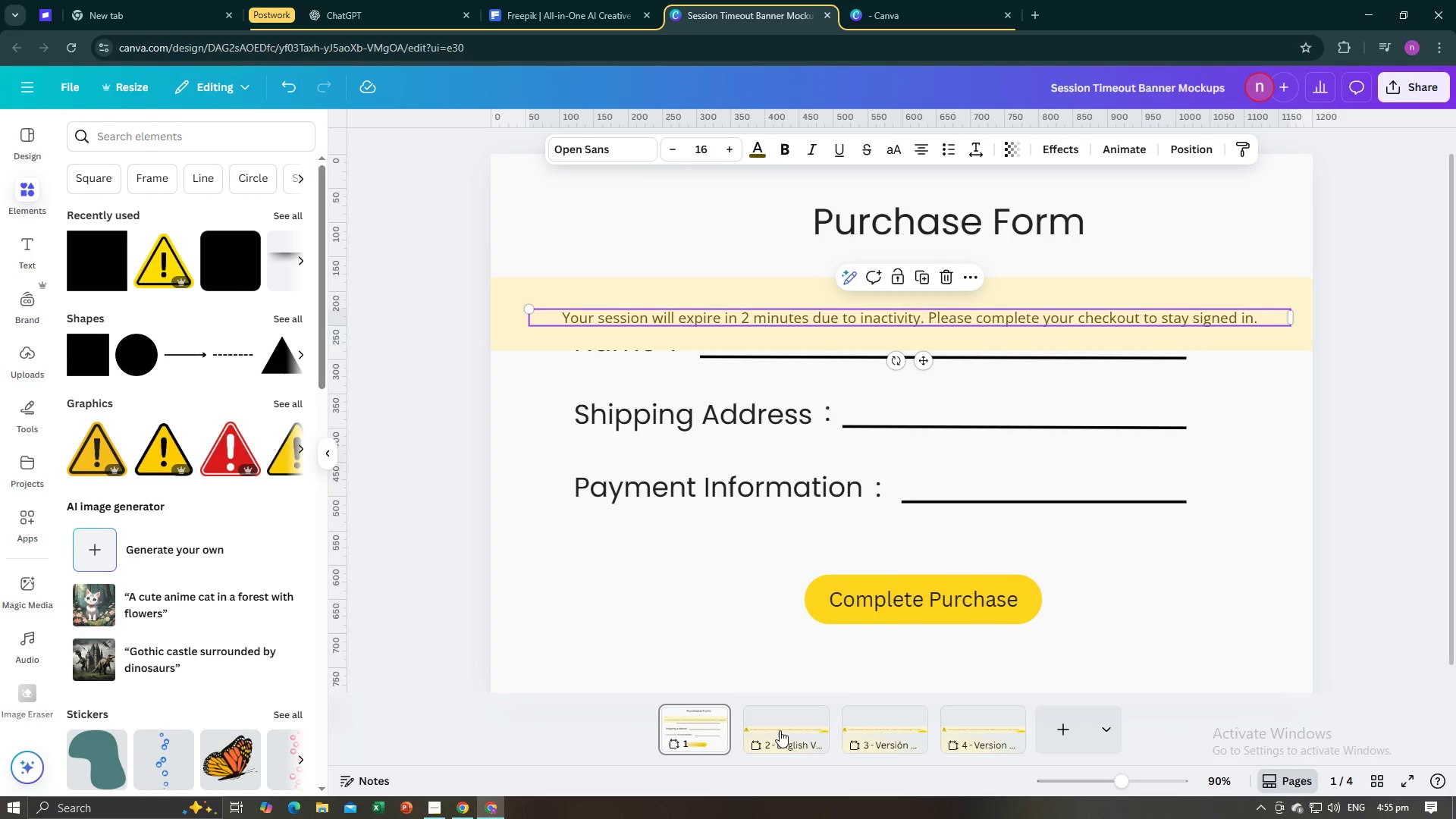 
left_click([780, 736])
 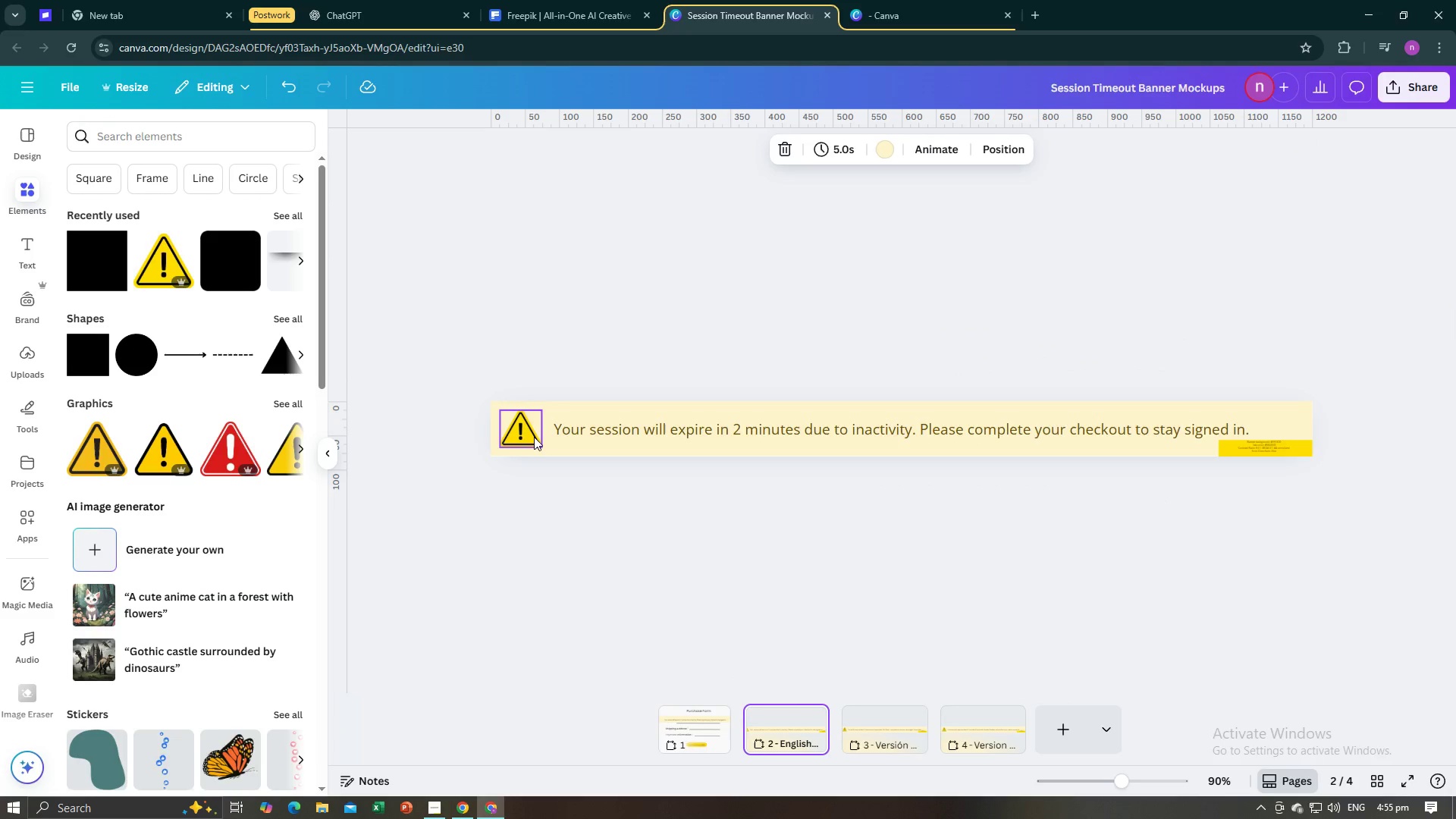 
left_click([522, 438])
 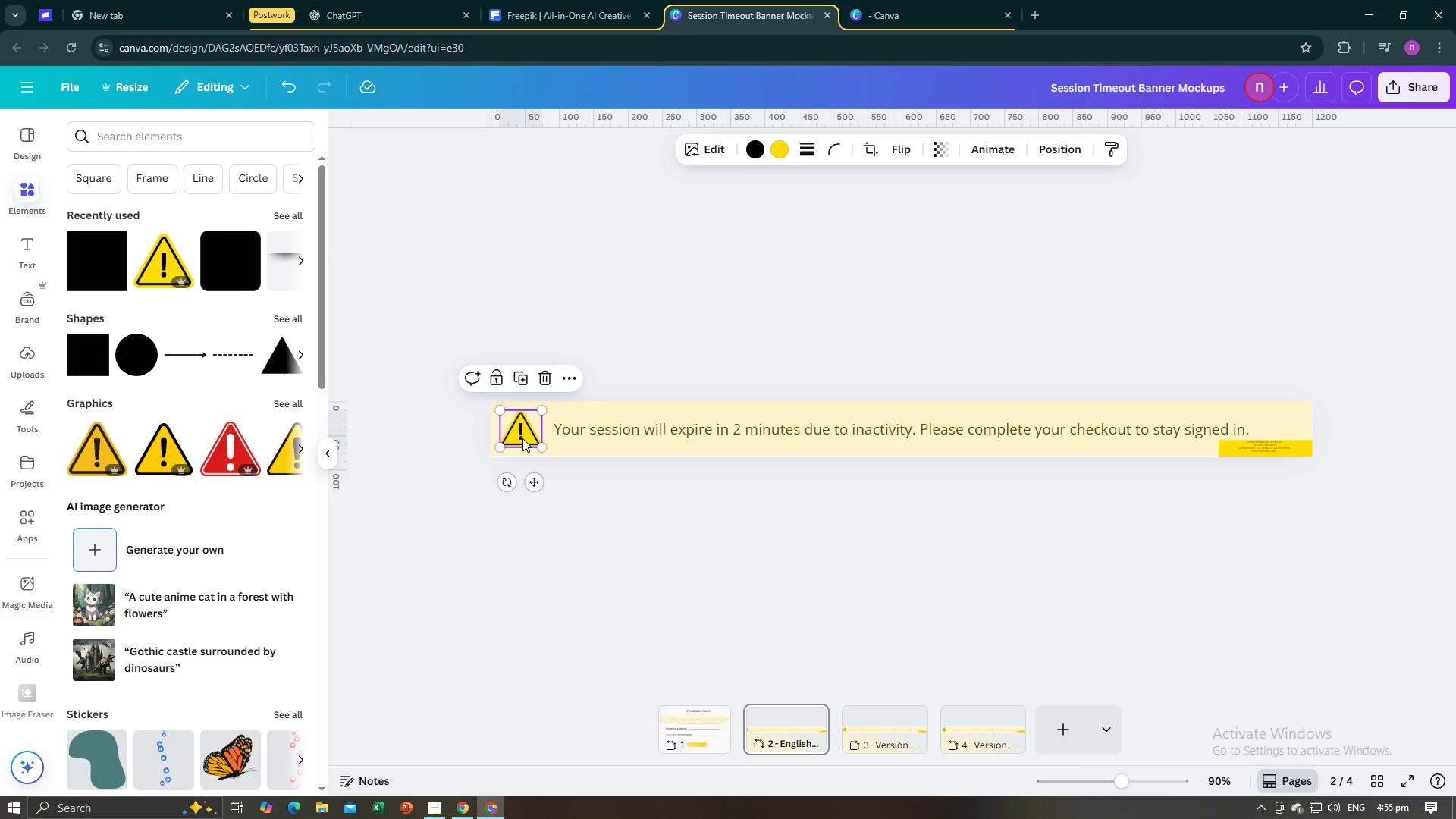 
key(Control+C)
 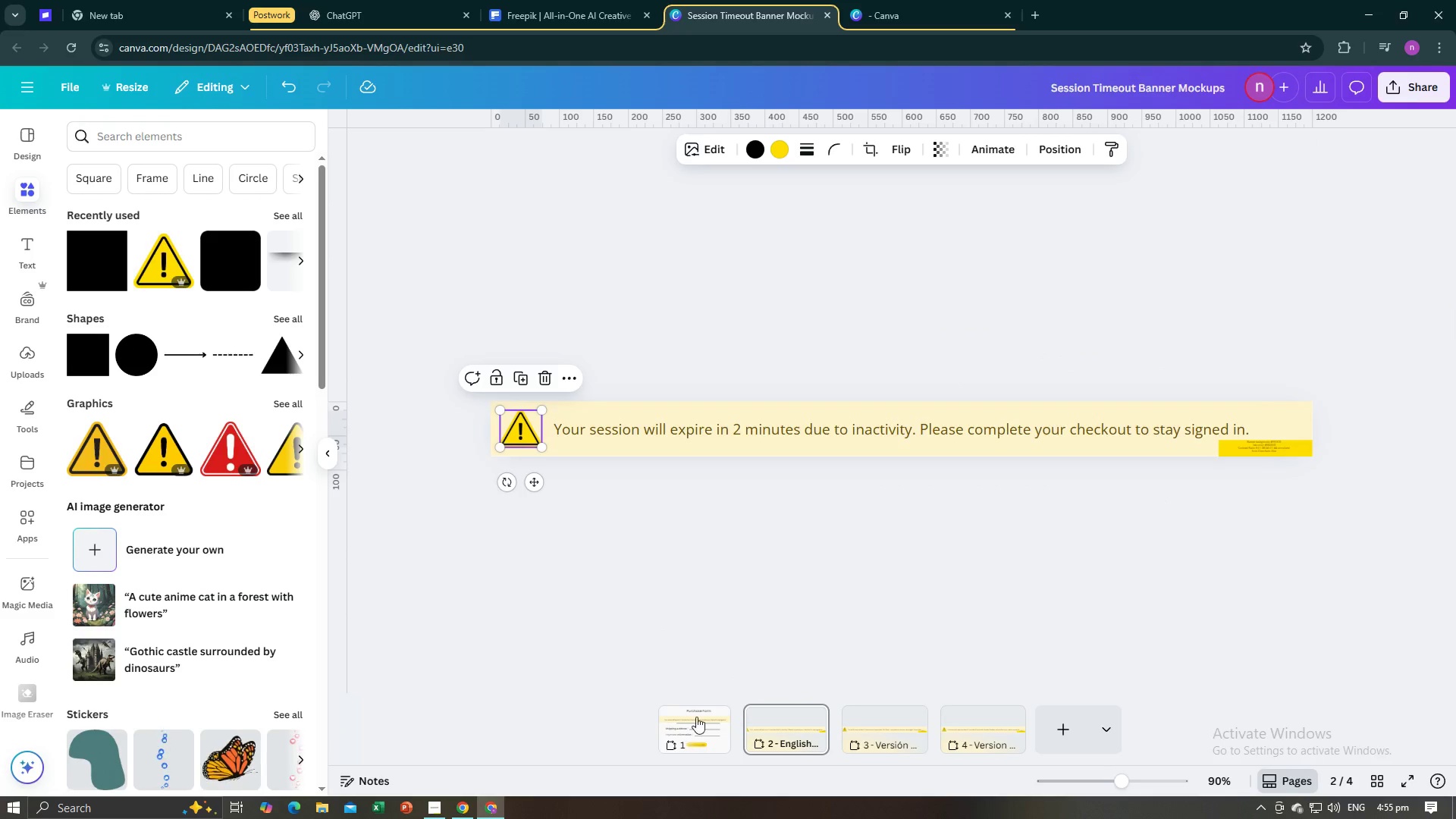 
left_click([698, 720])
 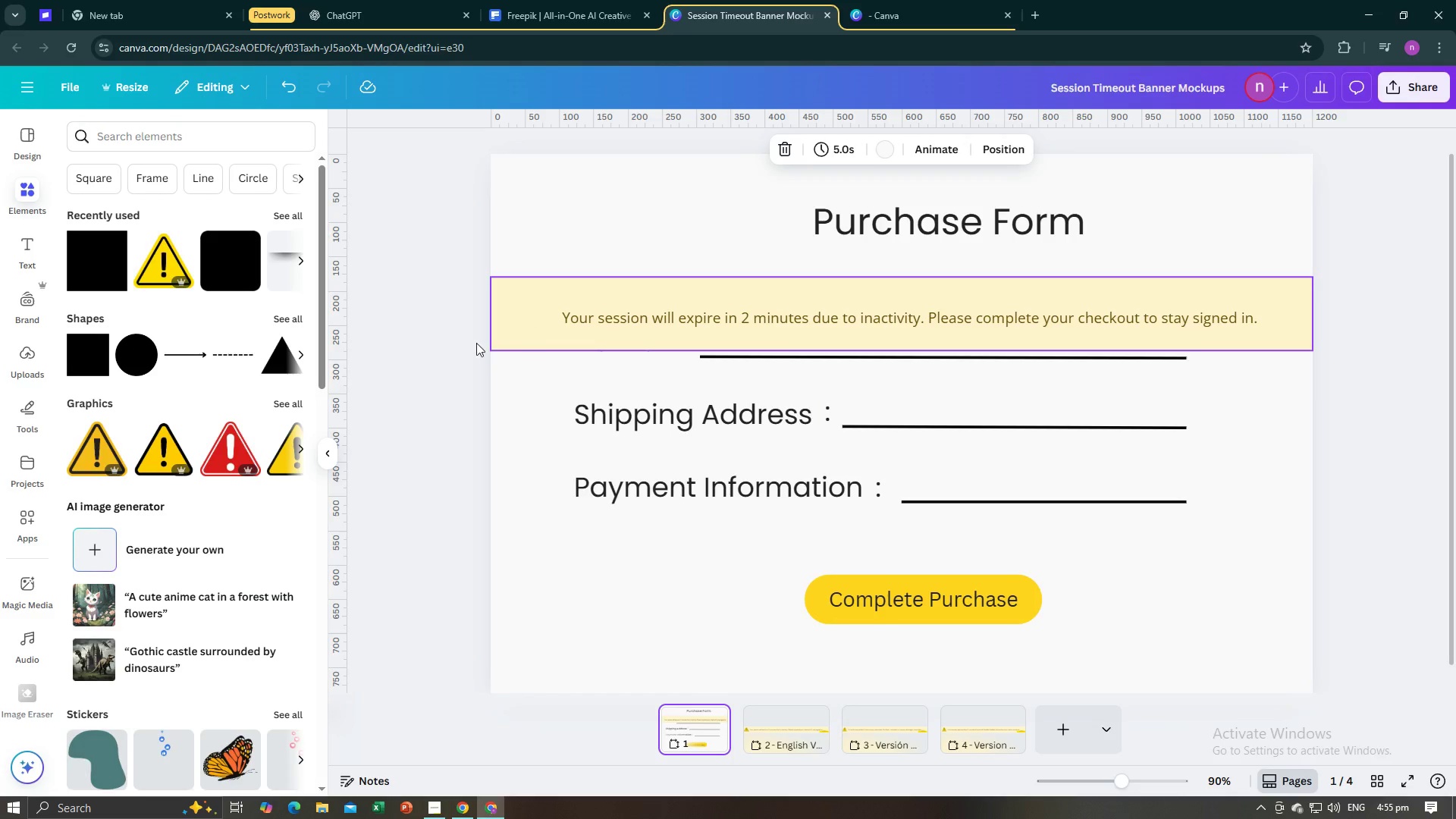 
left_click([439, 355])
 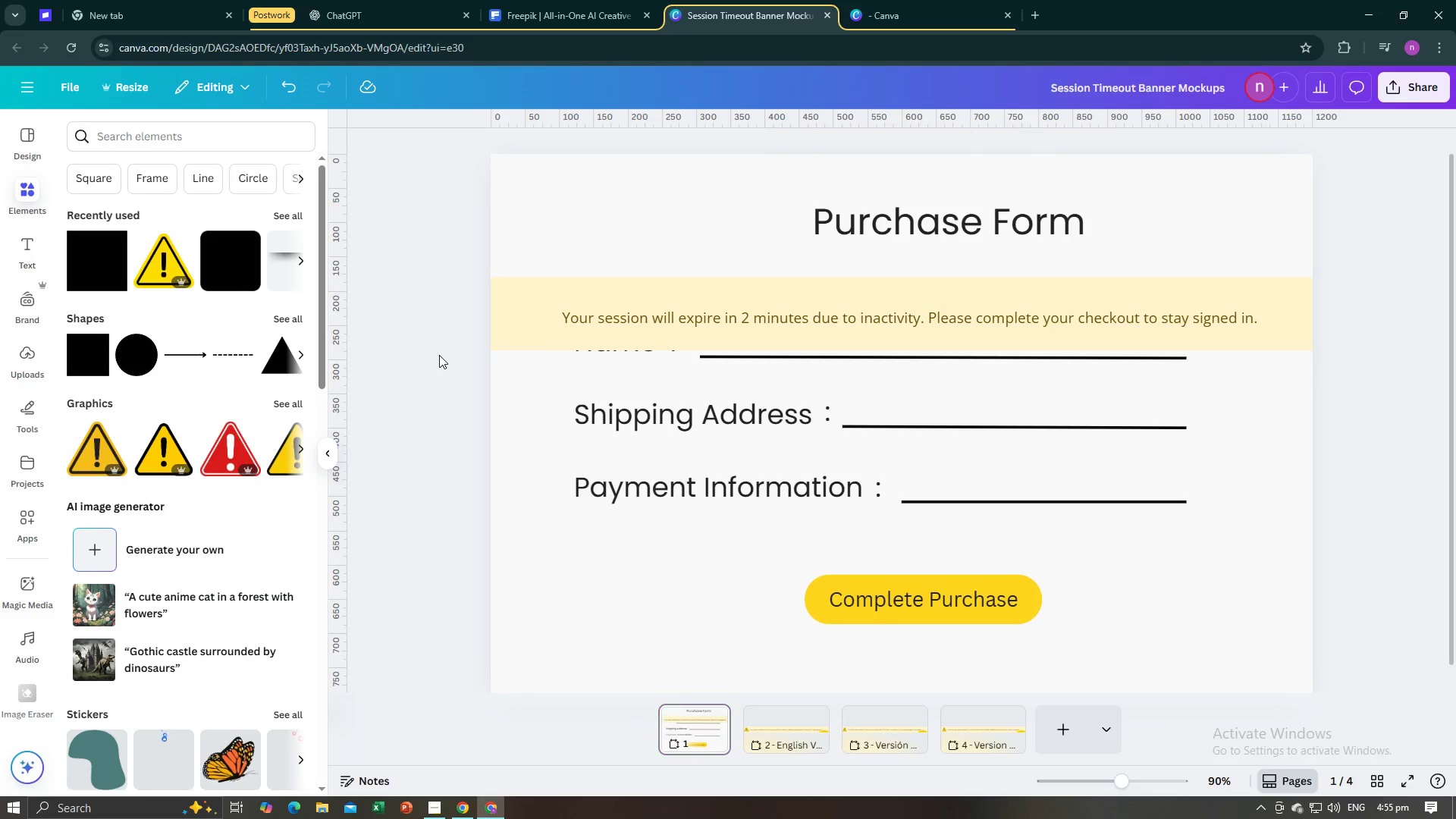 
key(Control+V)
 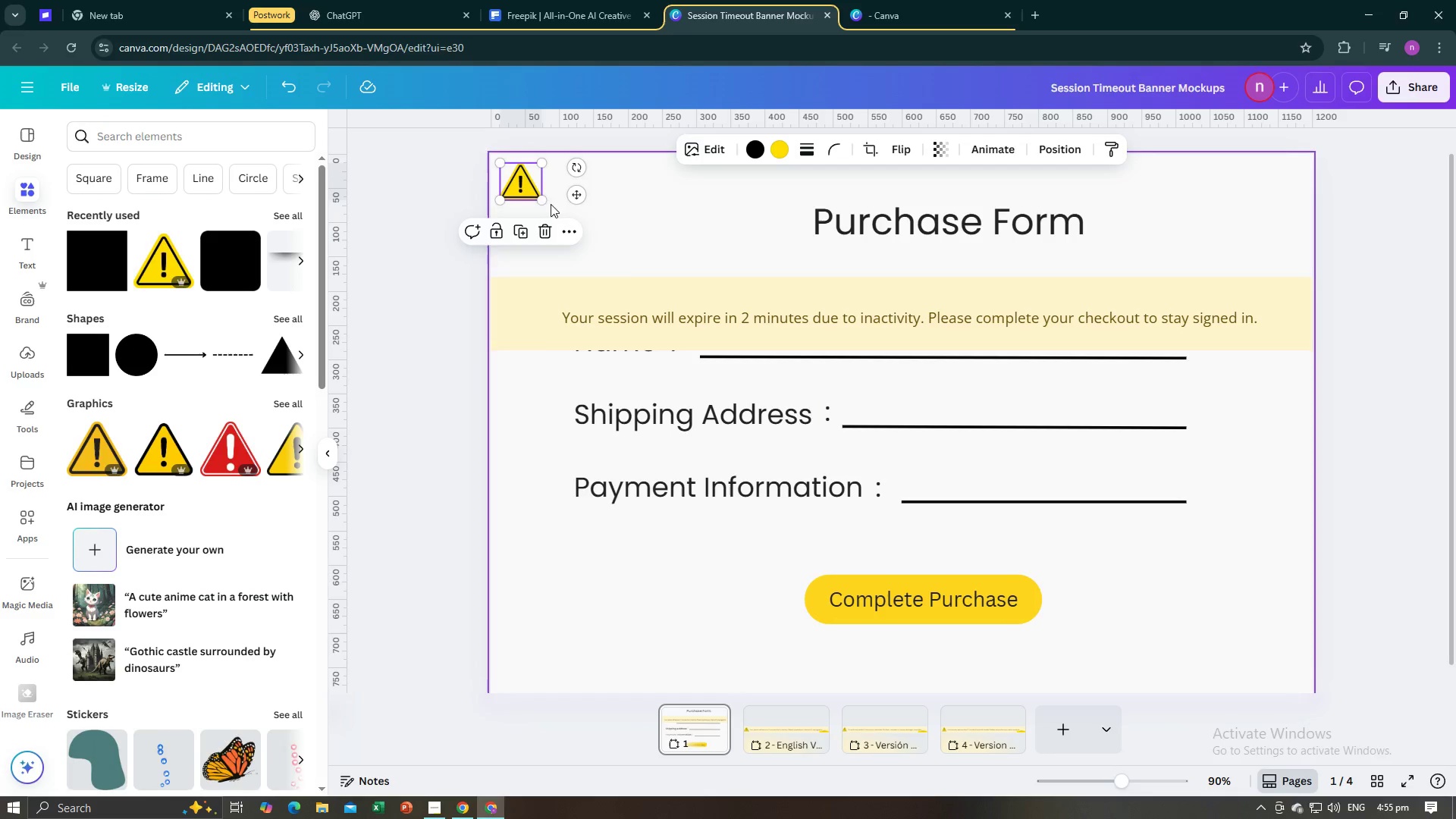 
left_click_drag(start_coordinate=[525, 186], to_coordinate=[532, 317])
 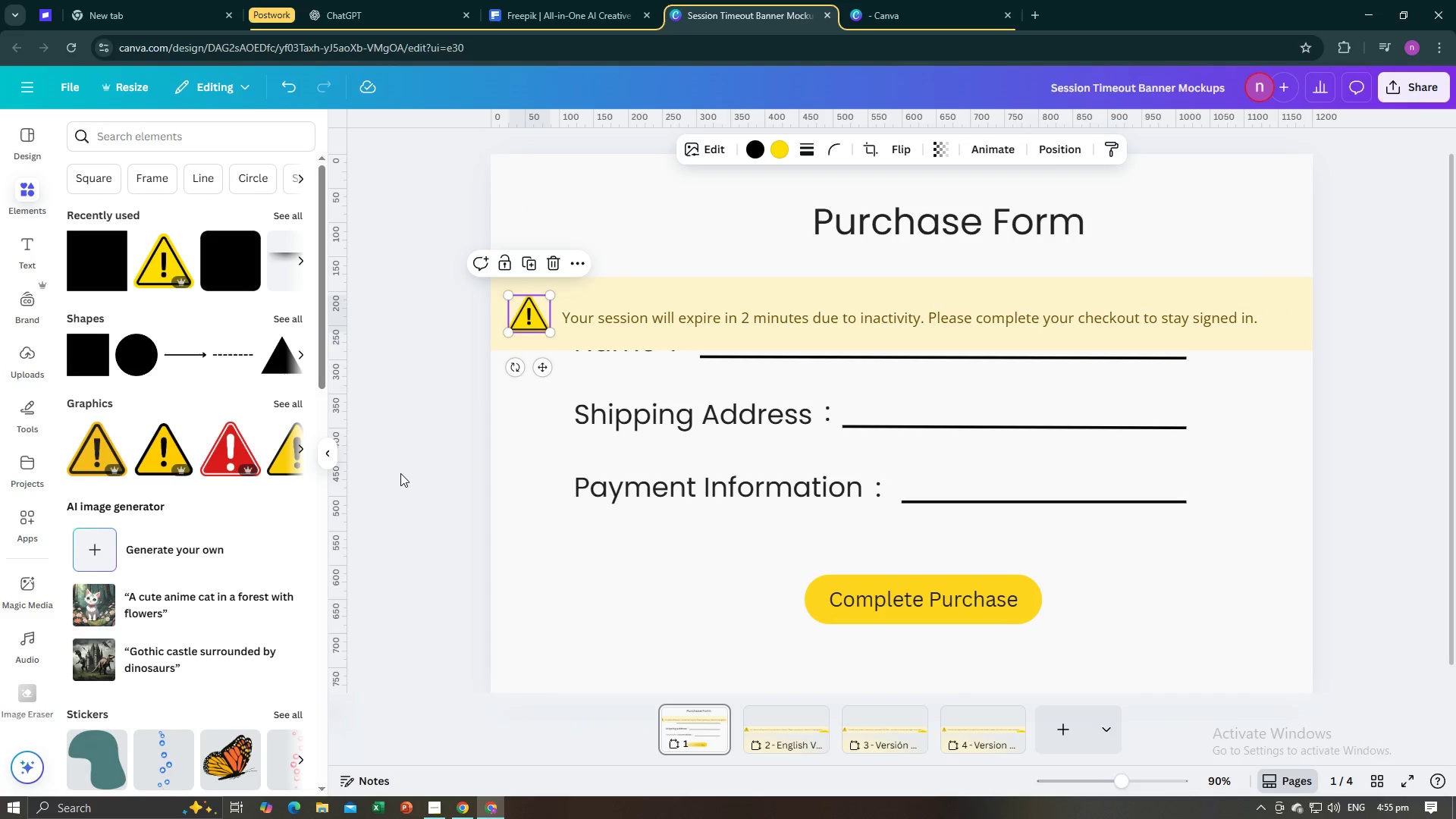 
left_click([400, 473])
 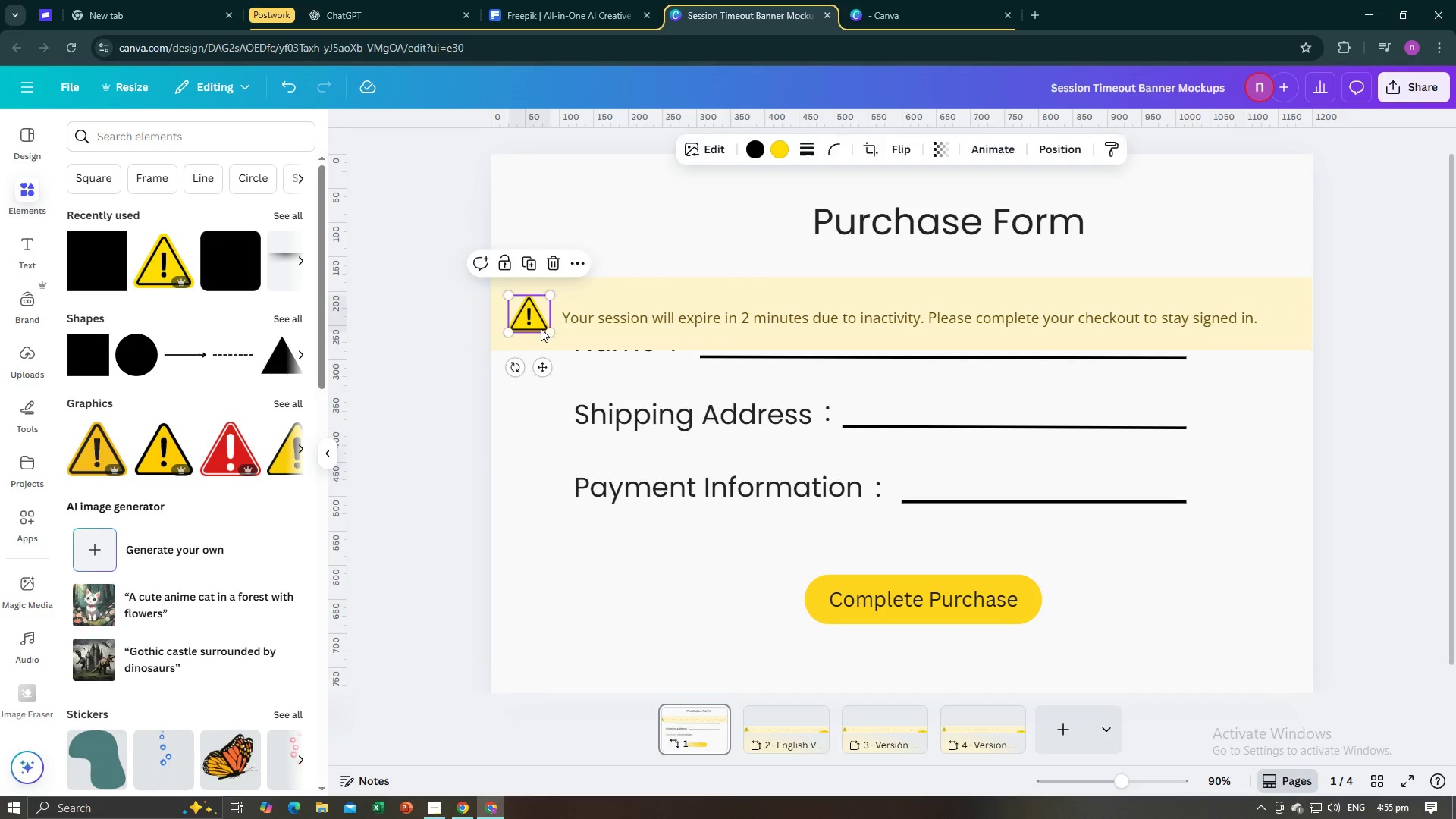 
left_click_drag(start_coordinate=[532, 324], to_coordinate=[534, 331])
 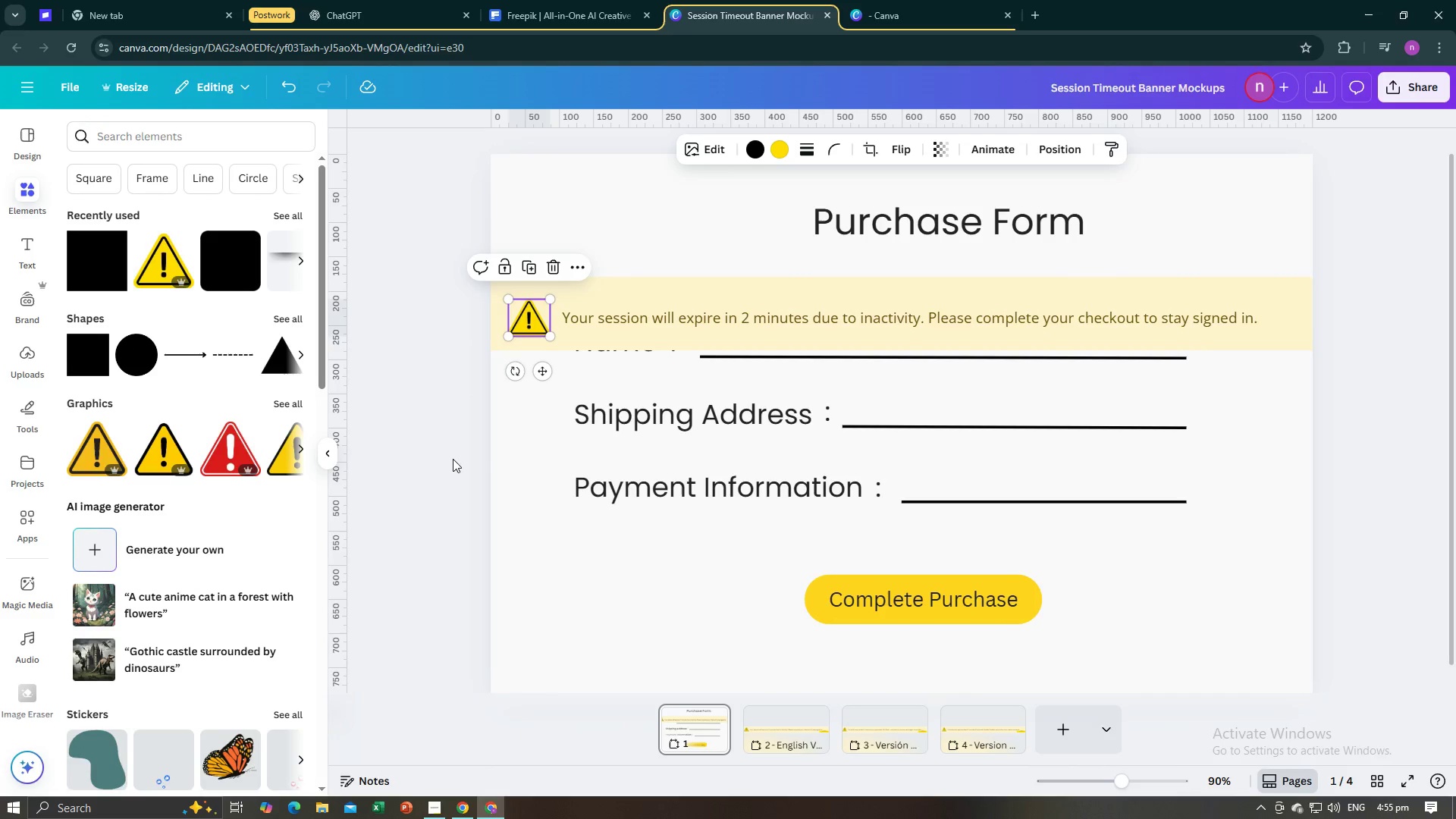 
left_click([453, 459])
 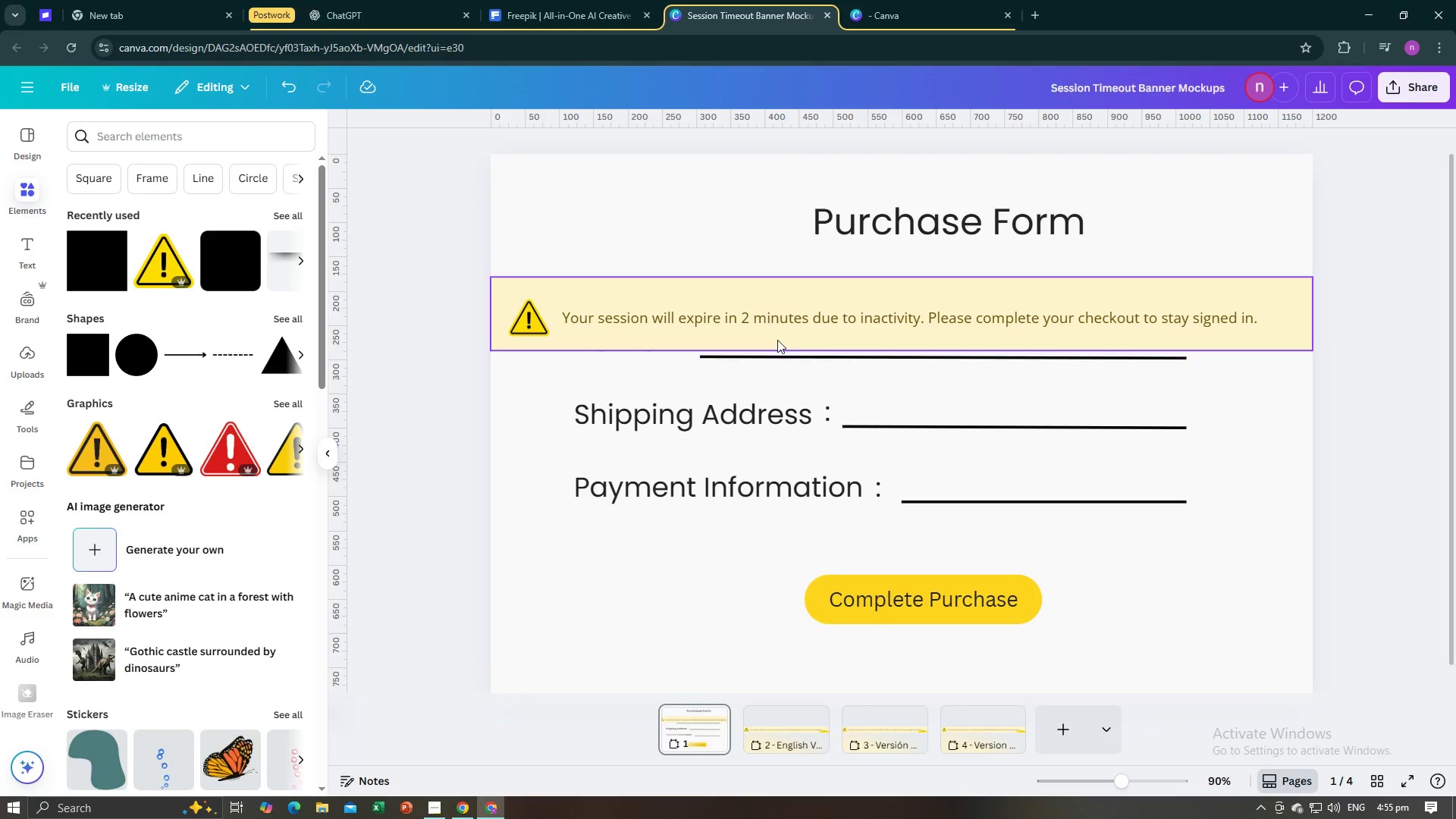 
left_click([777, 340])
 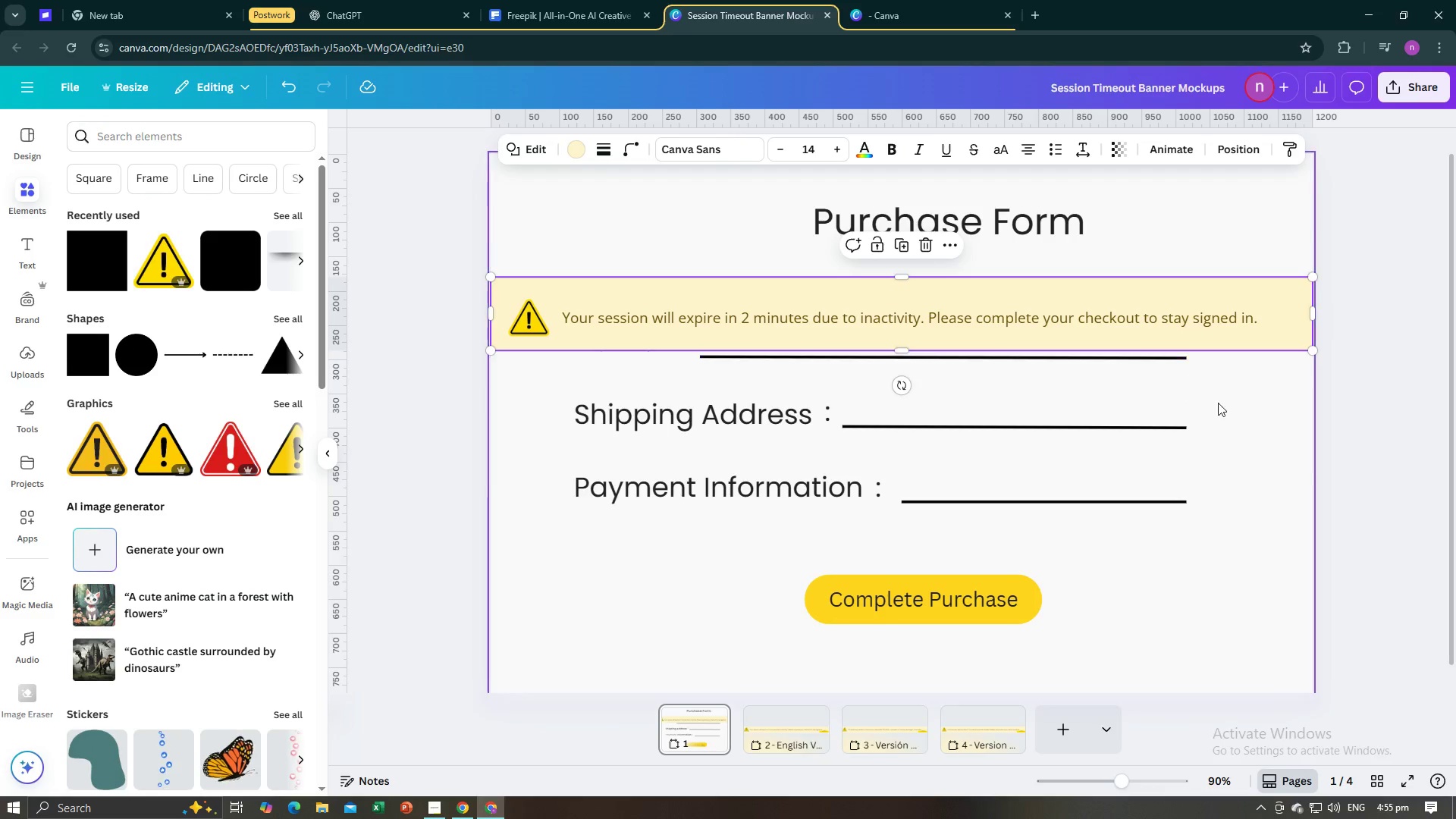 
left_click([1410, 466])
 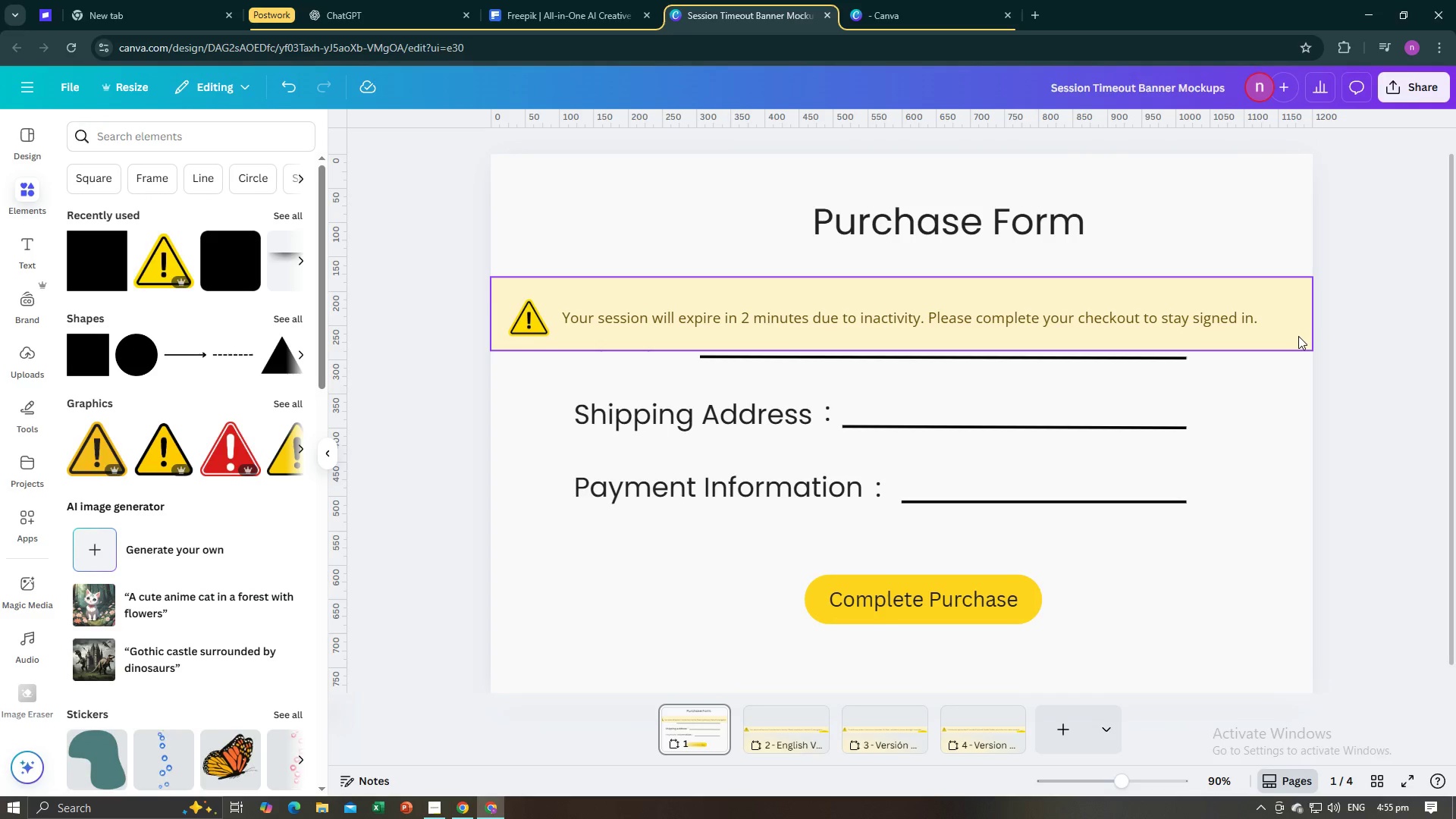 
left_click([1298, 336])
 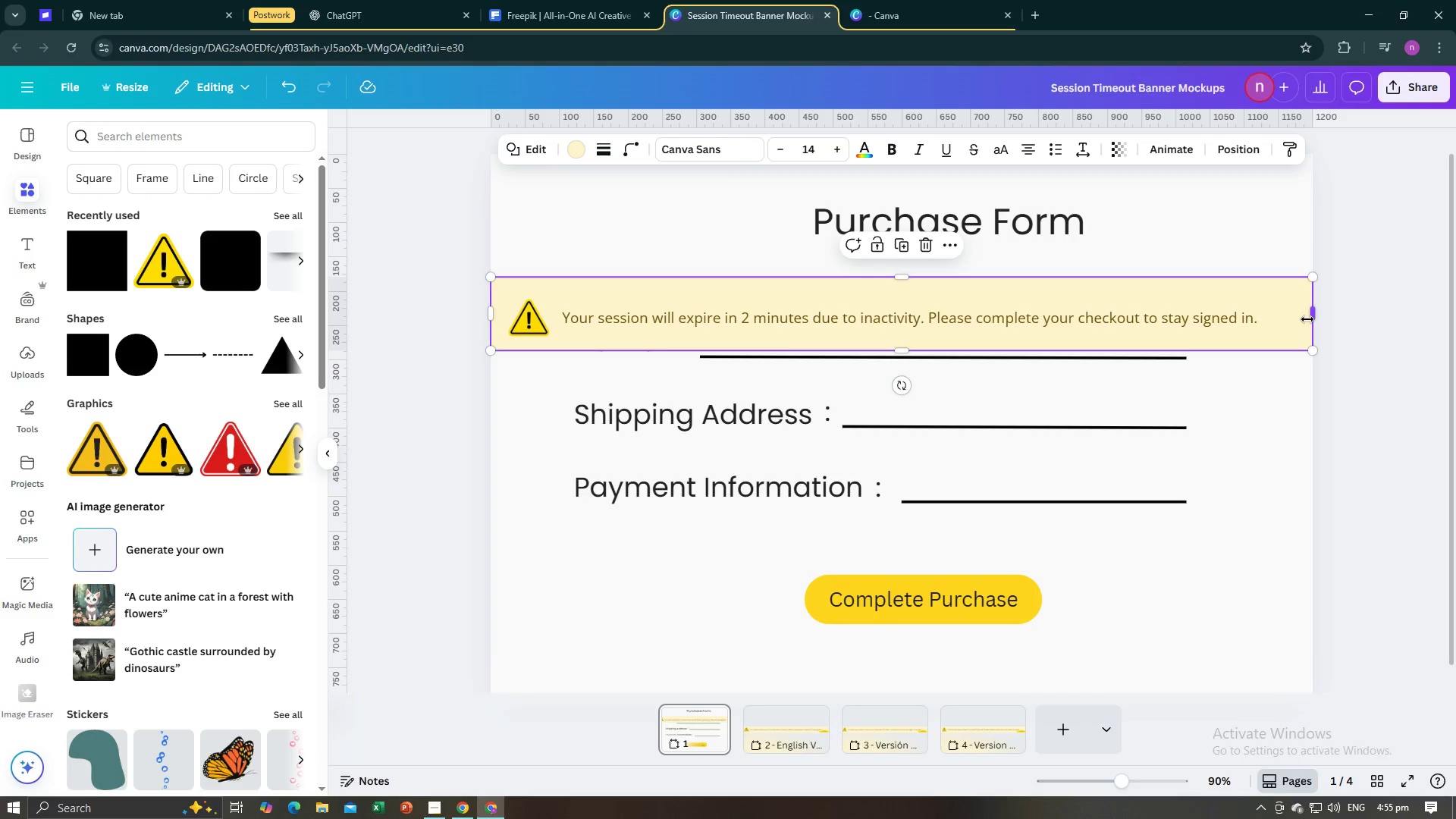 
left_click_drag(start_coordinate=[1307, 319], to_coordinate=[1311, 319])
 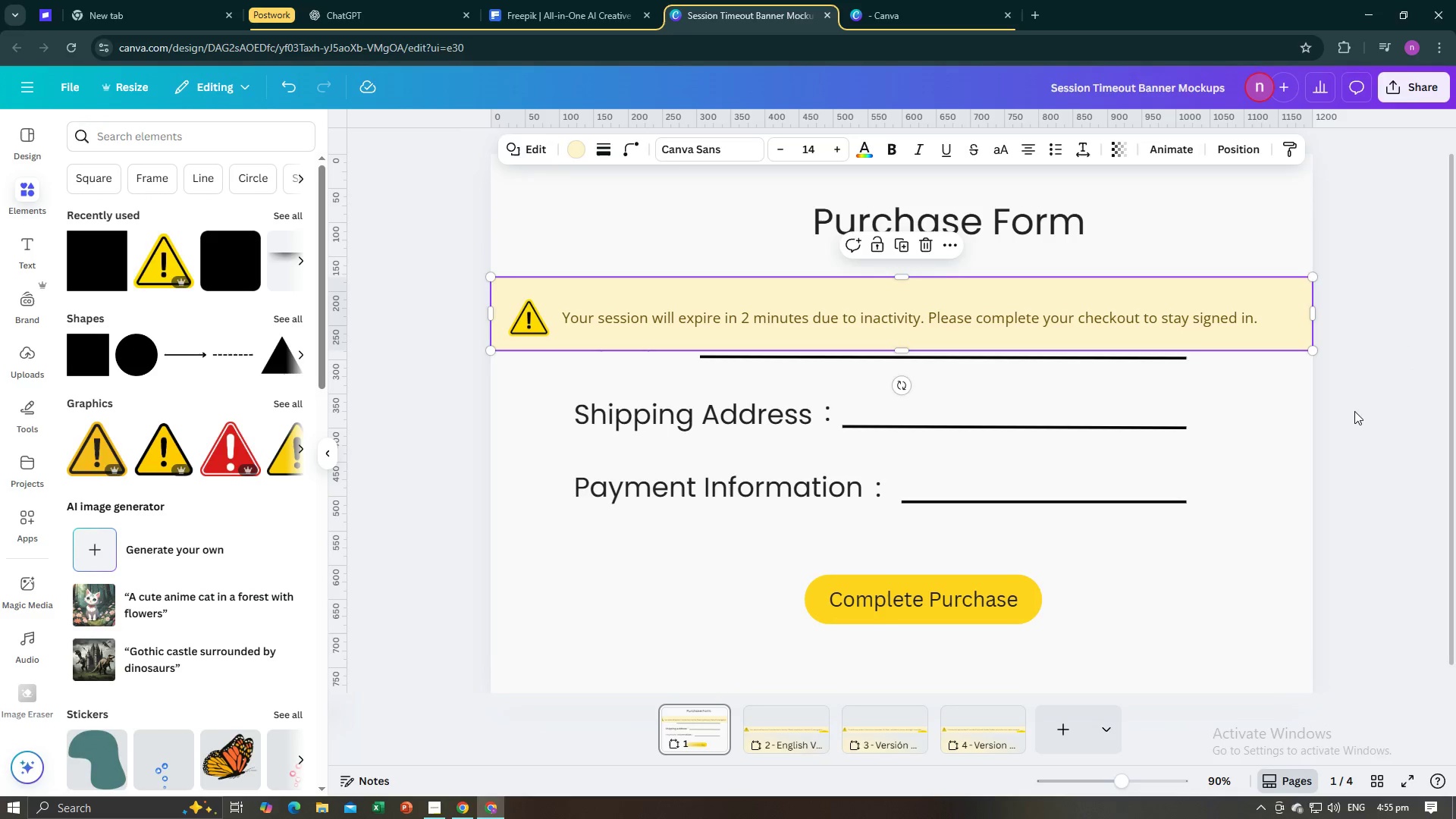 
left_click([1354, 411])
 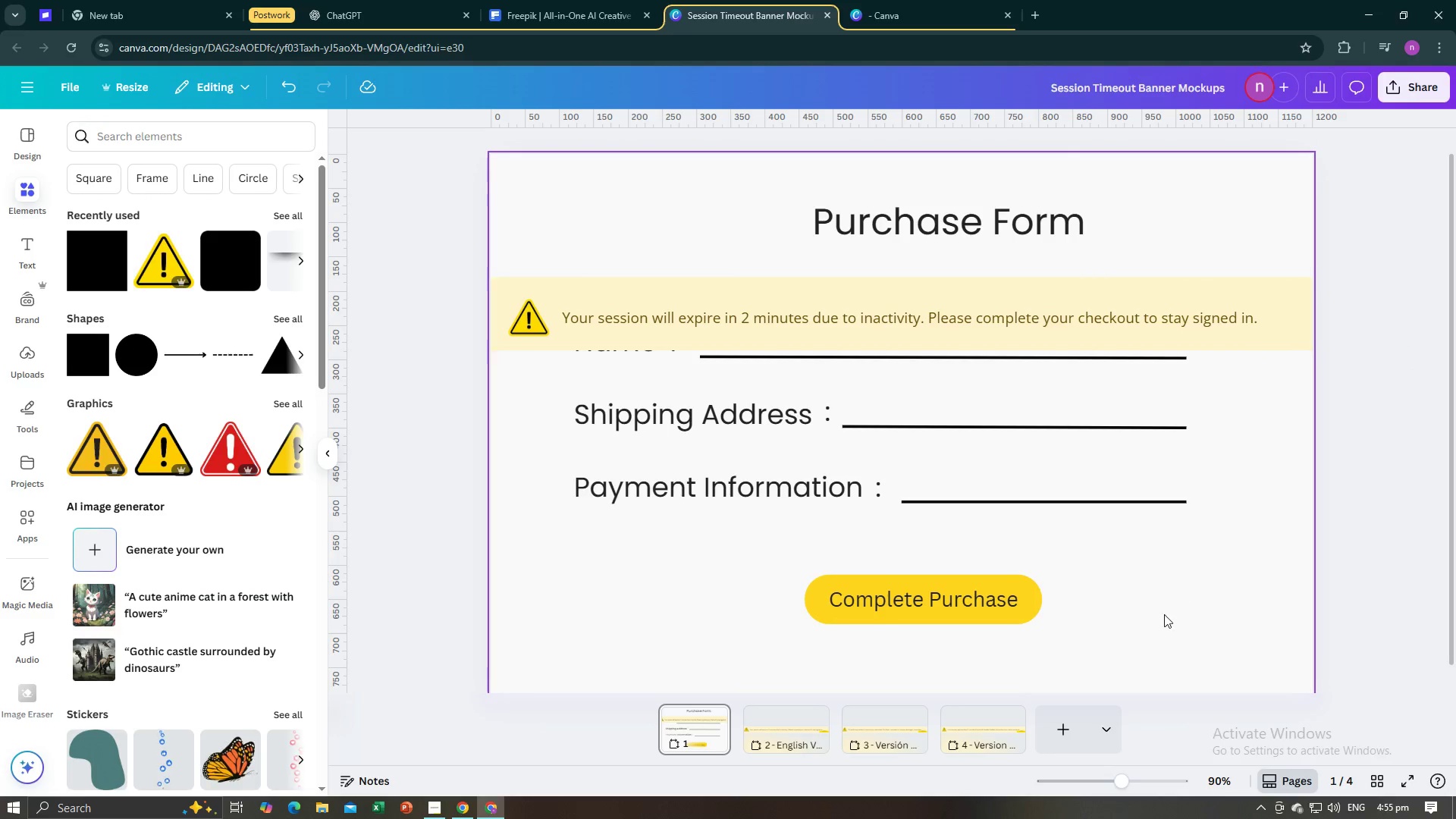 
left_click([1192, 626])
 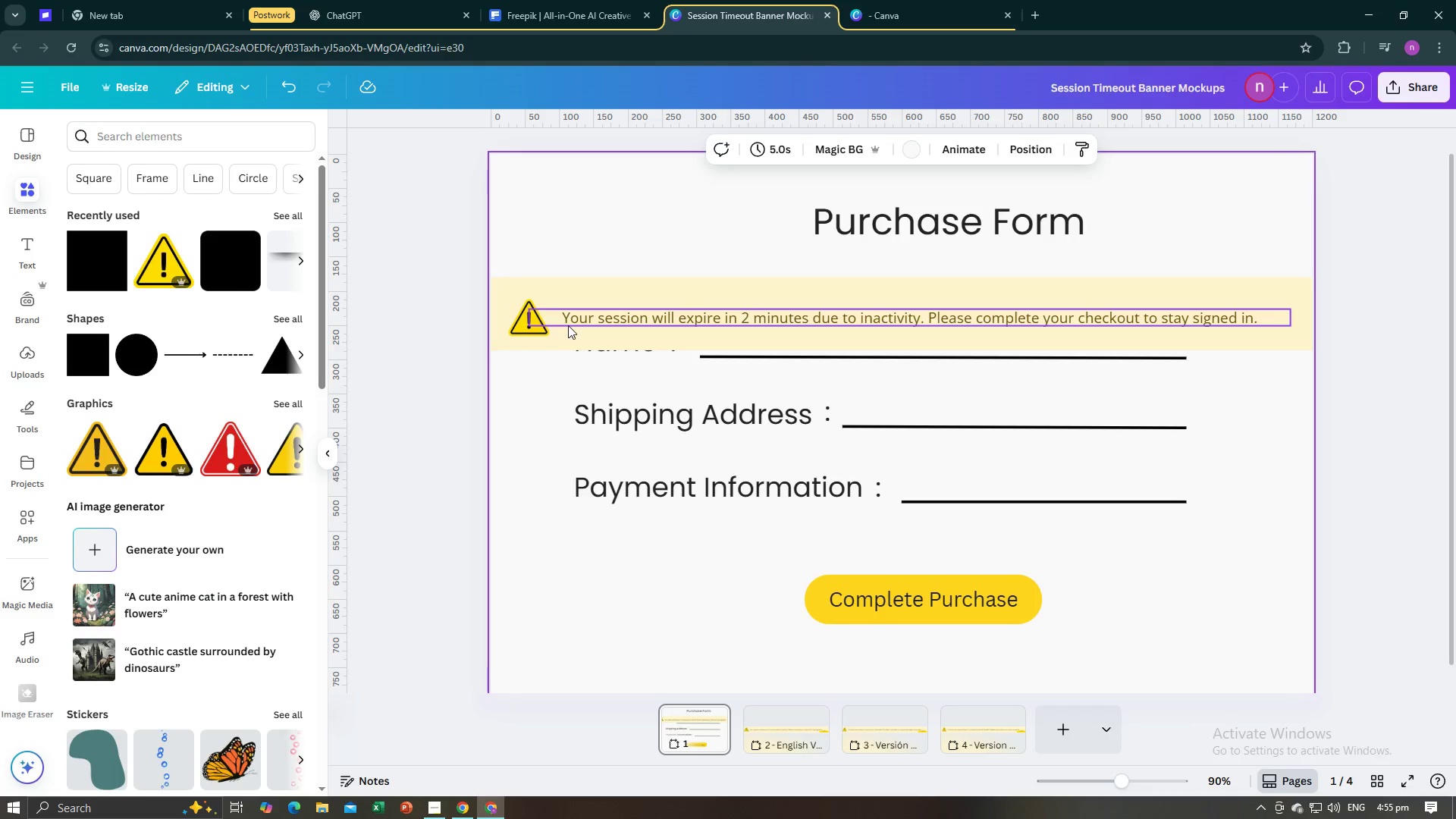 
hold_key(key=ShiftLeft, duration=1.5)
double_click([588, 324])
 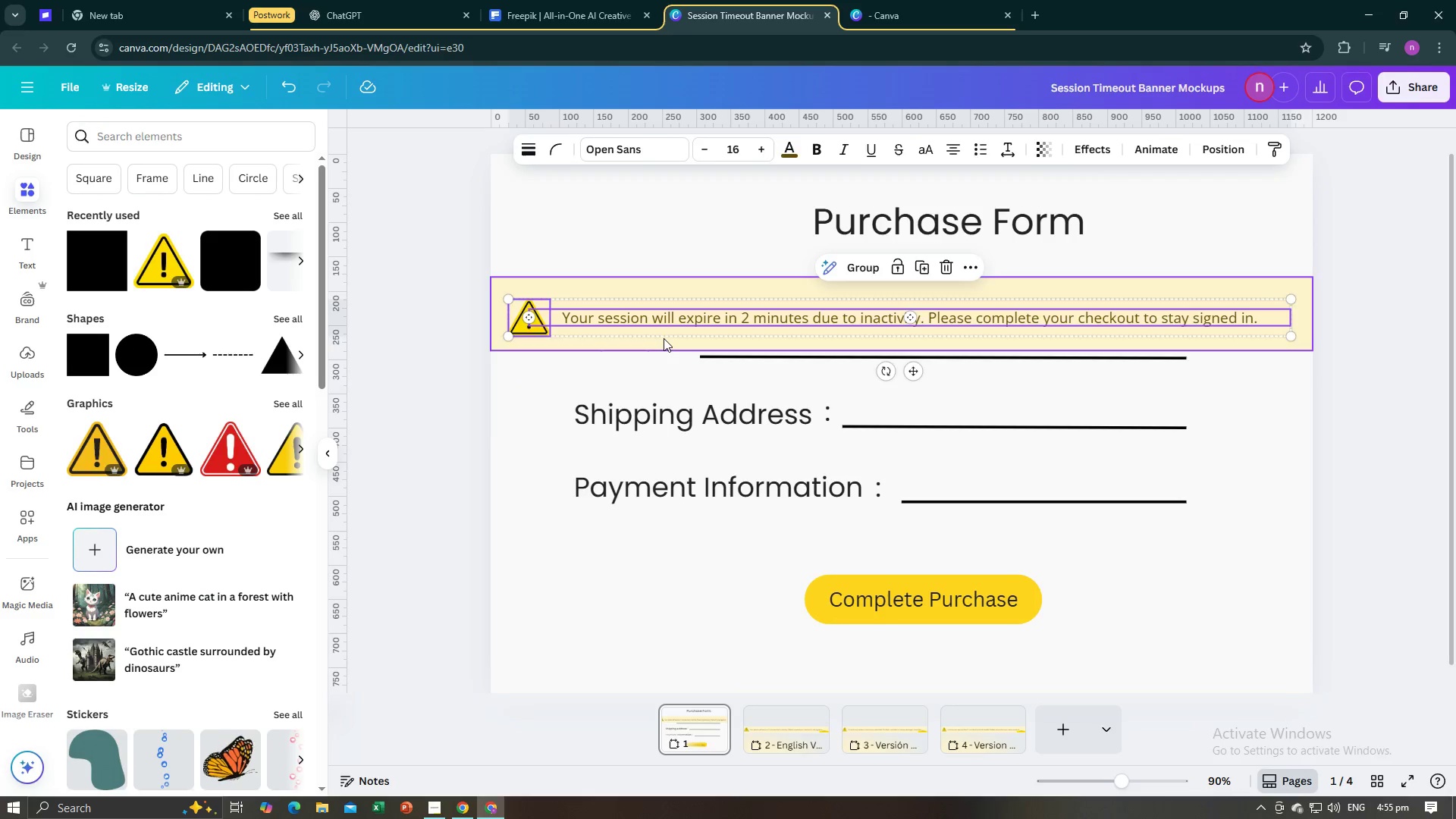 
triple_click([664, 338])
 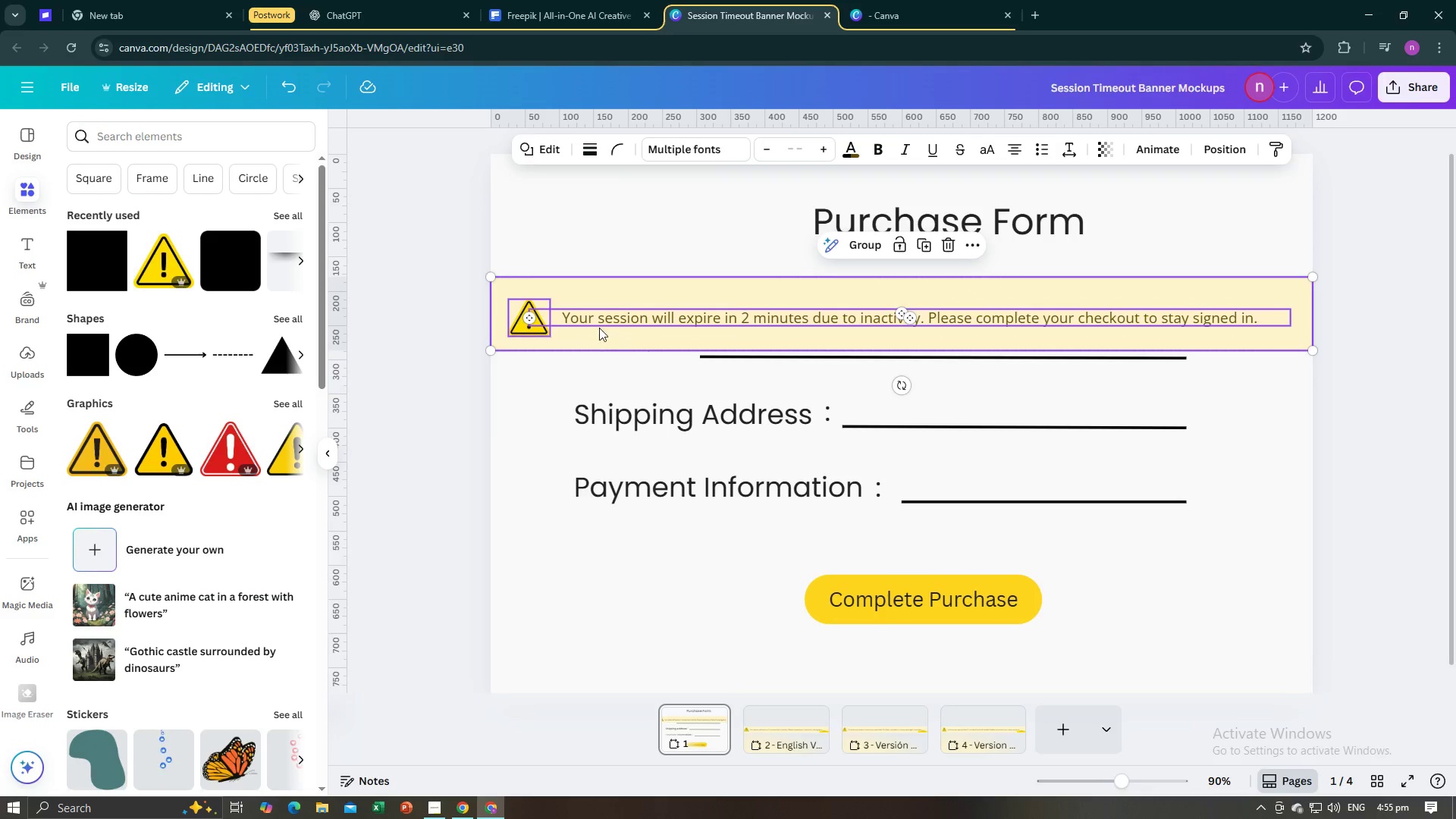 
hold_key(key=ShiftLeft, duration=0.32)
 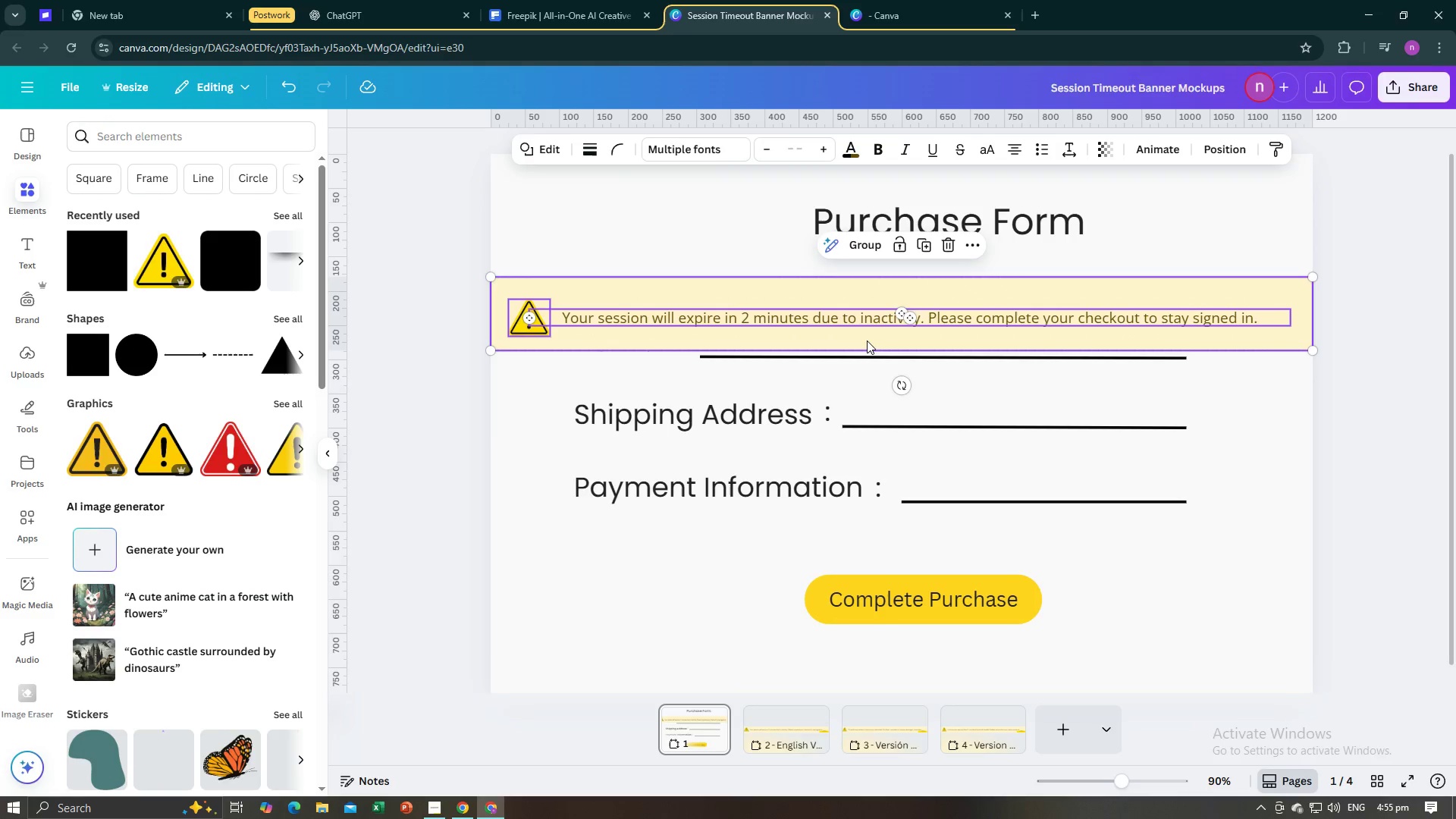 
left_click_drag(start_coordinate=[867, 340], to_coordinate=[867, 288])
 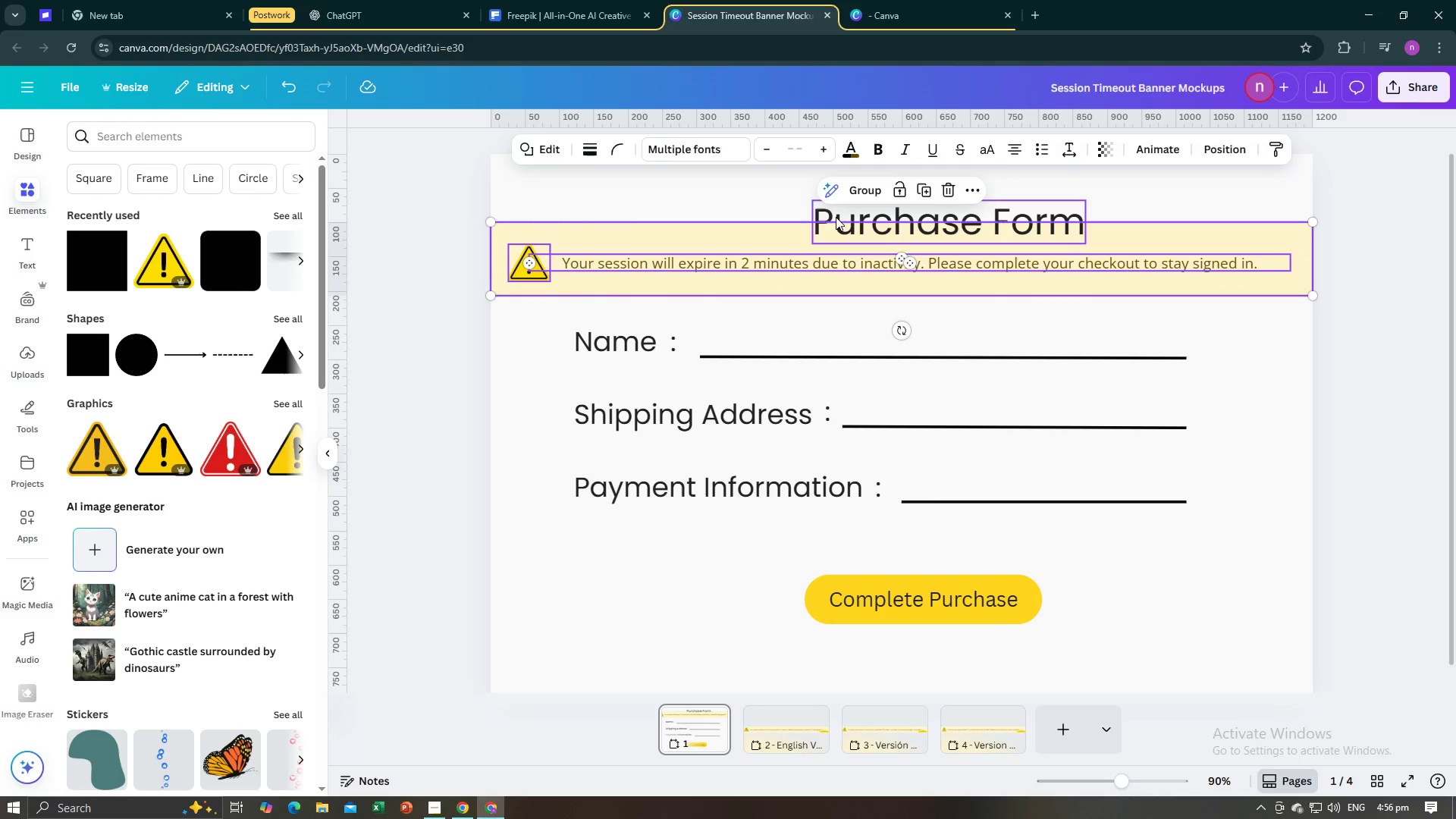 
left_click([836, 217])
 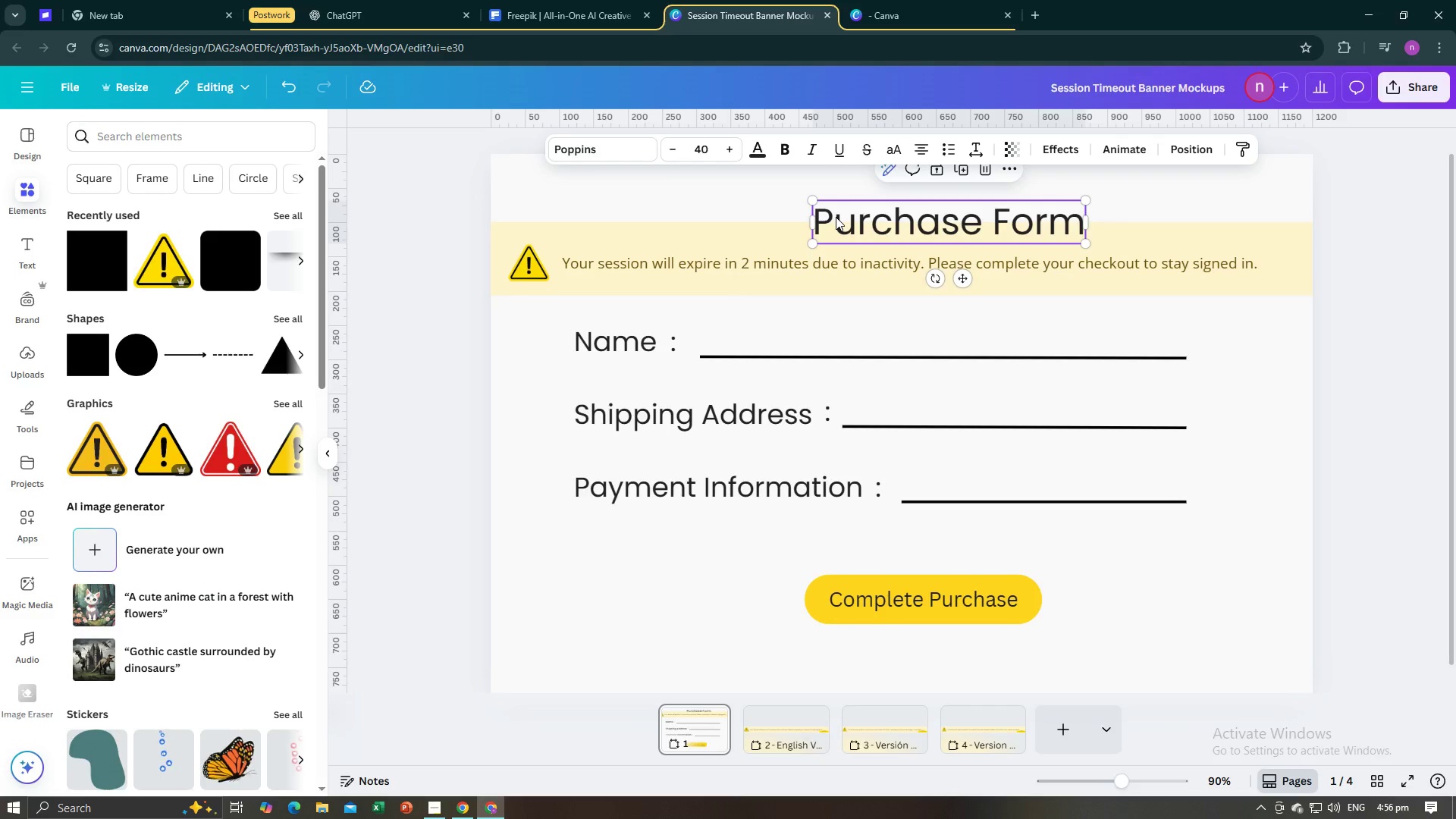 
key(Backspace)
 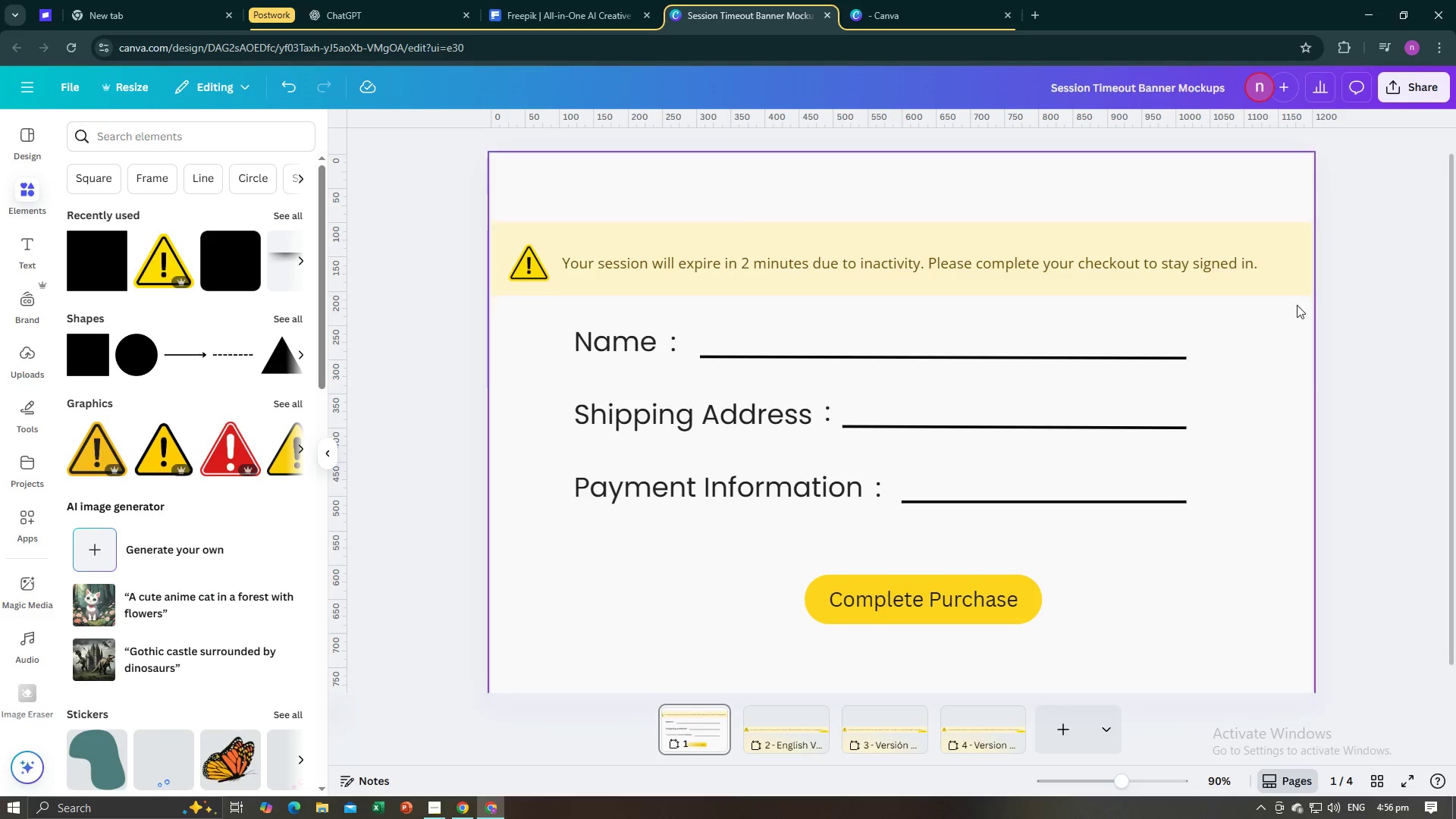 
left_click([1289, 290])
 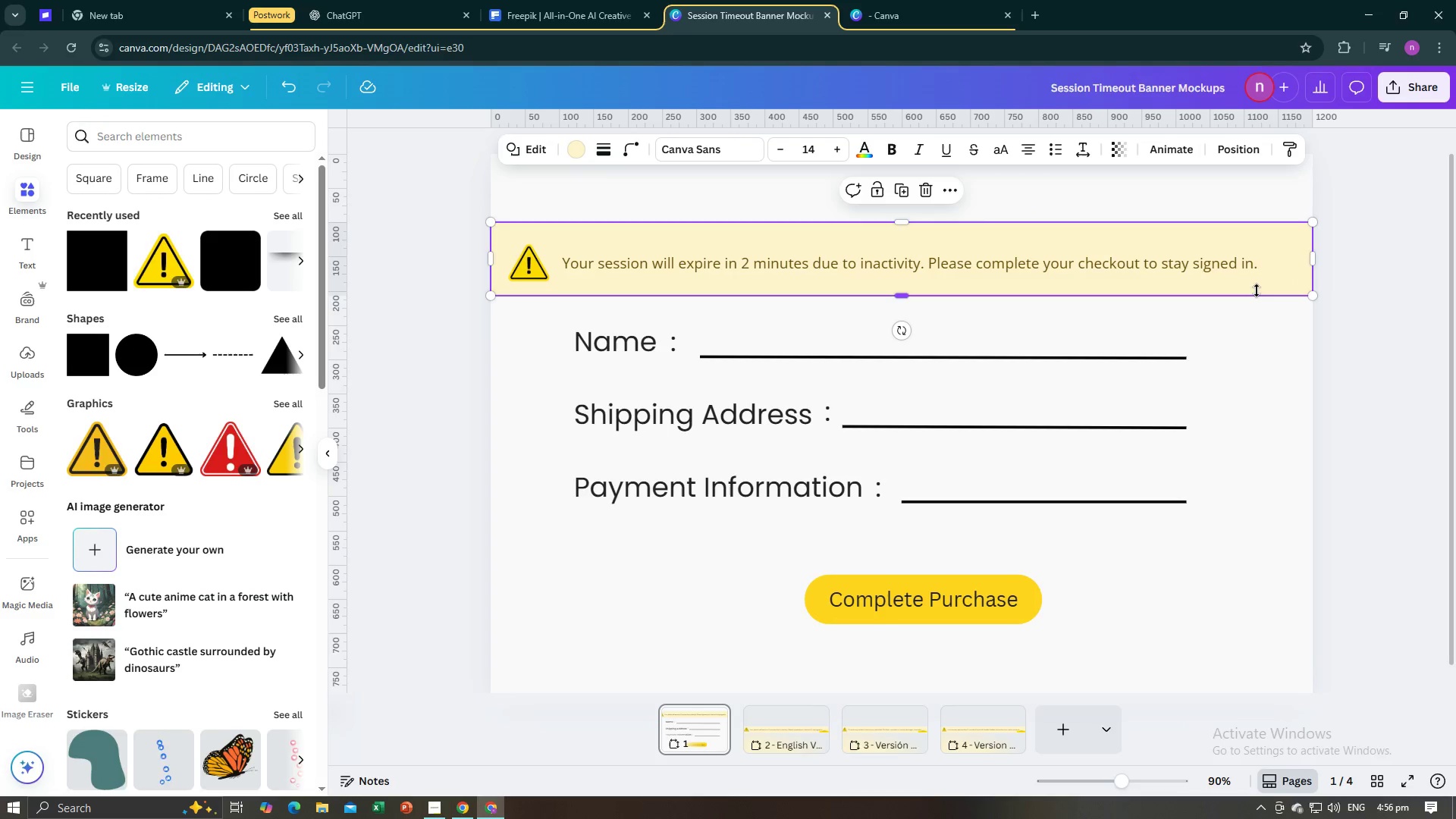 
left_click_drag(start_coordinate=[1257, 290], to_coordinate=[1252, 290])
 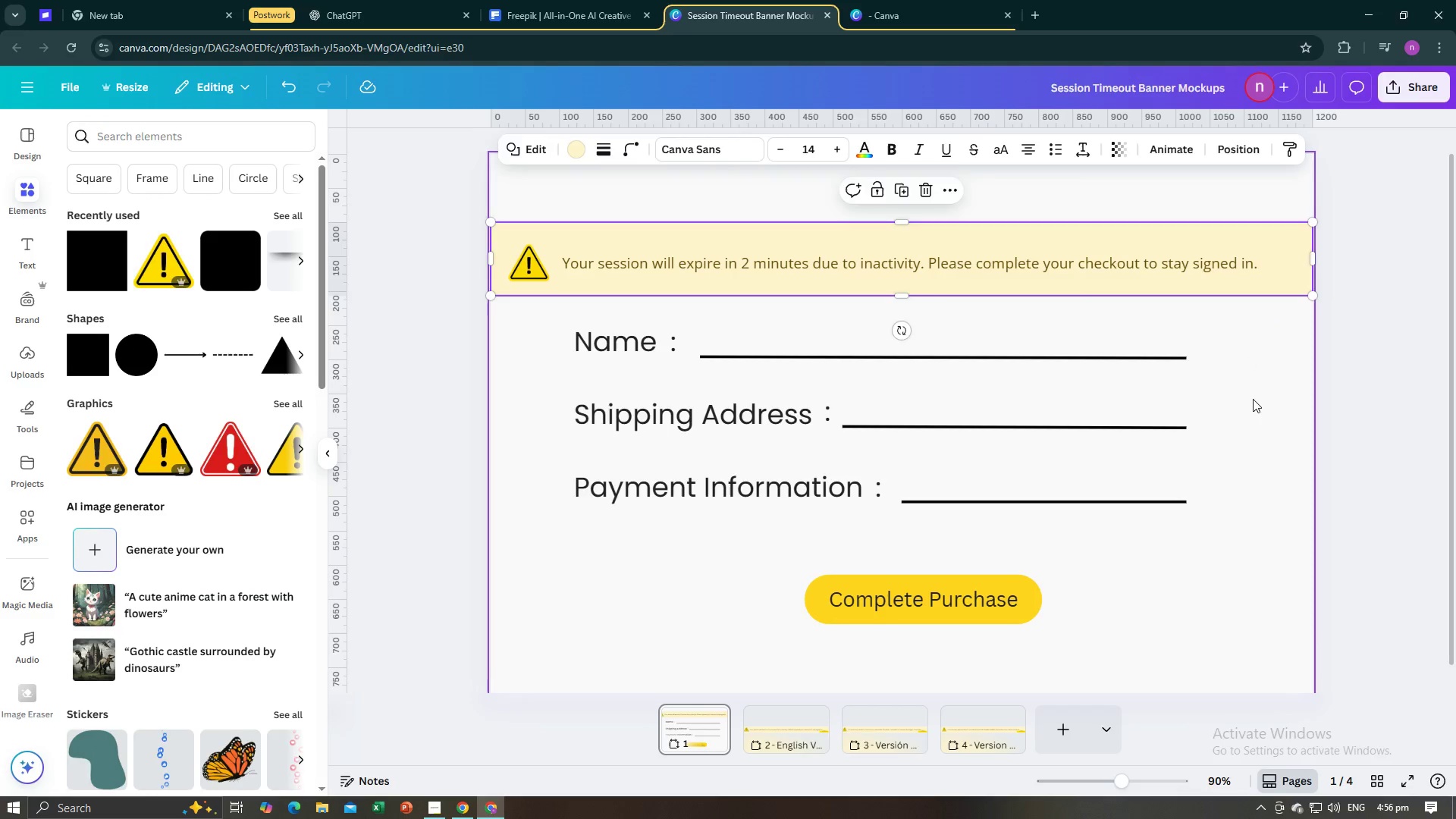 
left_click([1253, 399])
 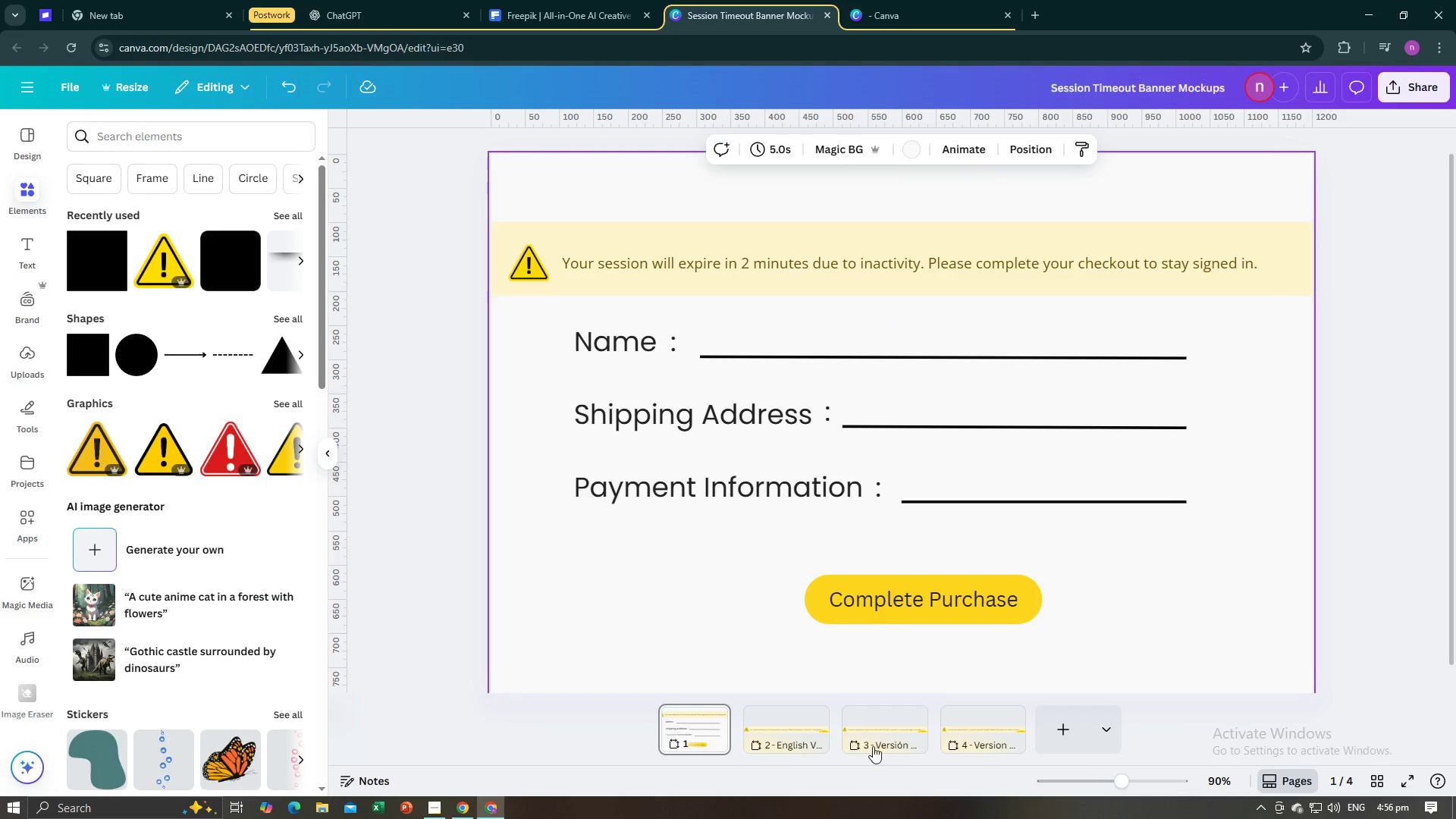 
left_click([718, 736])
 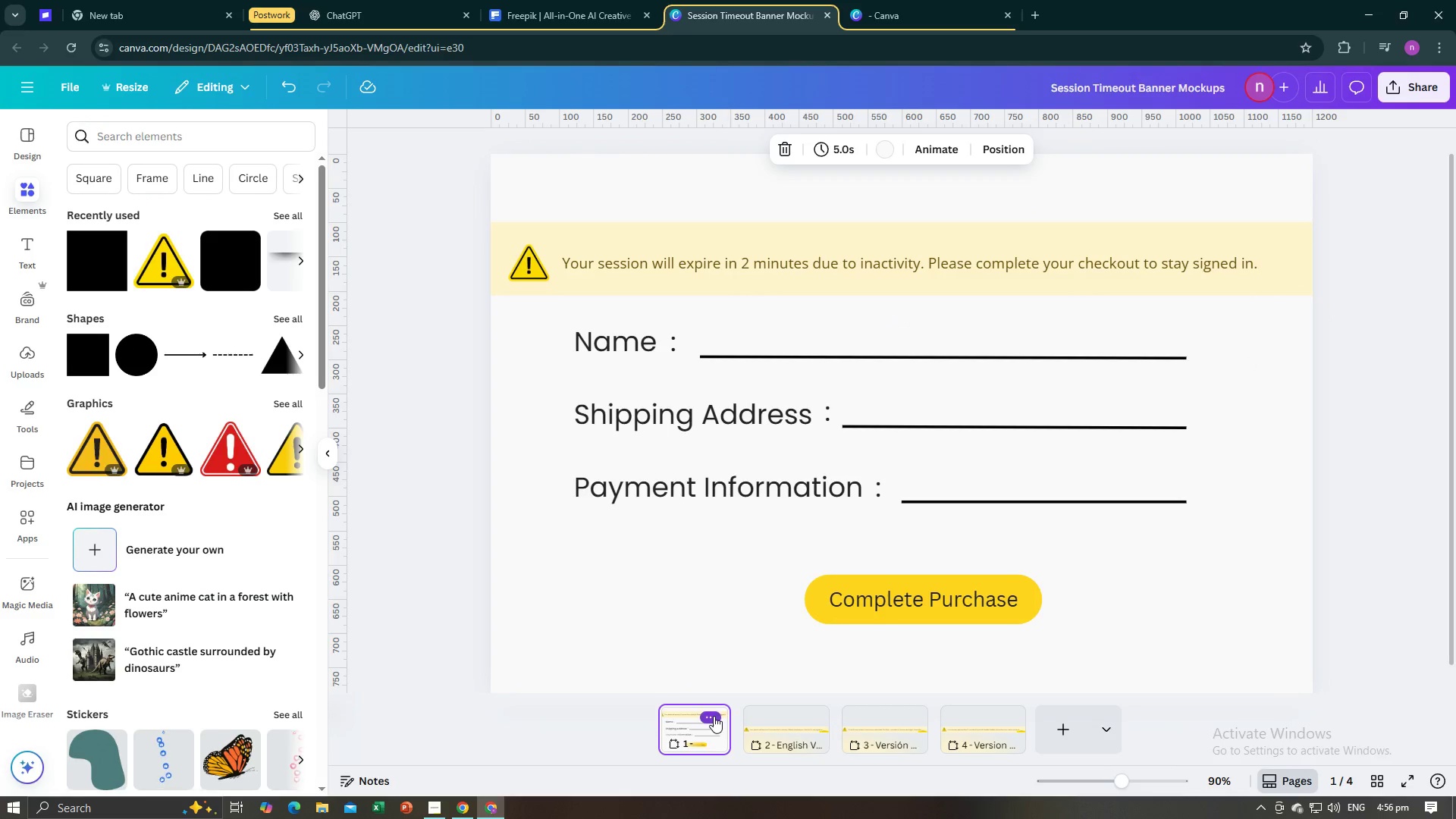 
double_click([714, 716])
 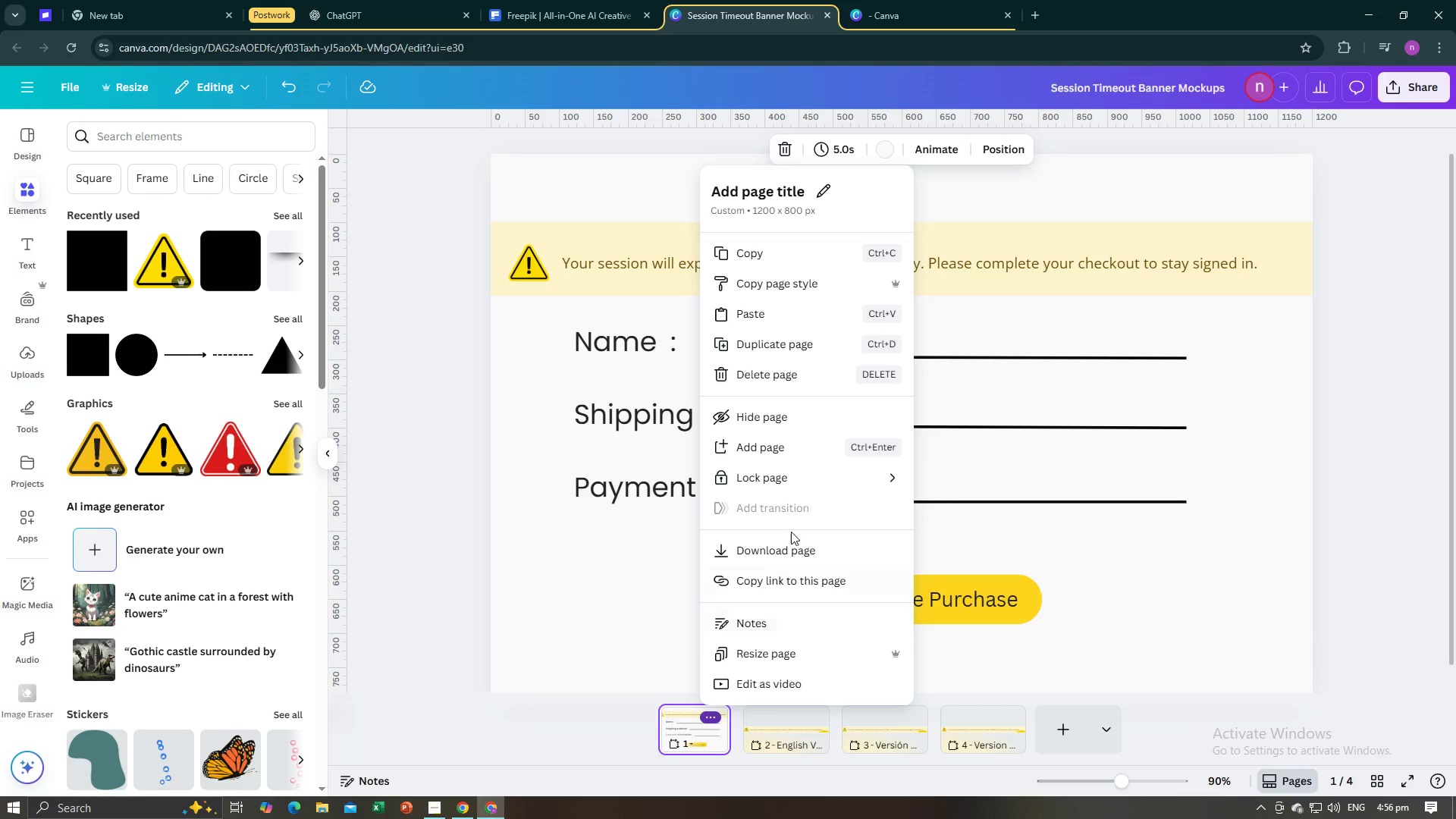 
left_click([789, 347])
 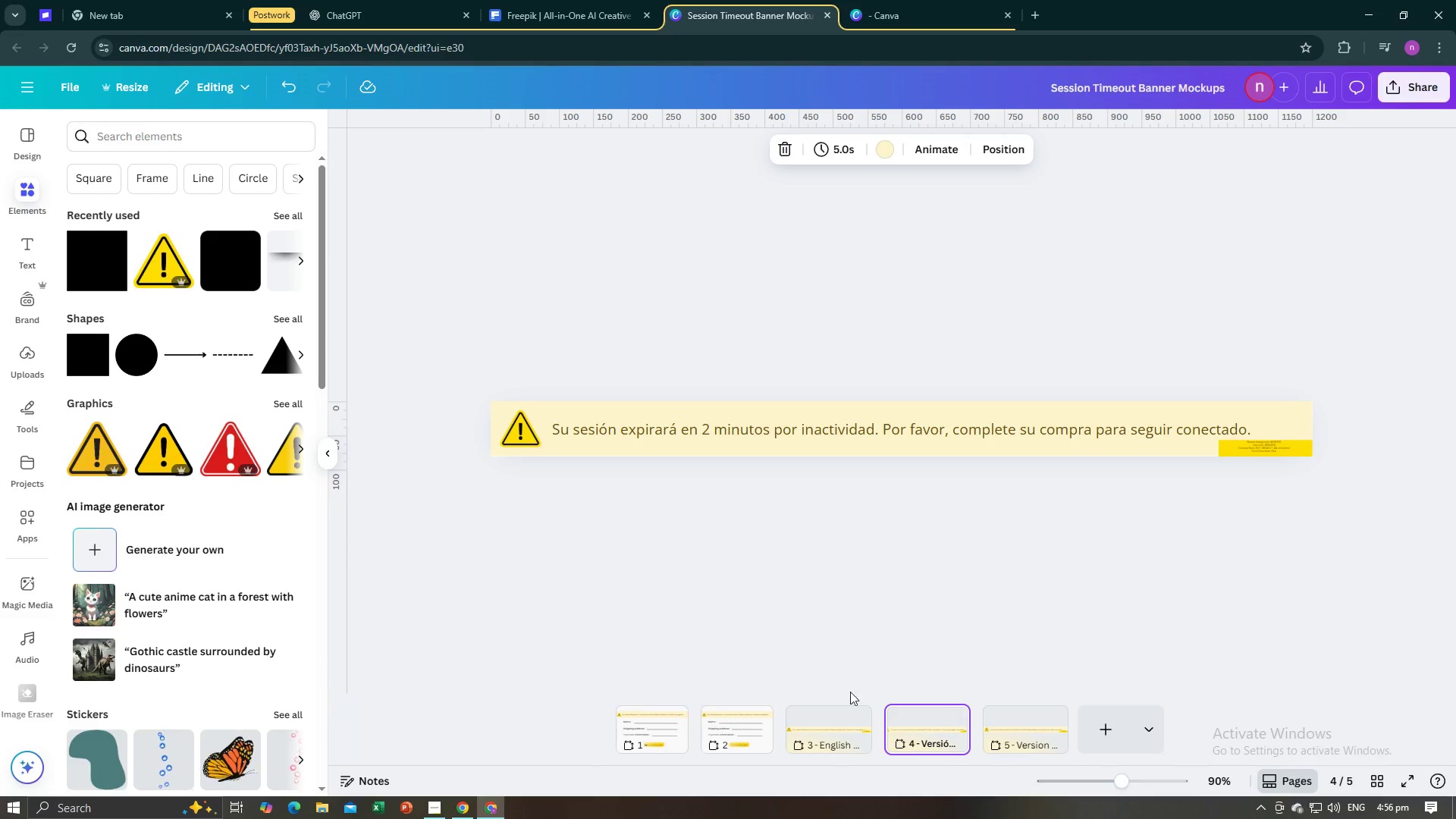 
left_click([741, 747])
 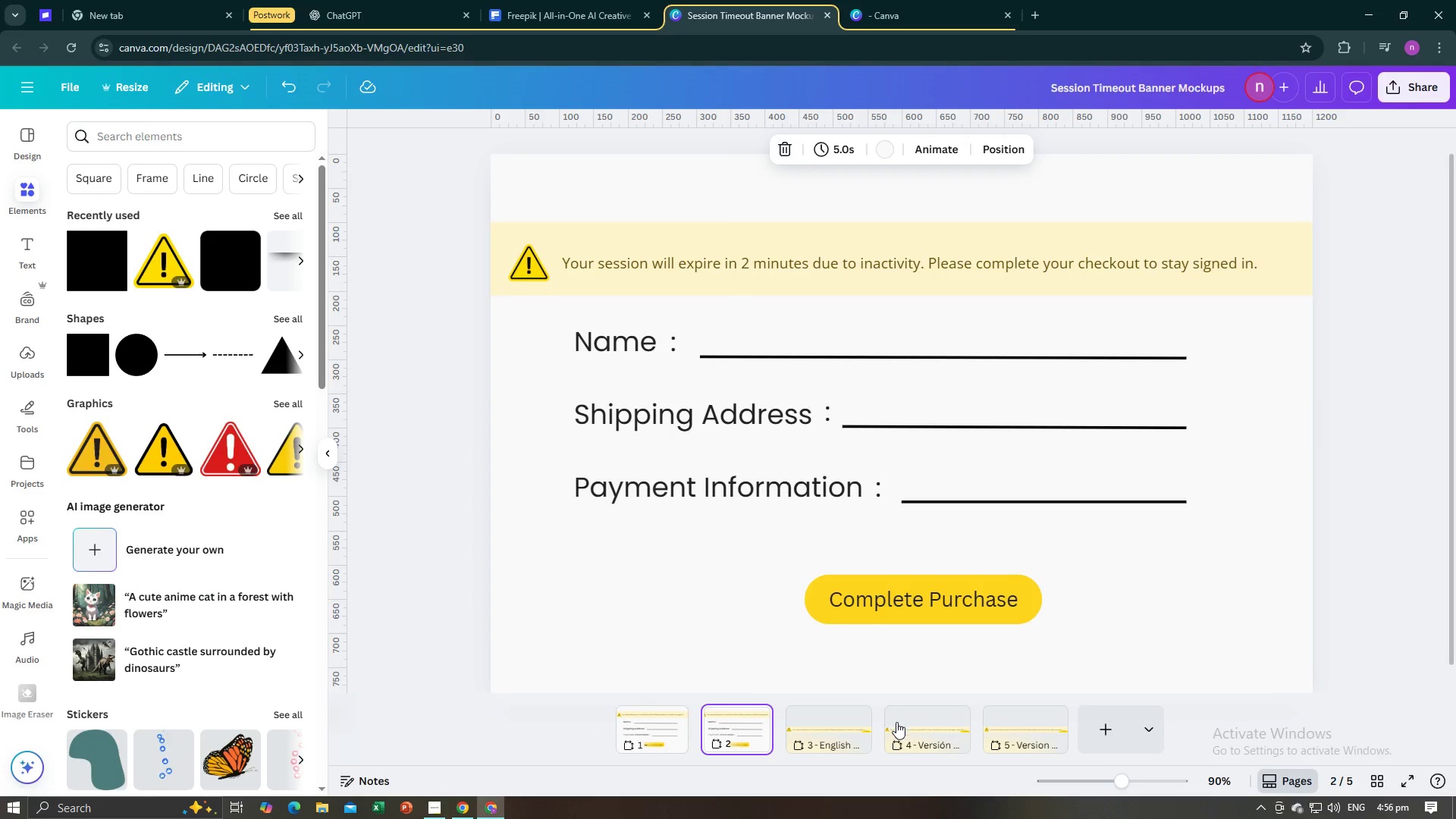 
left_click([900, 725])
 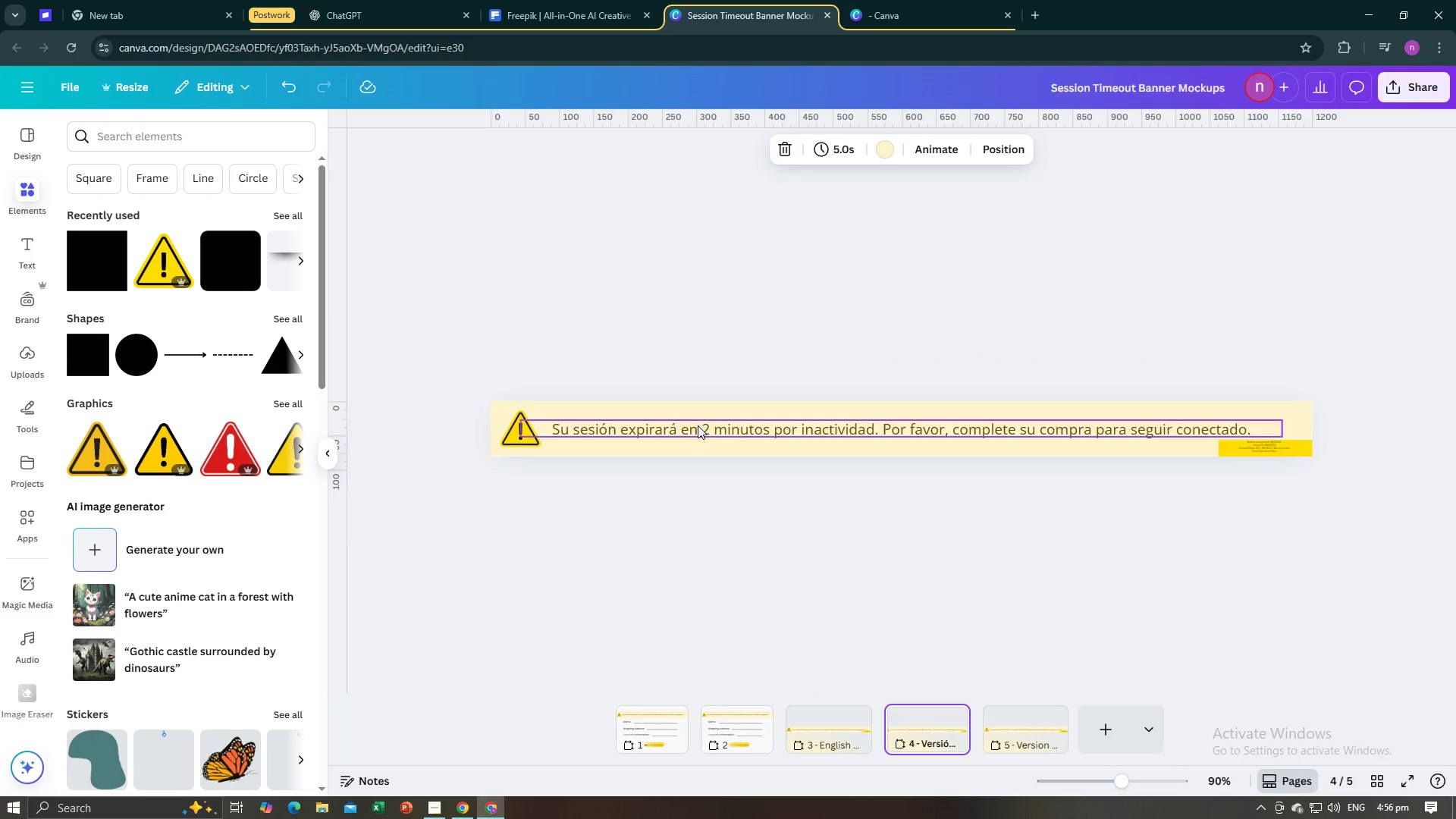 
left_click([698, 425])
 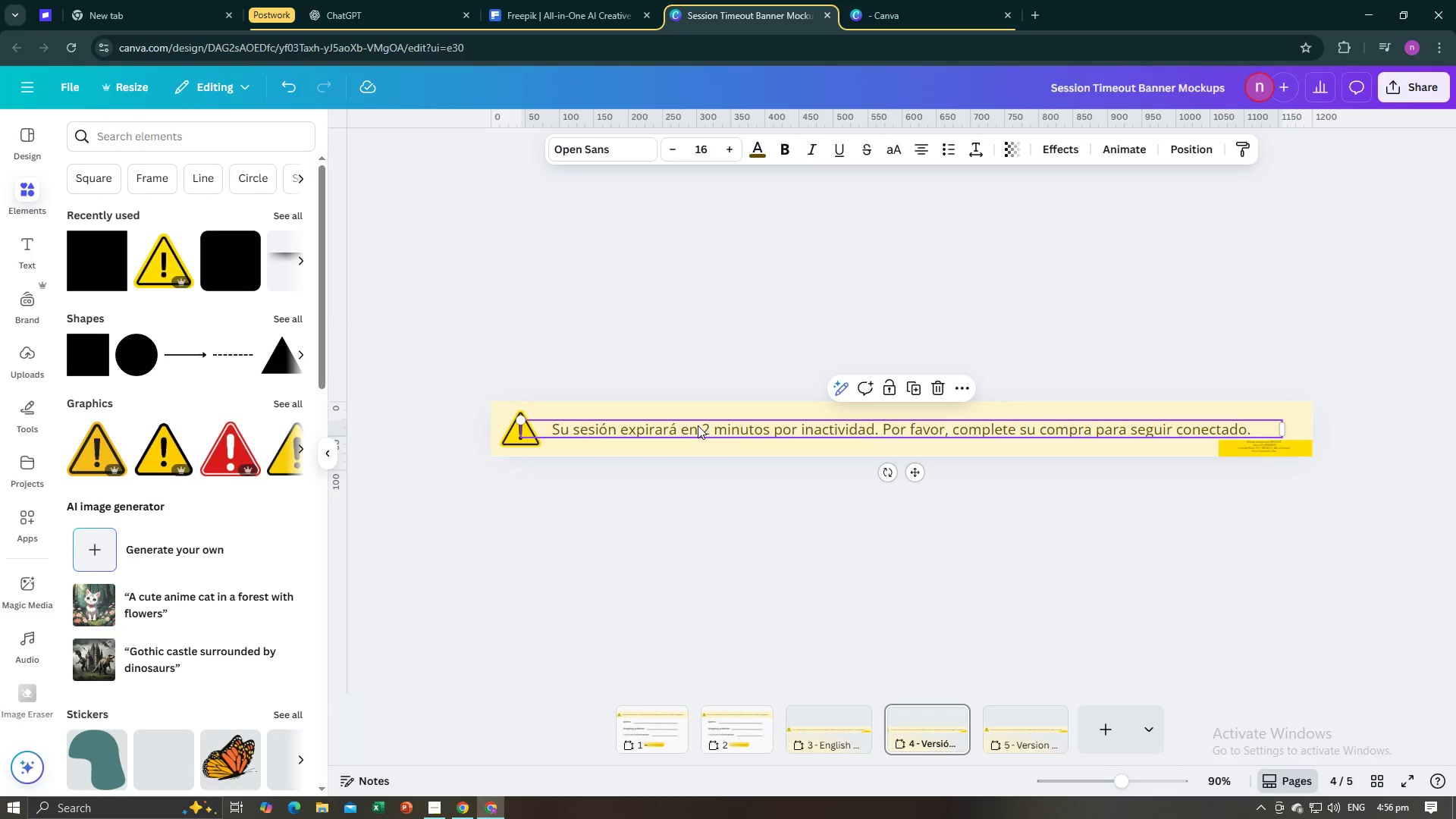 
key(Control+C)
 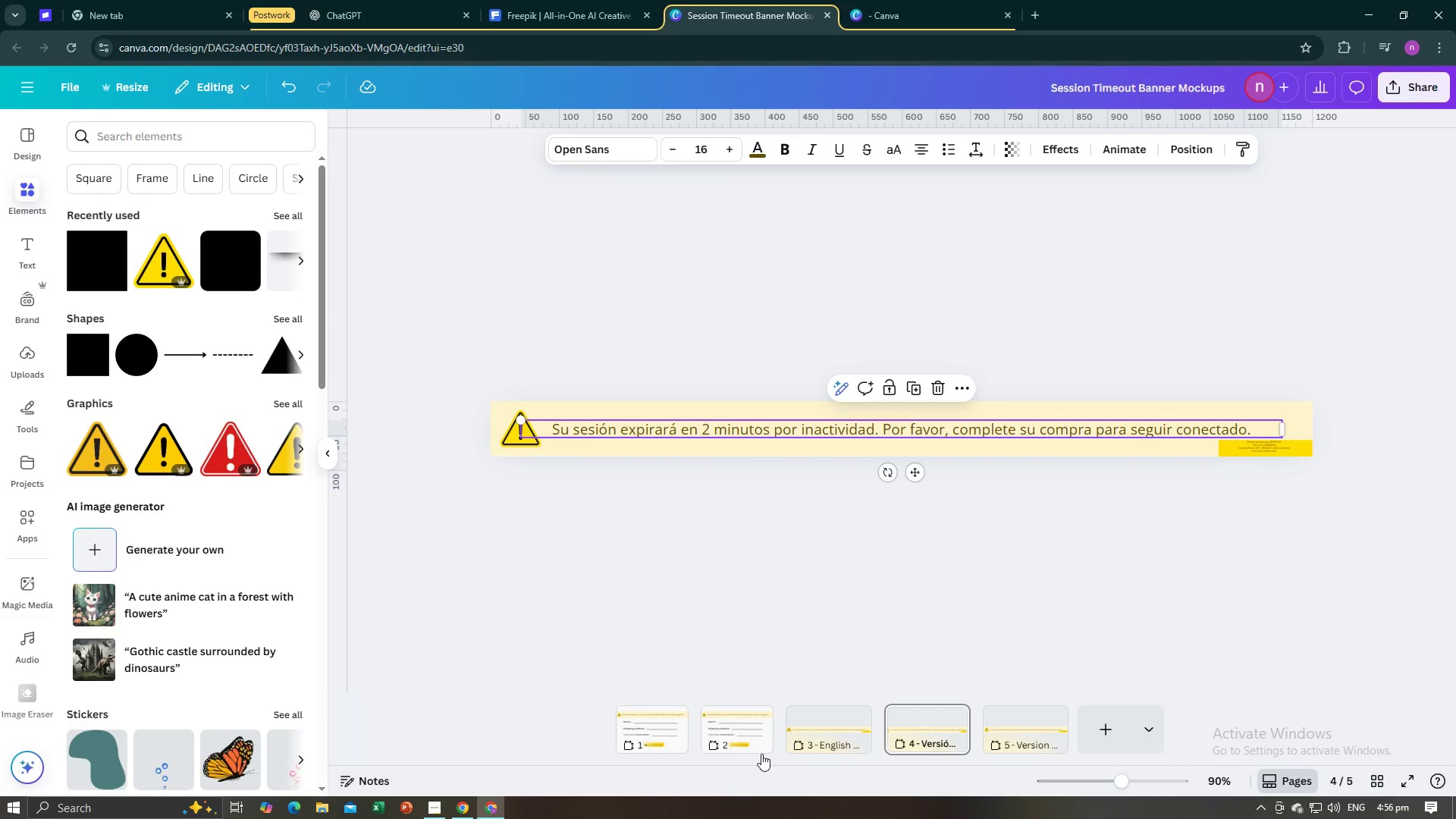 
left_click([761, 754])
 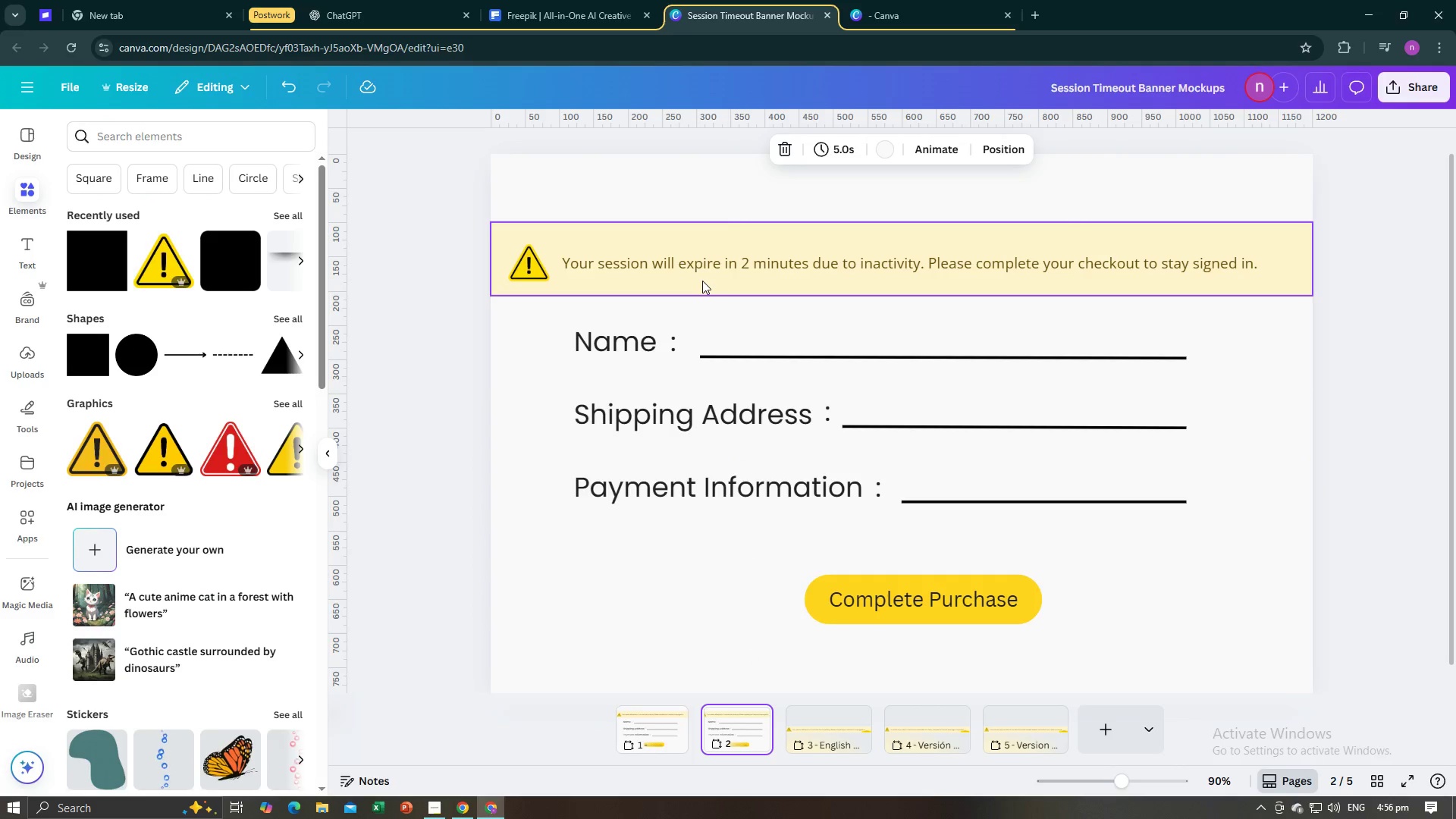 
left_click([706, 268])
 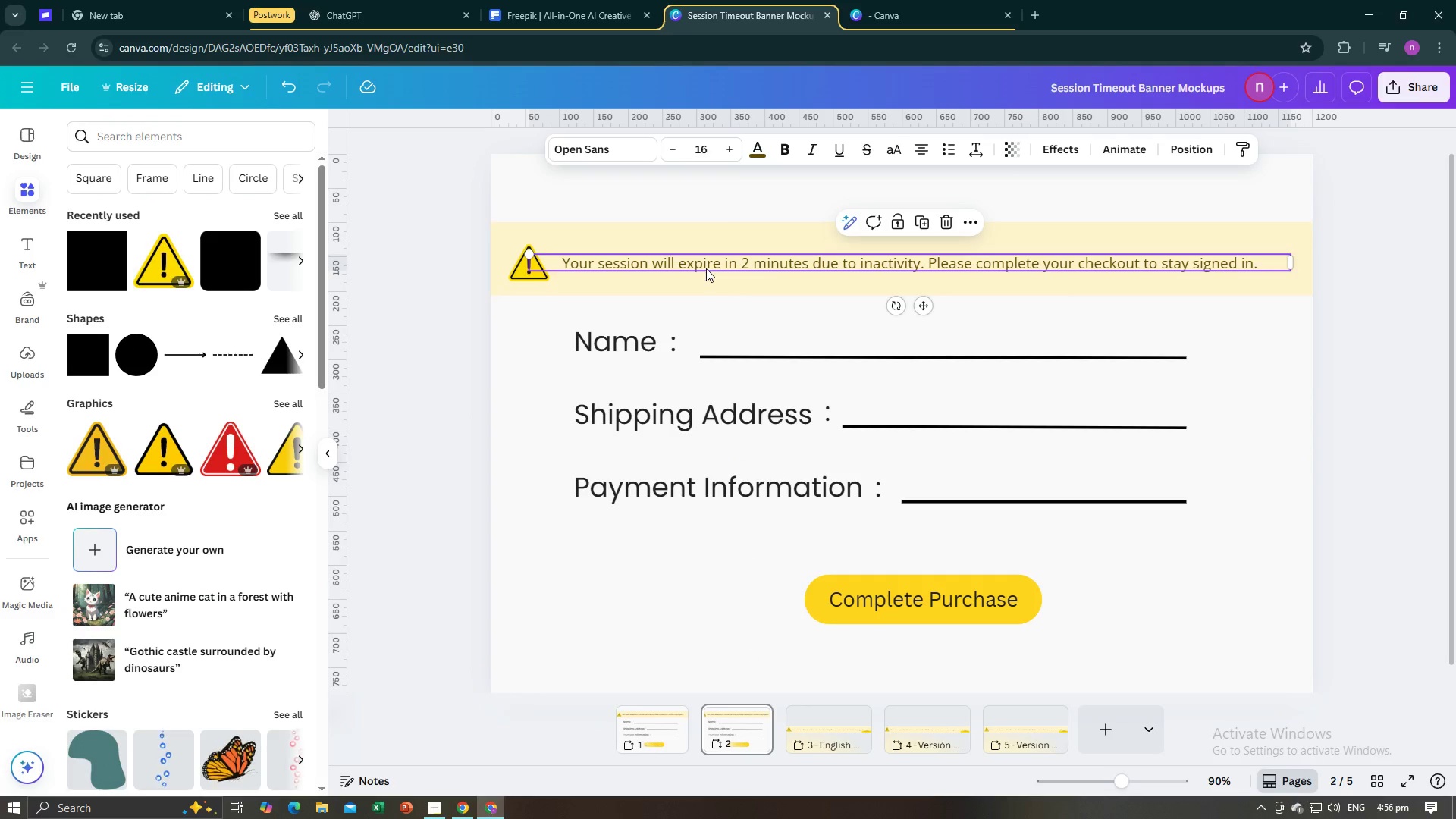 
key(Backspace)
 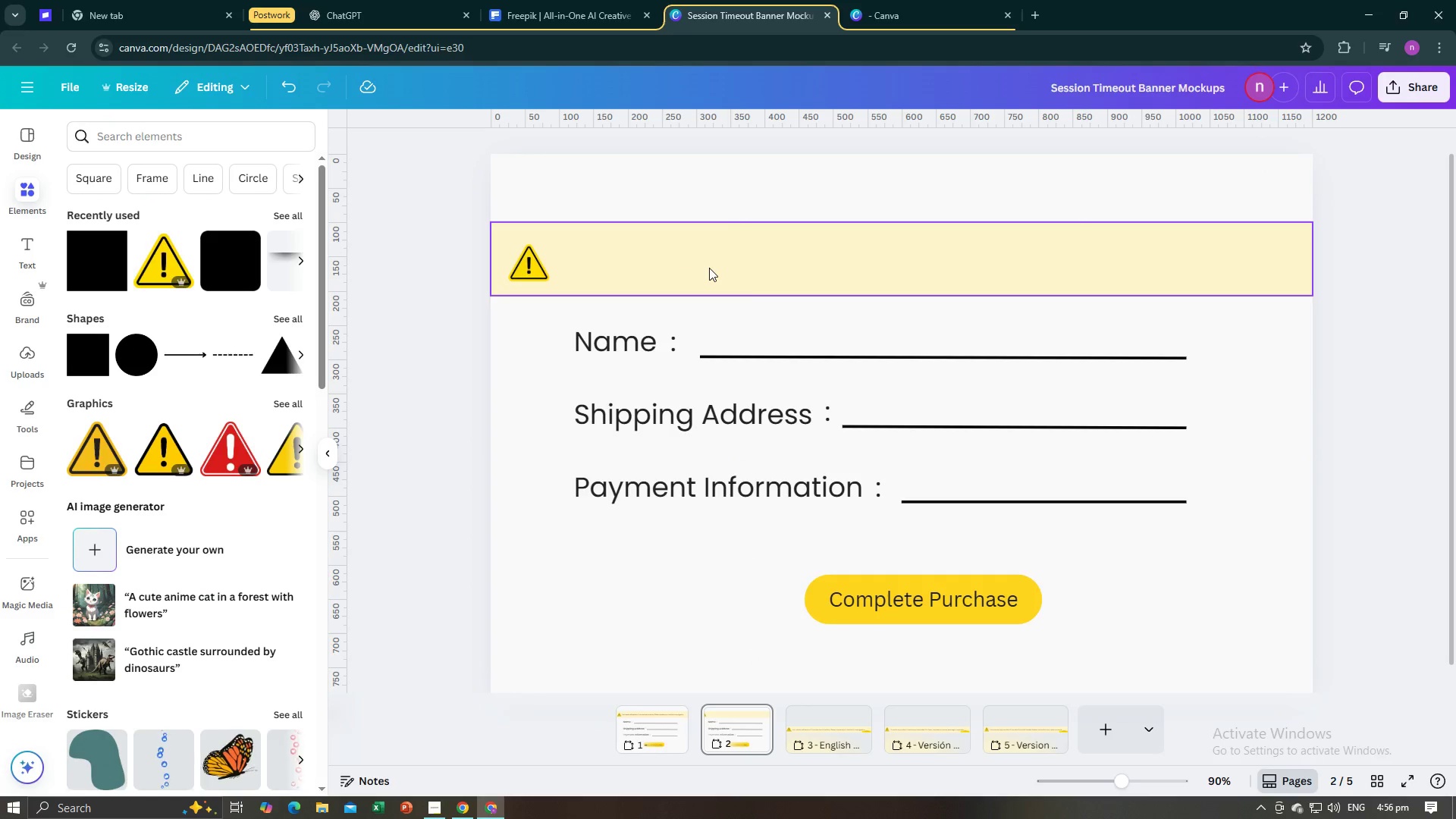 
key(Control+V)
 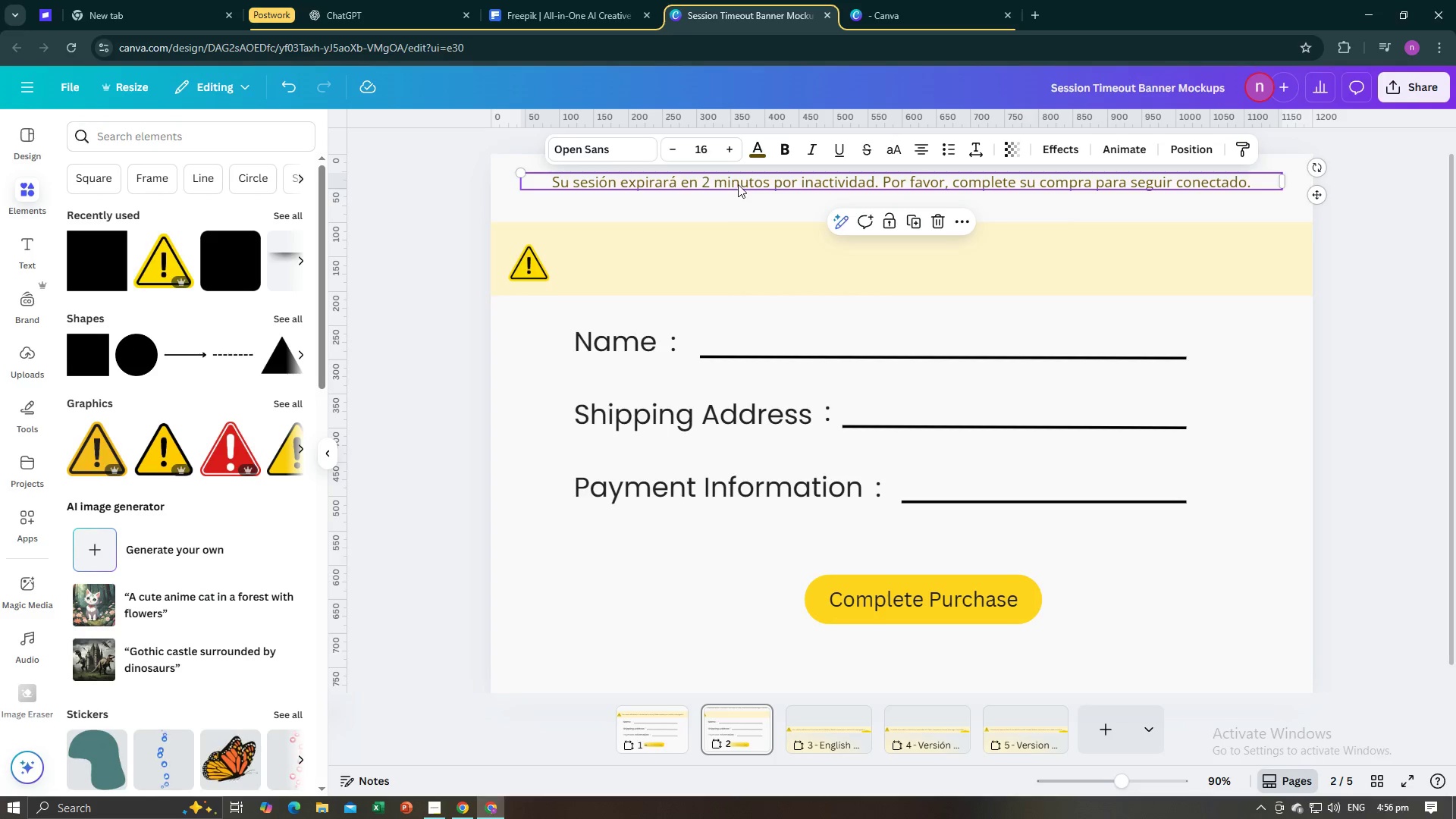 
left_click_drag(start_coordinate=[739, 182], to_coordinate=[758, 265])
 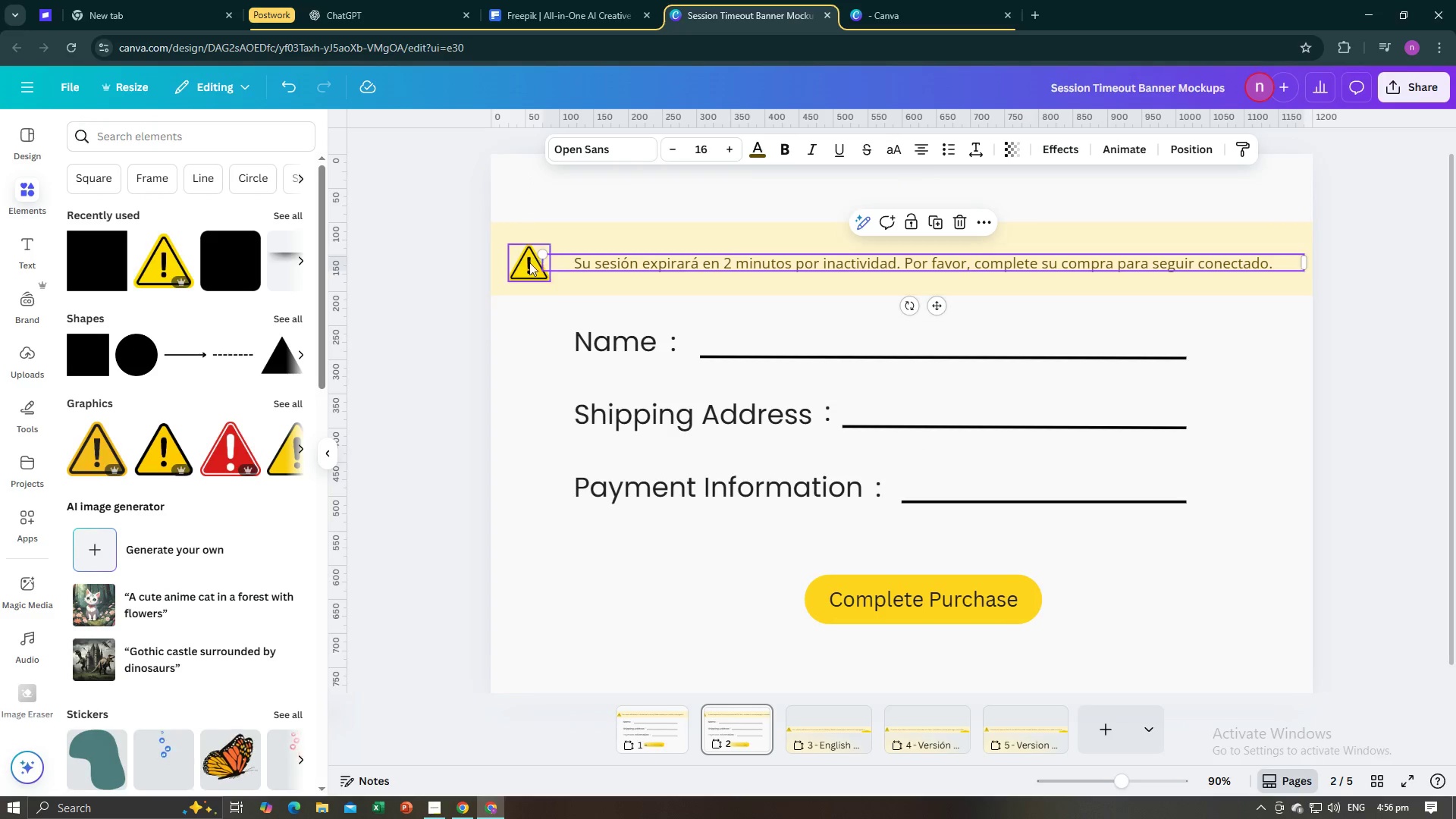 
left_click([529, 262])
 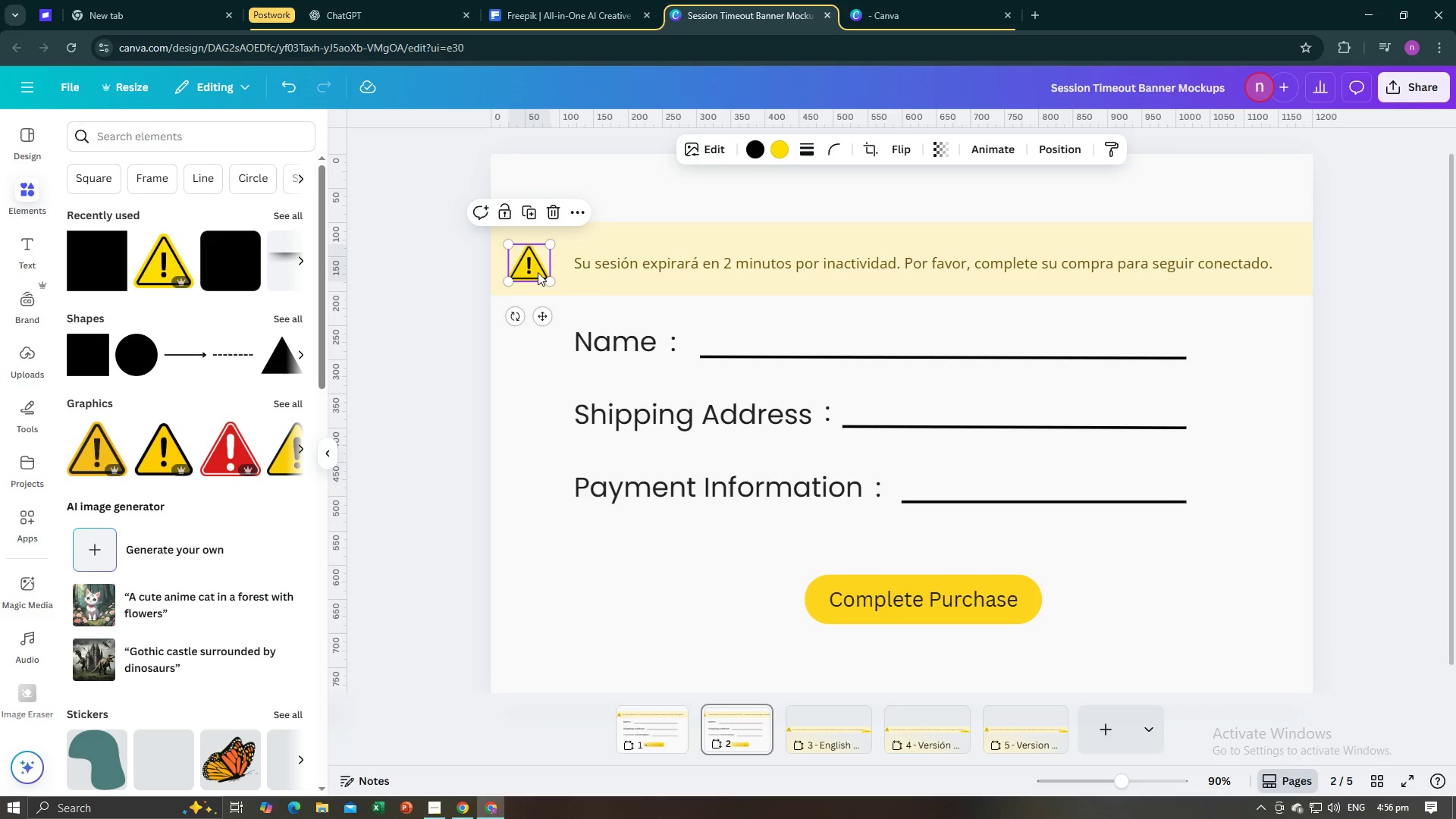 
left_click_drag(start_coordinate=[538, 271], to_coordinate=[545, 269])
 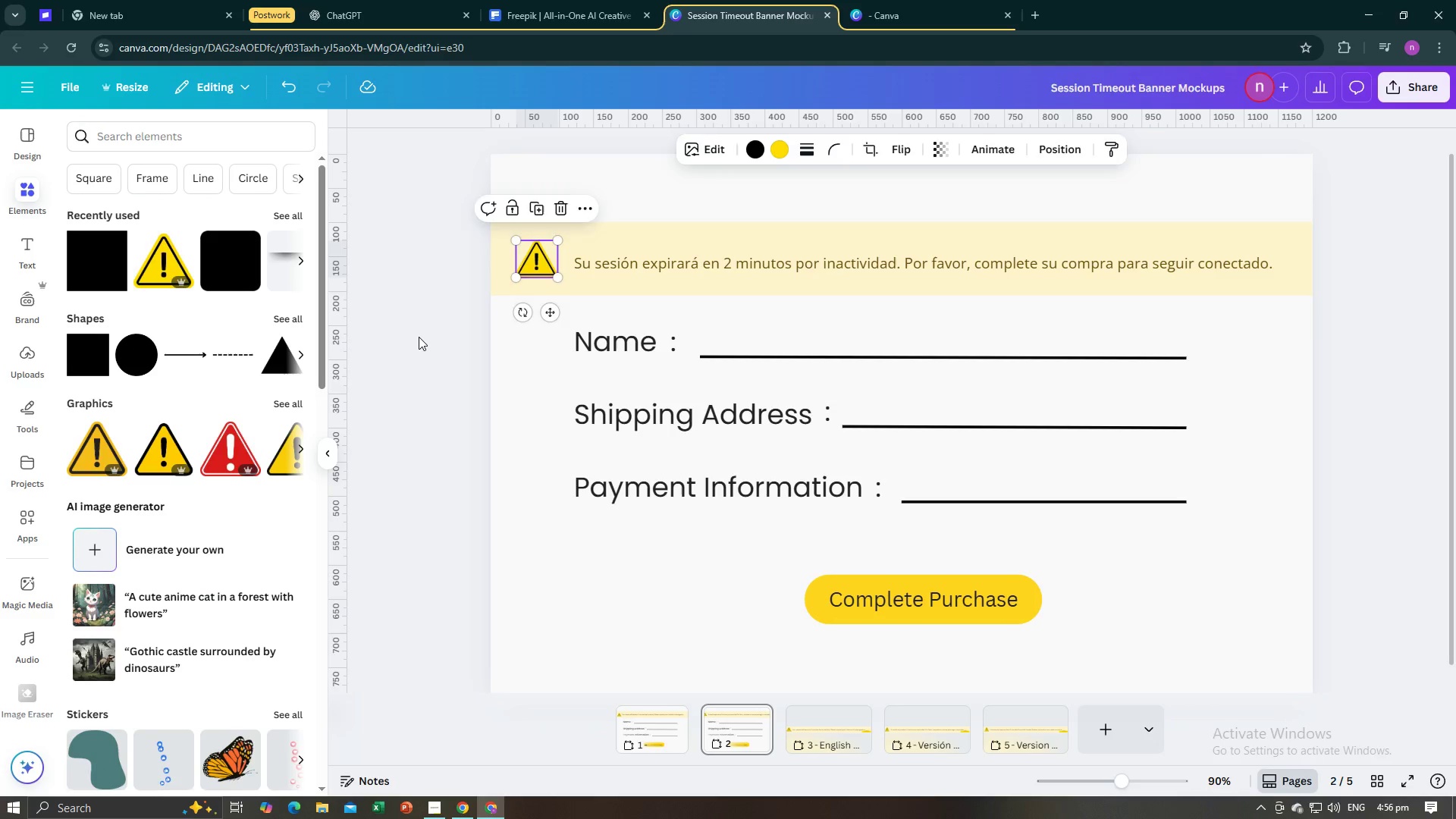 
left_click([419, 337])
 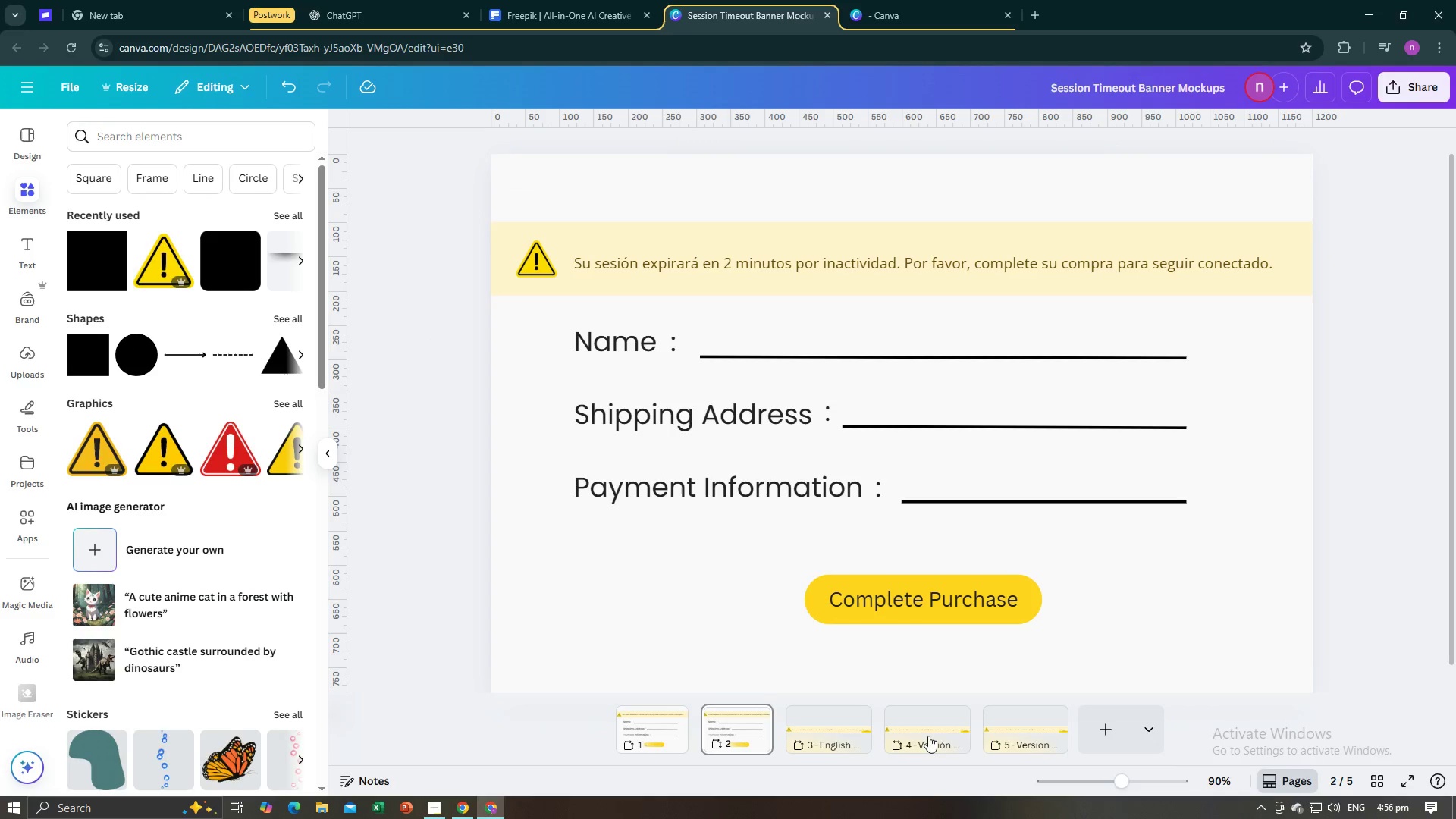 
mouse_move([749, 724])
 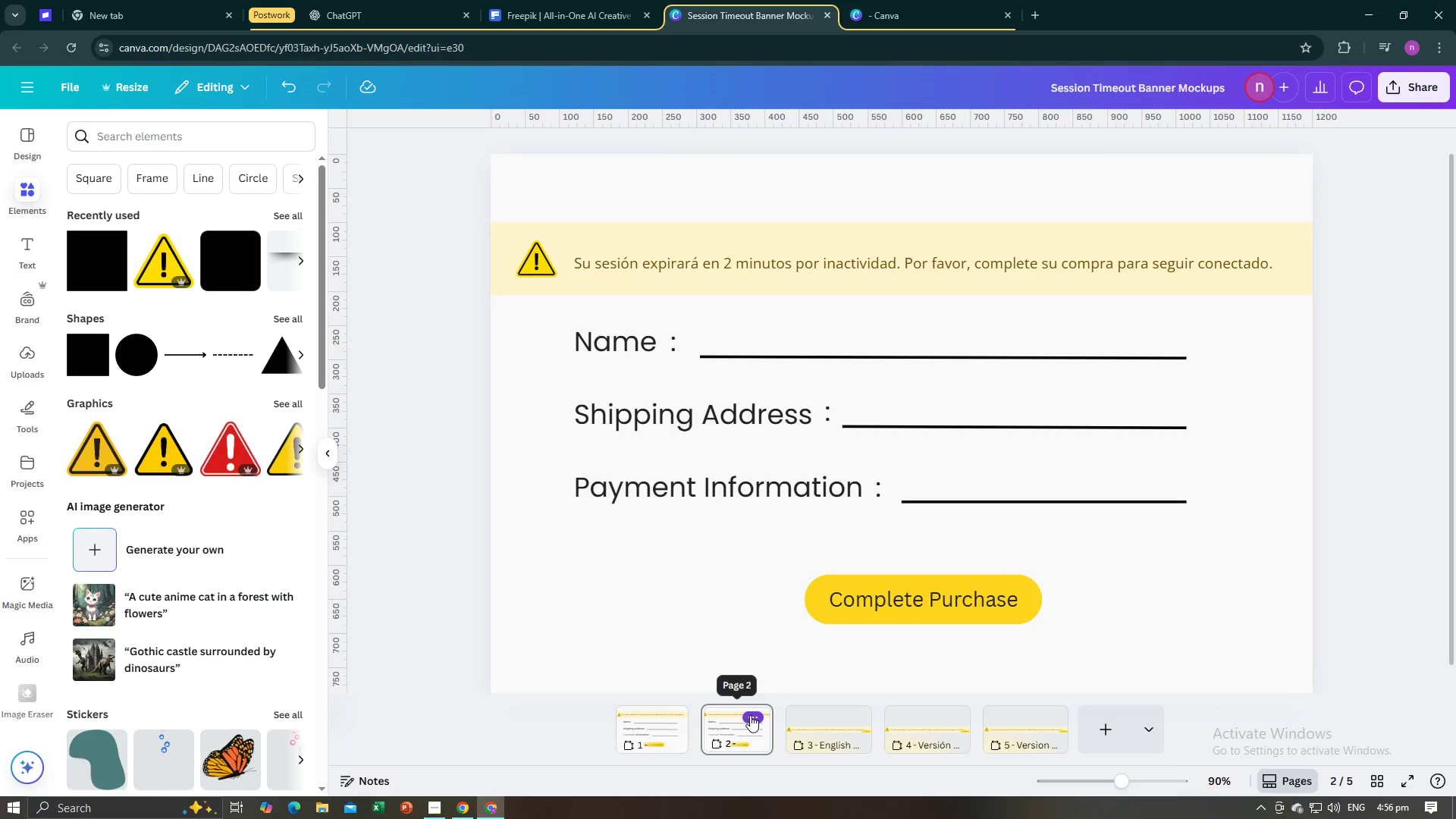 
left_click([750, 715])
 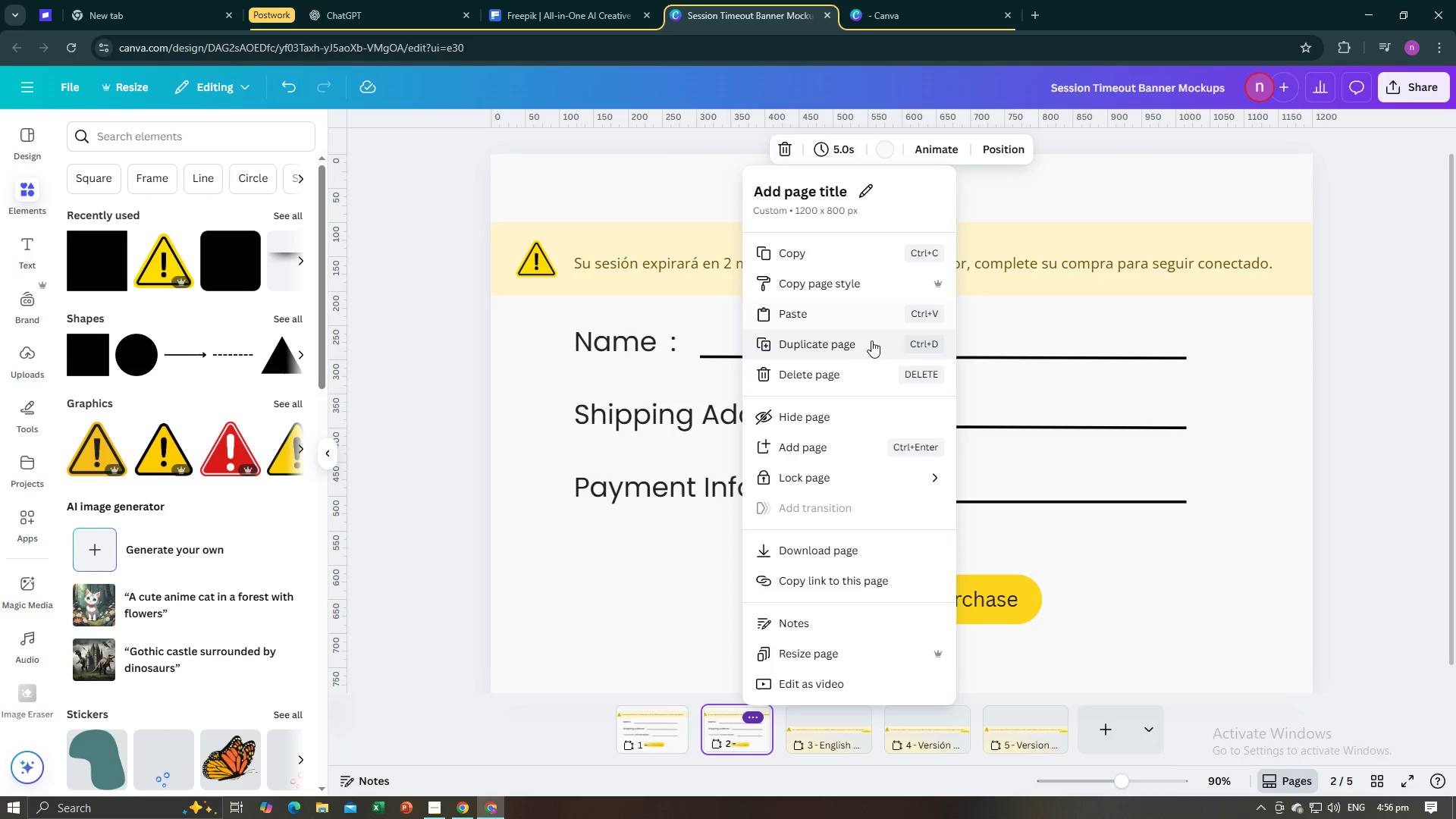 
left_click([869, 344])
 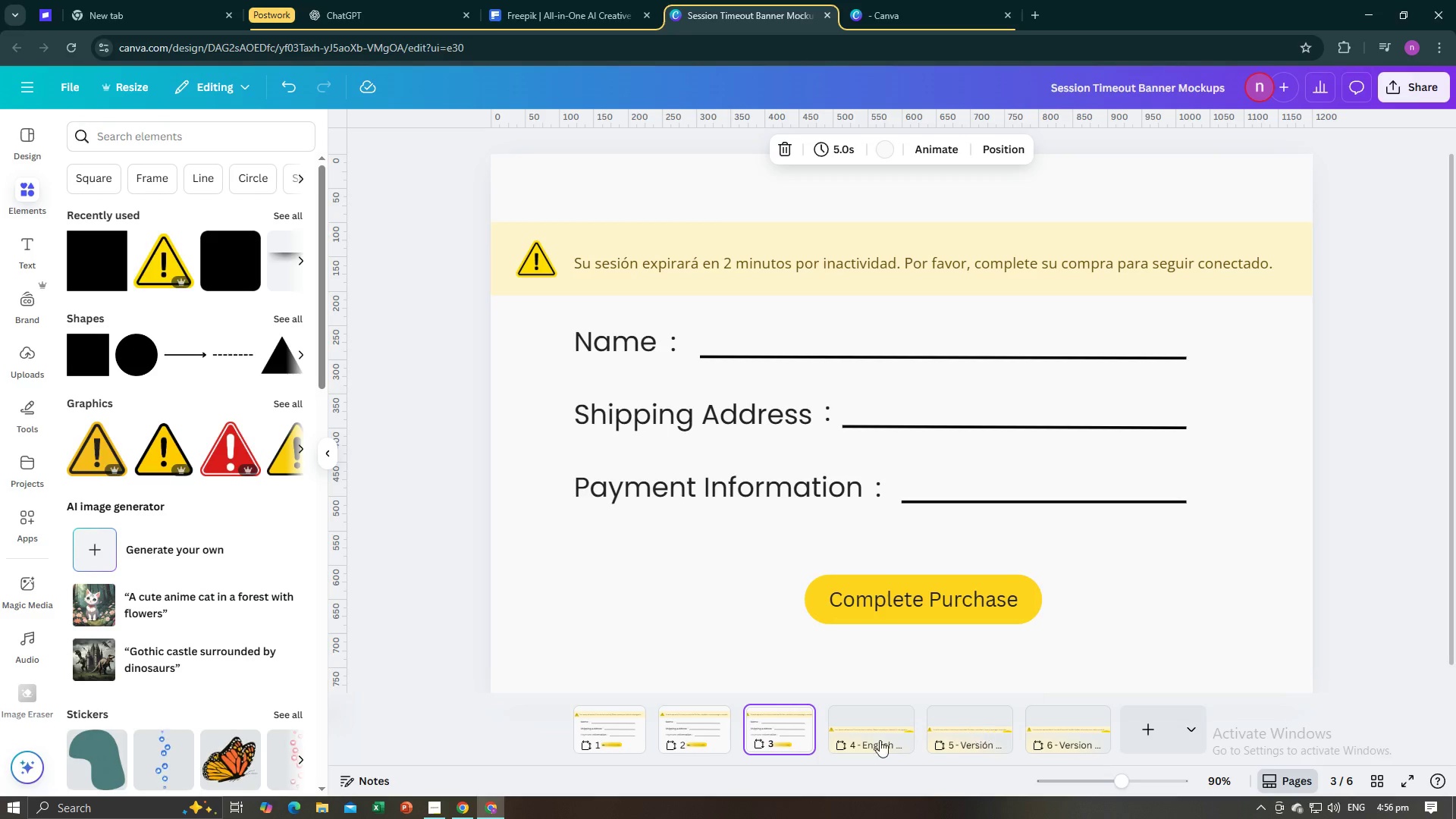 
left_click([790, 740])
 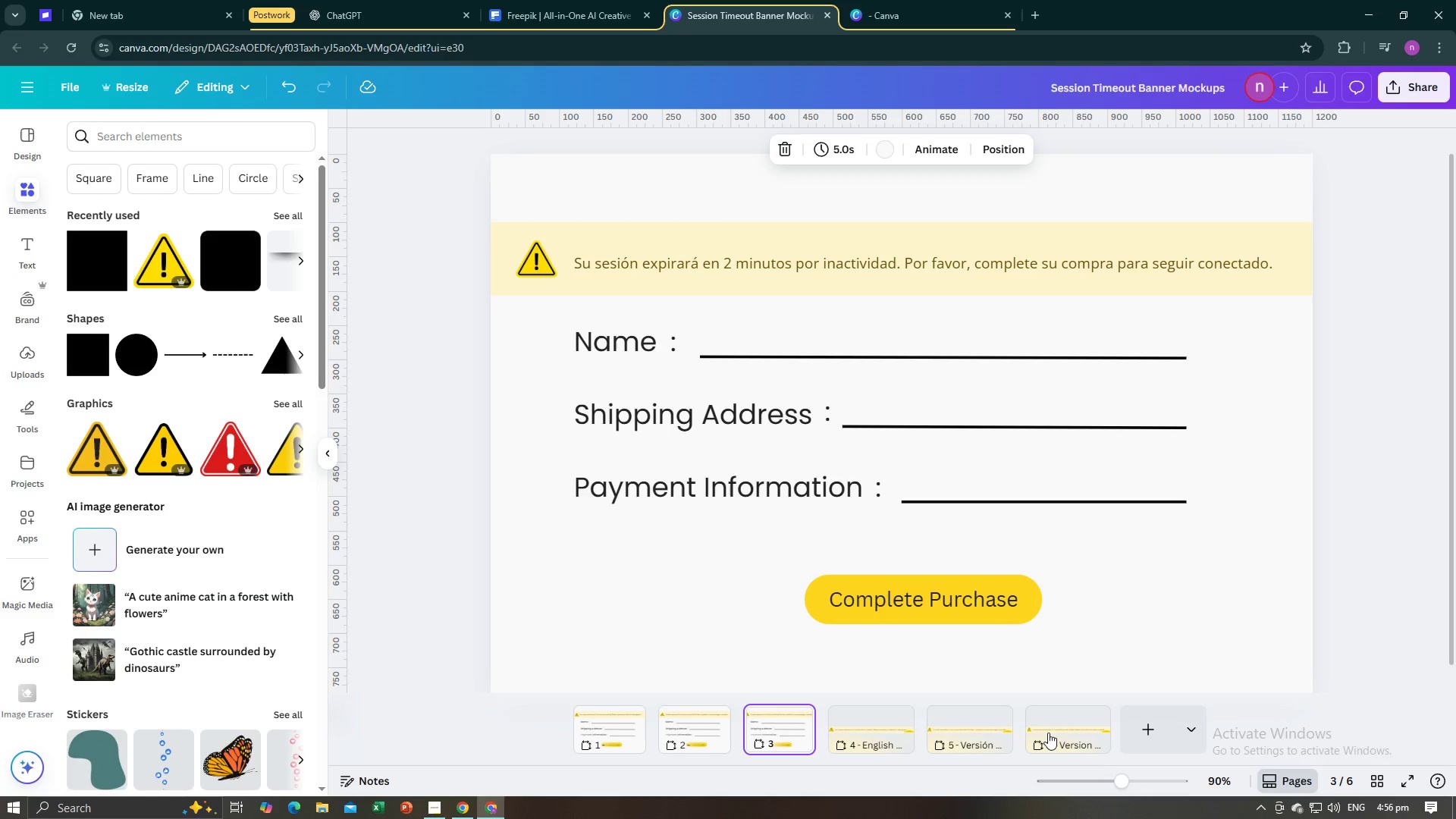 
left_click([1048, 733])
 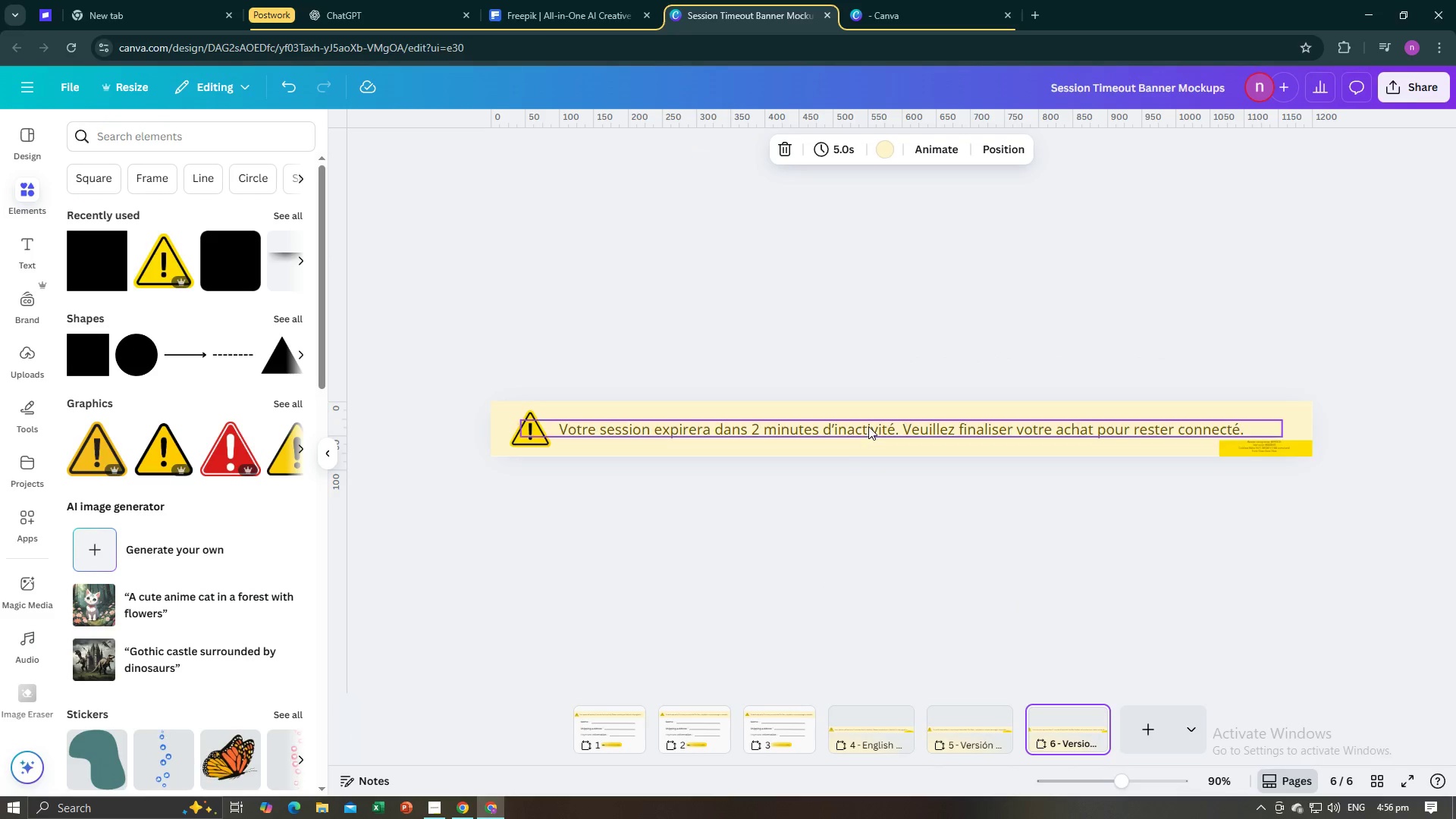 
left_click([868, 426])
 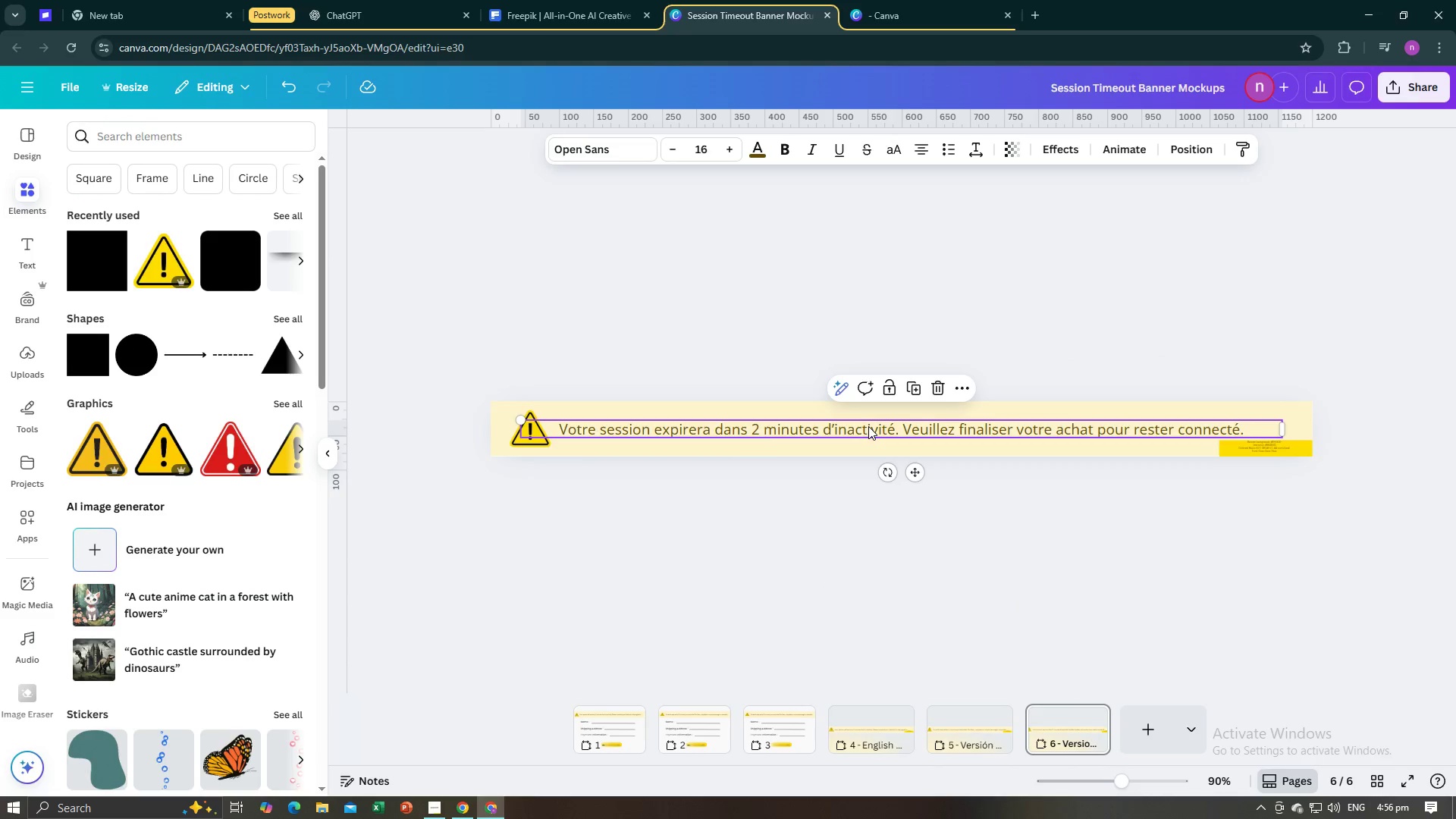 
key(Control+C)
 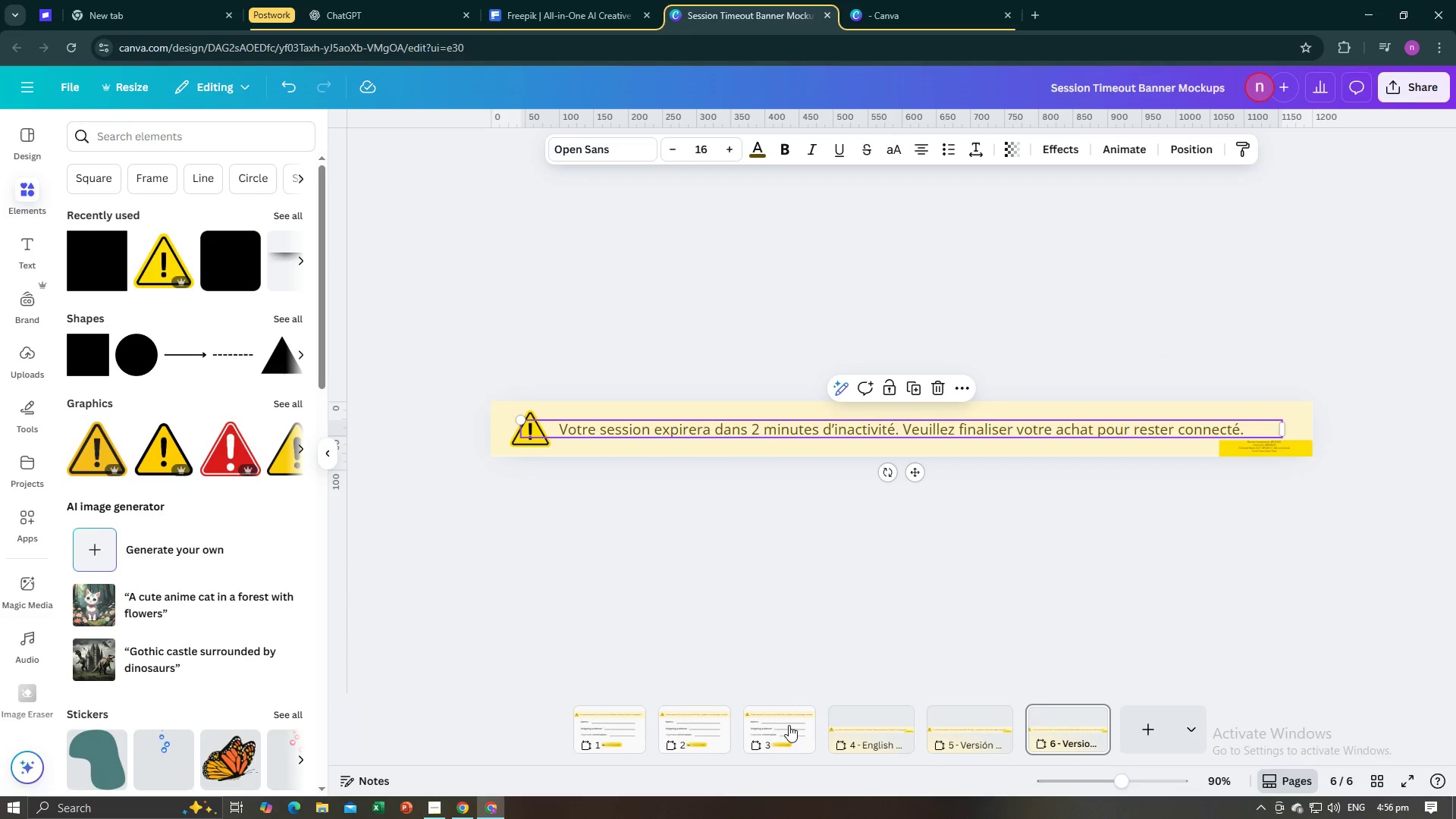 
left_click([788, 730])
 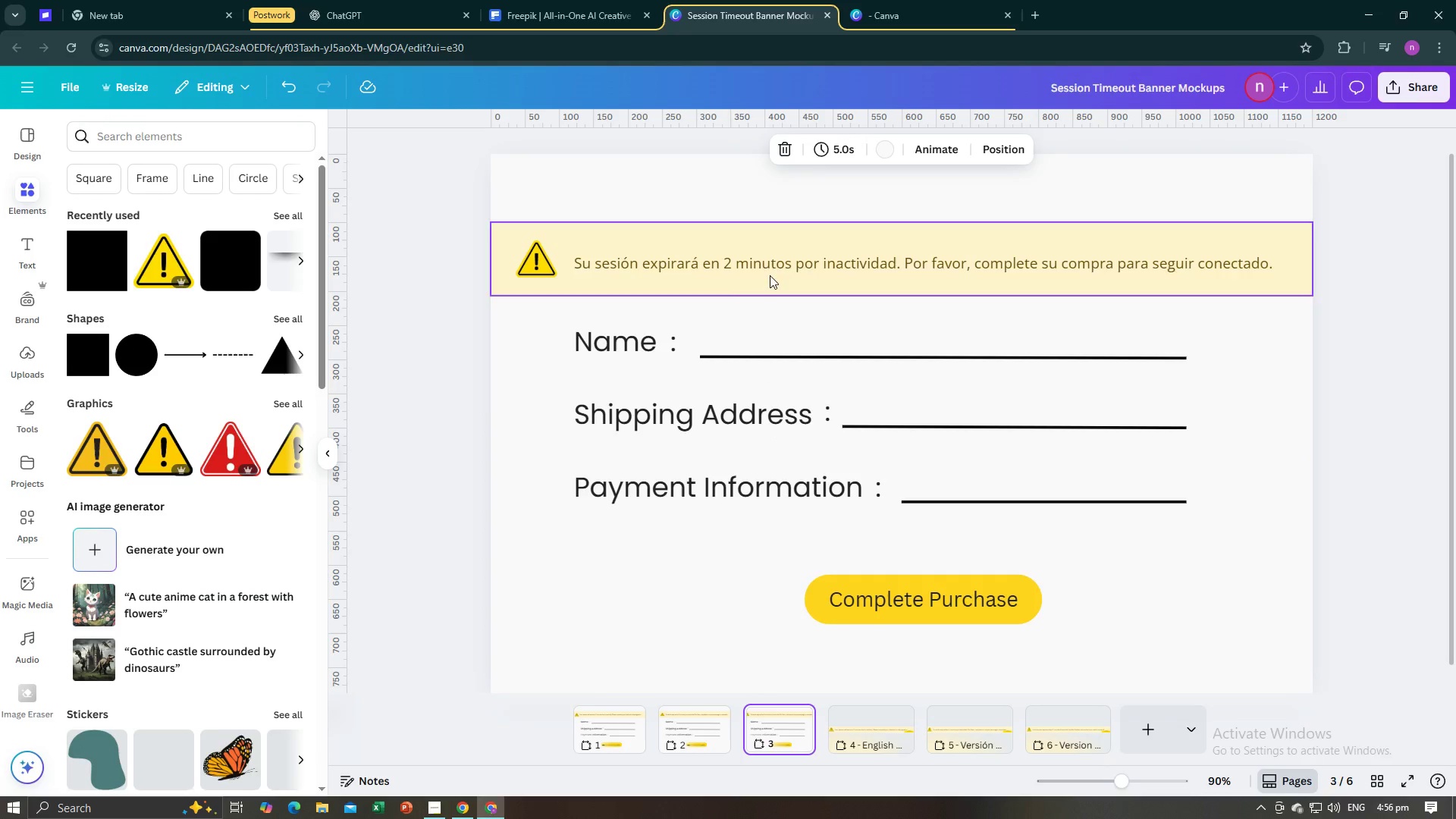 
left_click([775, 268])
 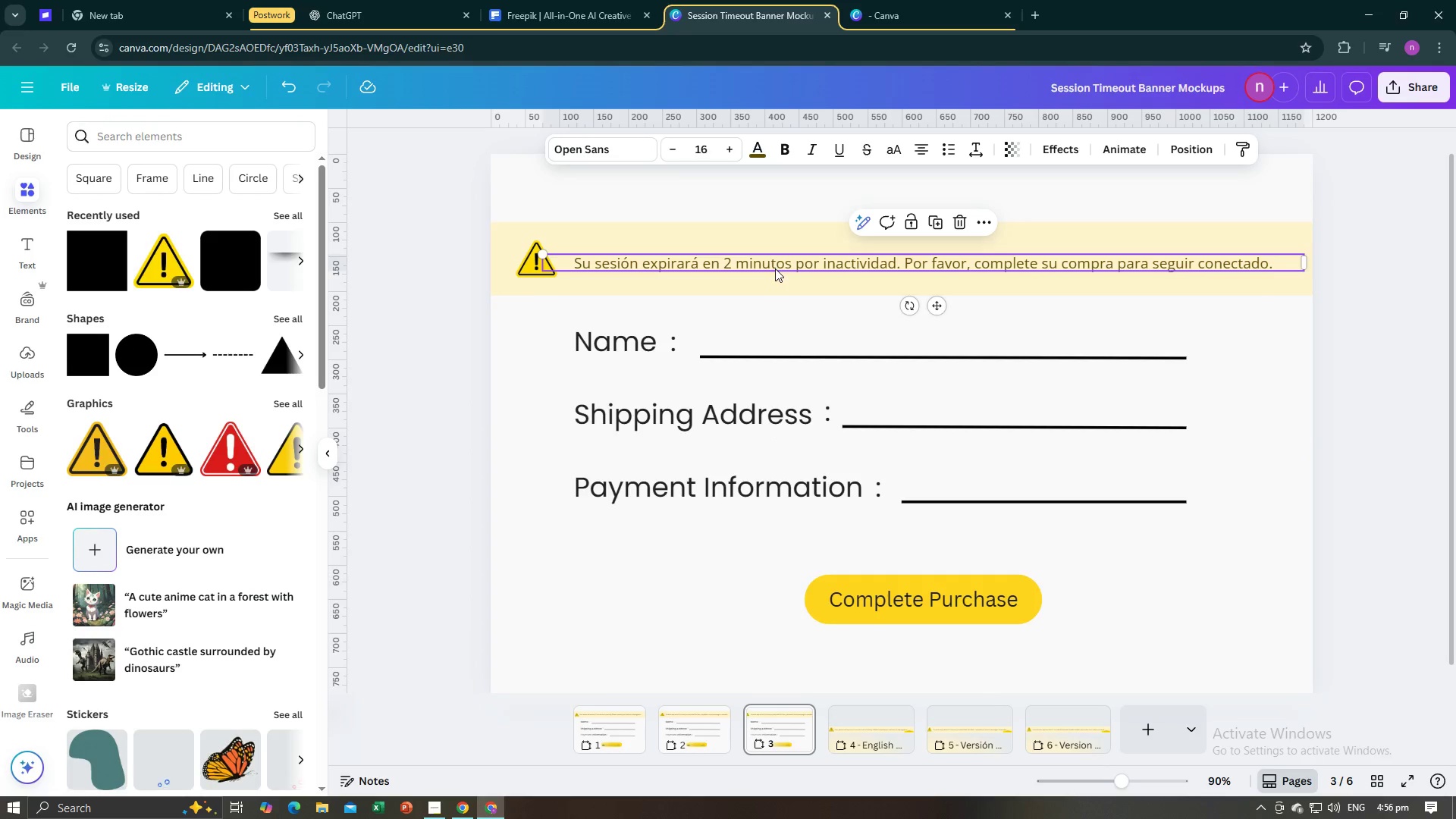 
key(Control+V)
 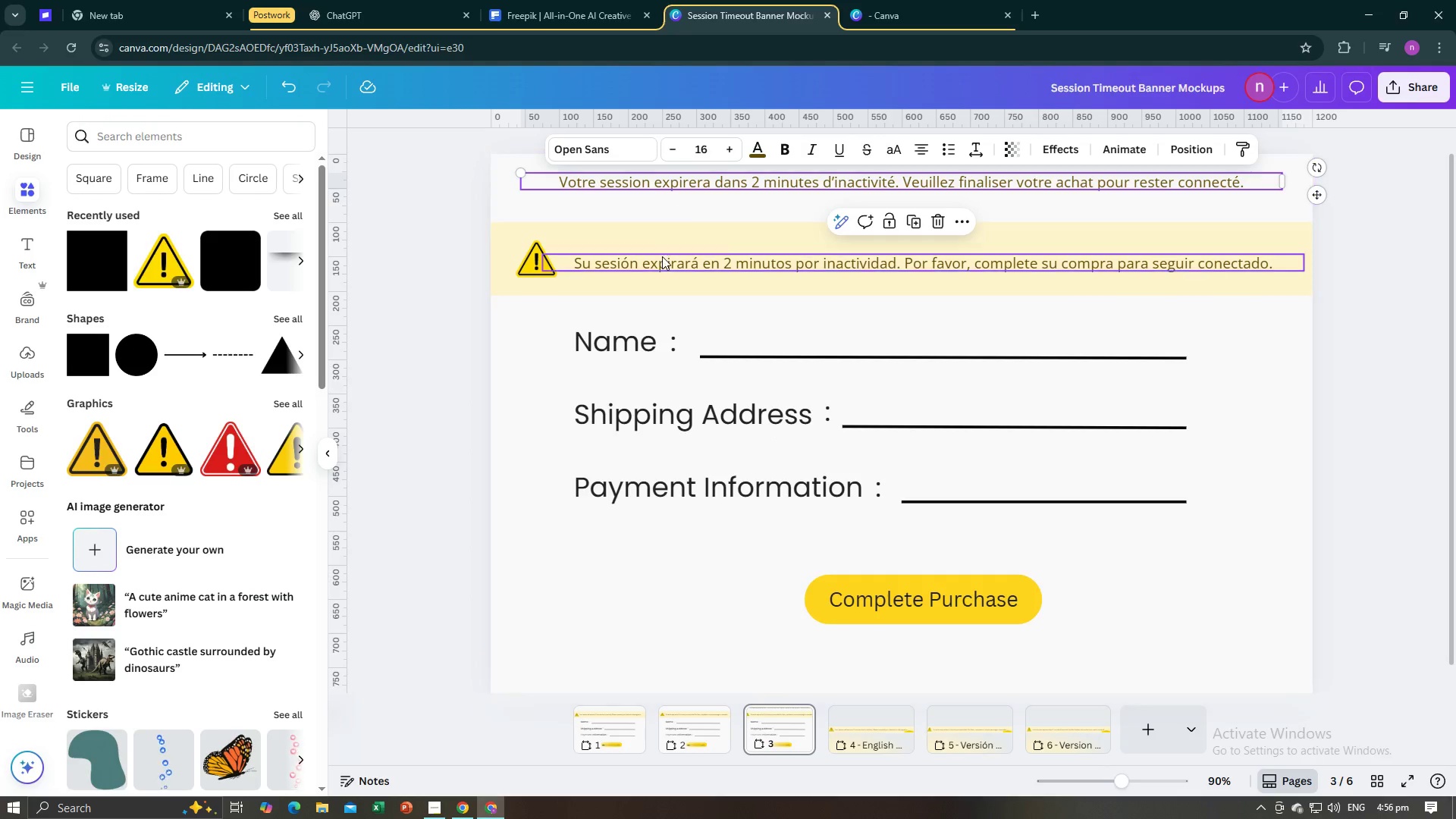 
left_click([662, 256])
 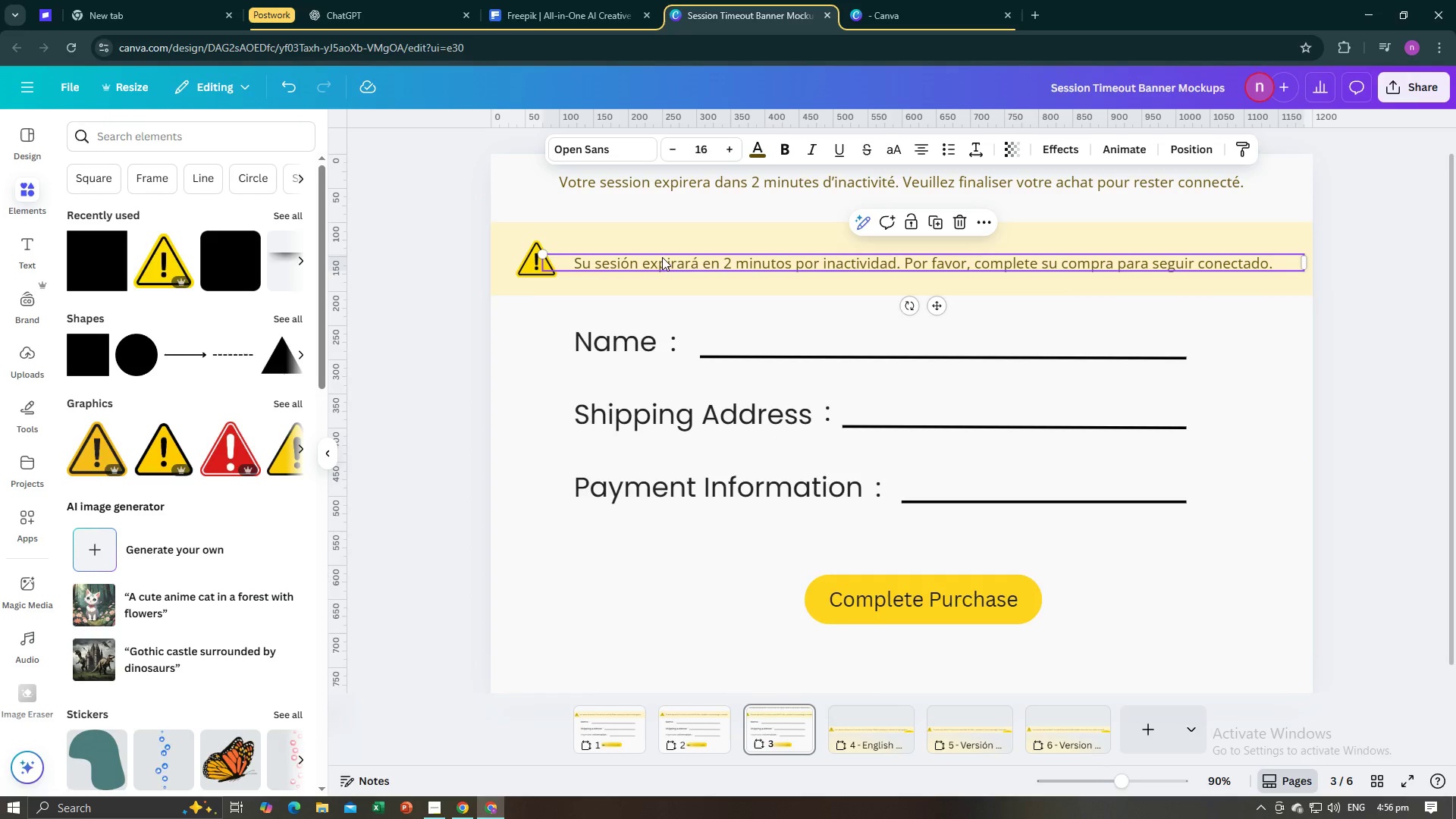 
key(Backspace)
 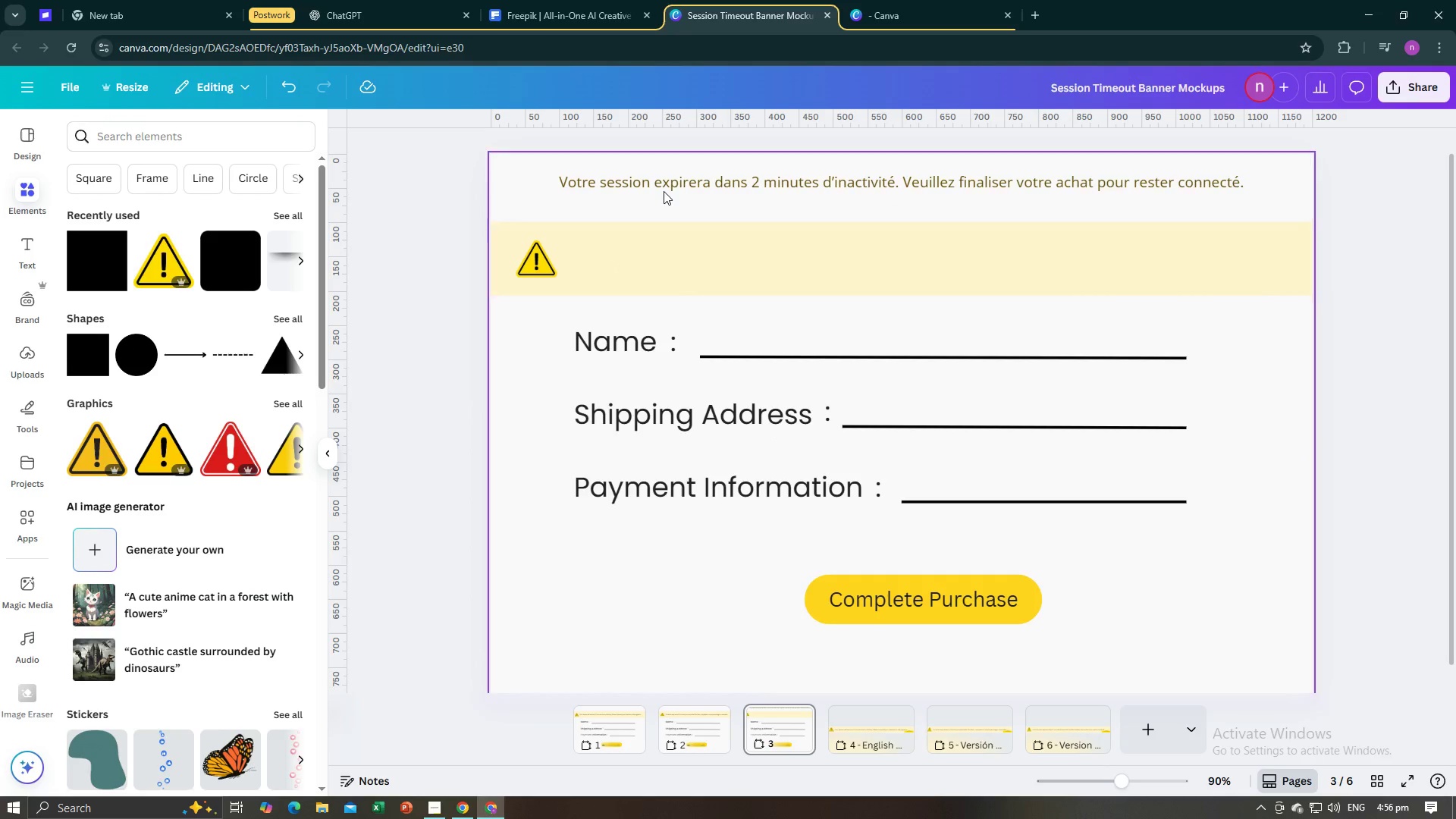 
left_click([667, 187])
 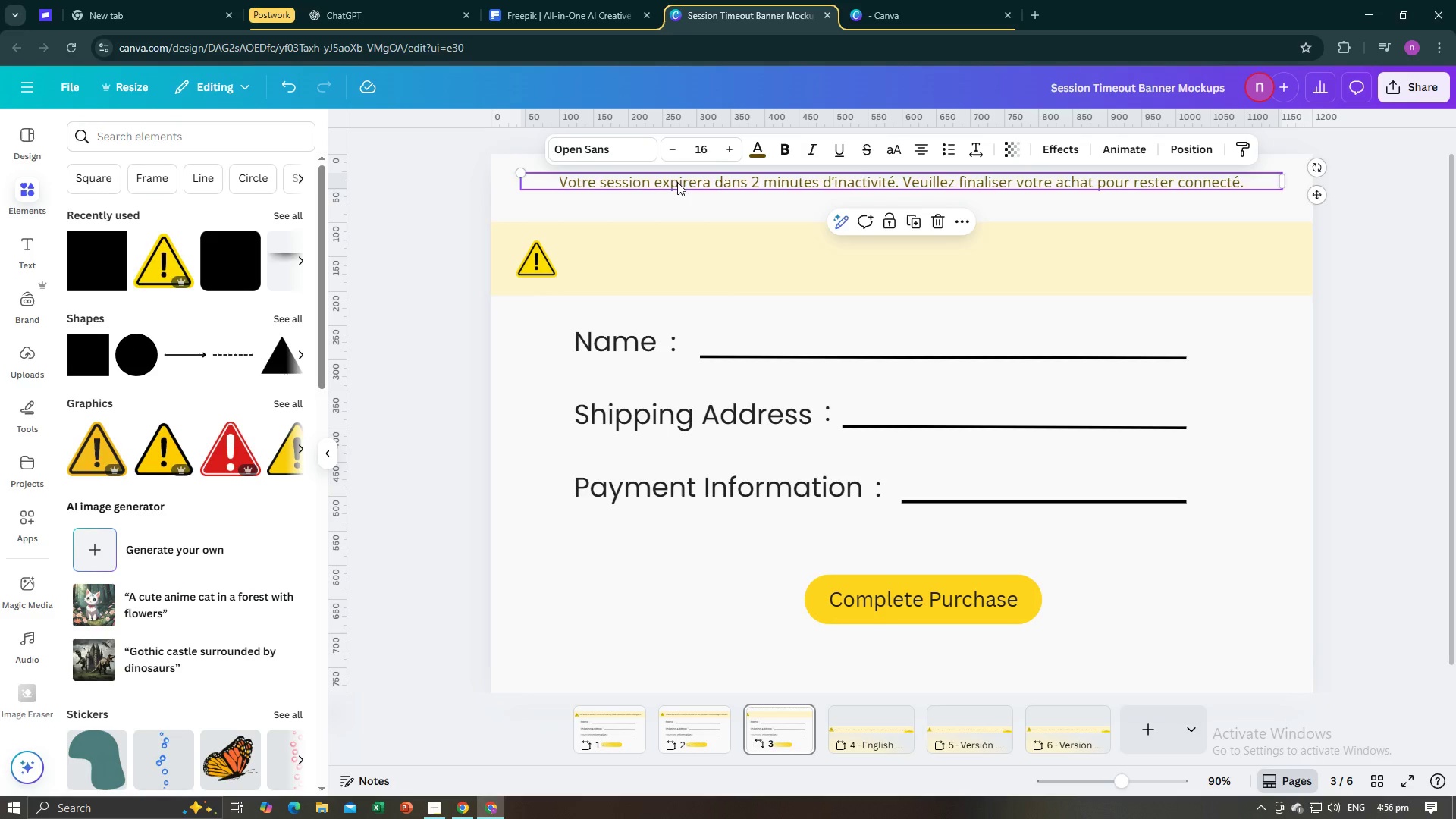 
left_click_drag(start_coordinate=[677, 182], to_coordinate=[699, 260])
 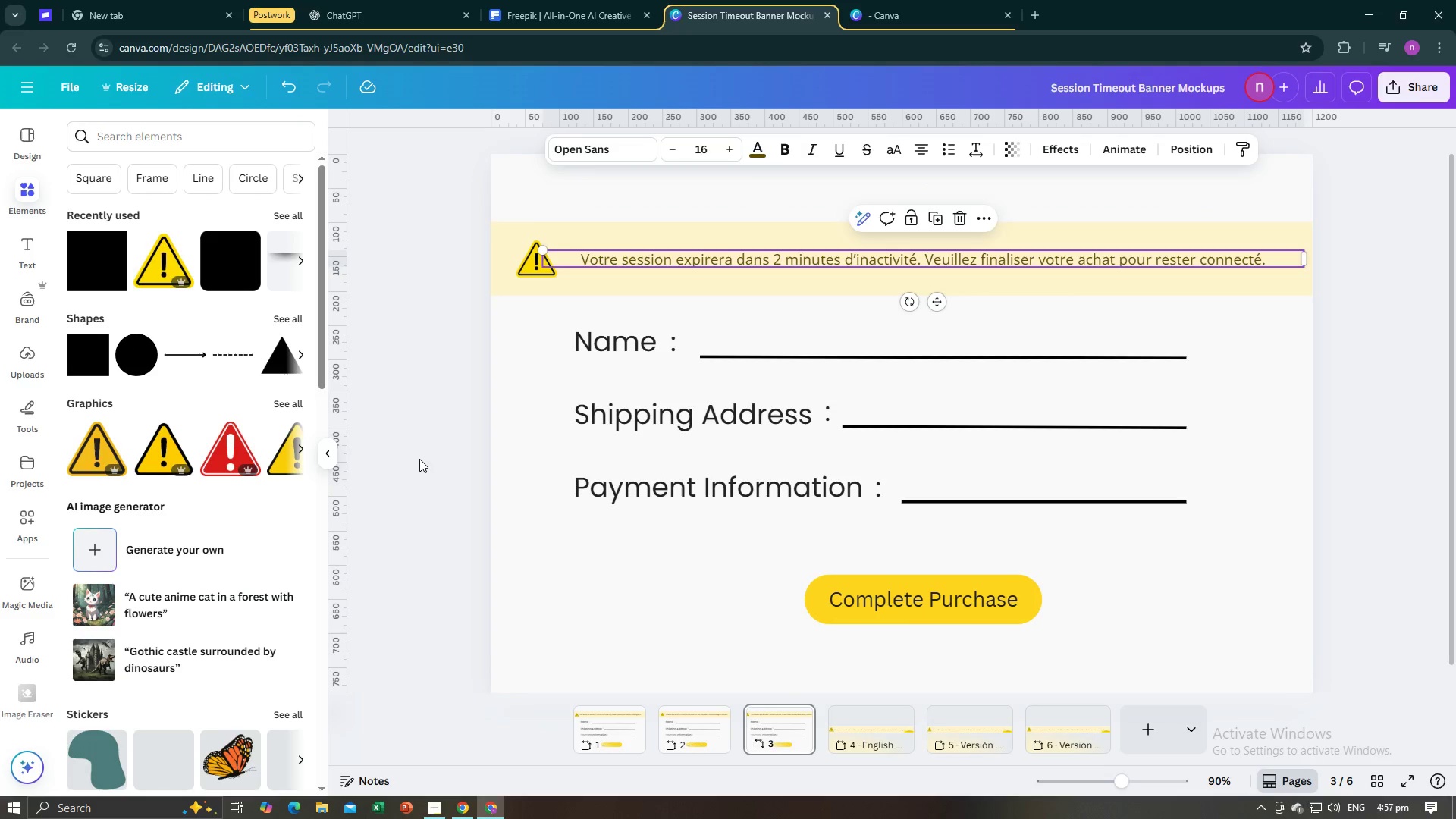 
left_click([419, 459])
 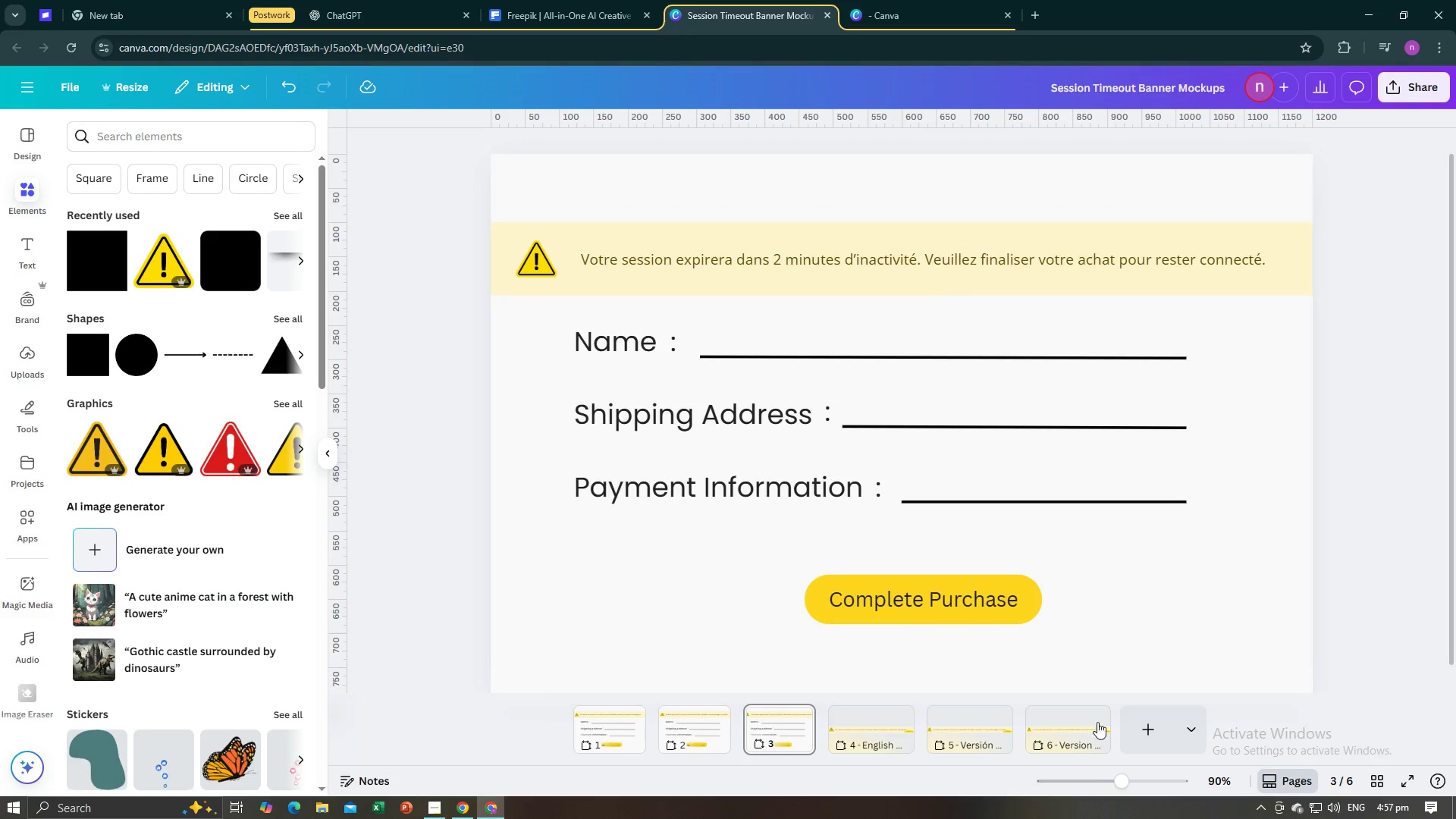 
left_click([1097, 738])
 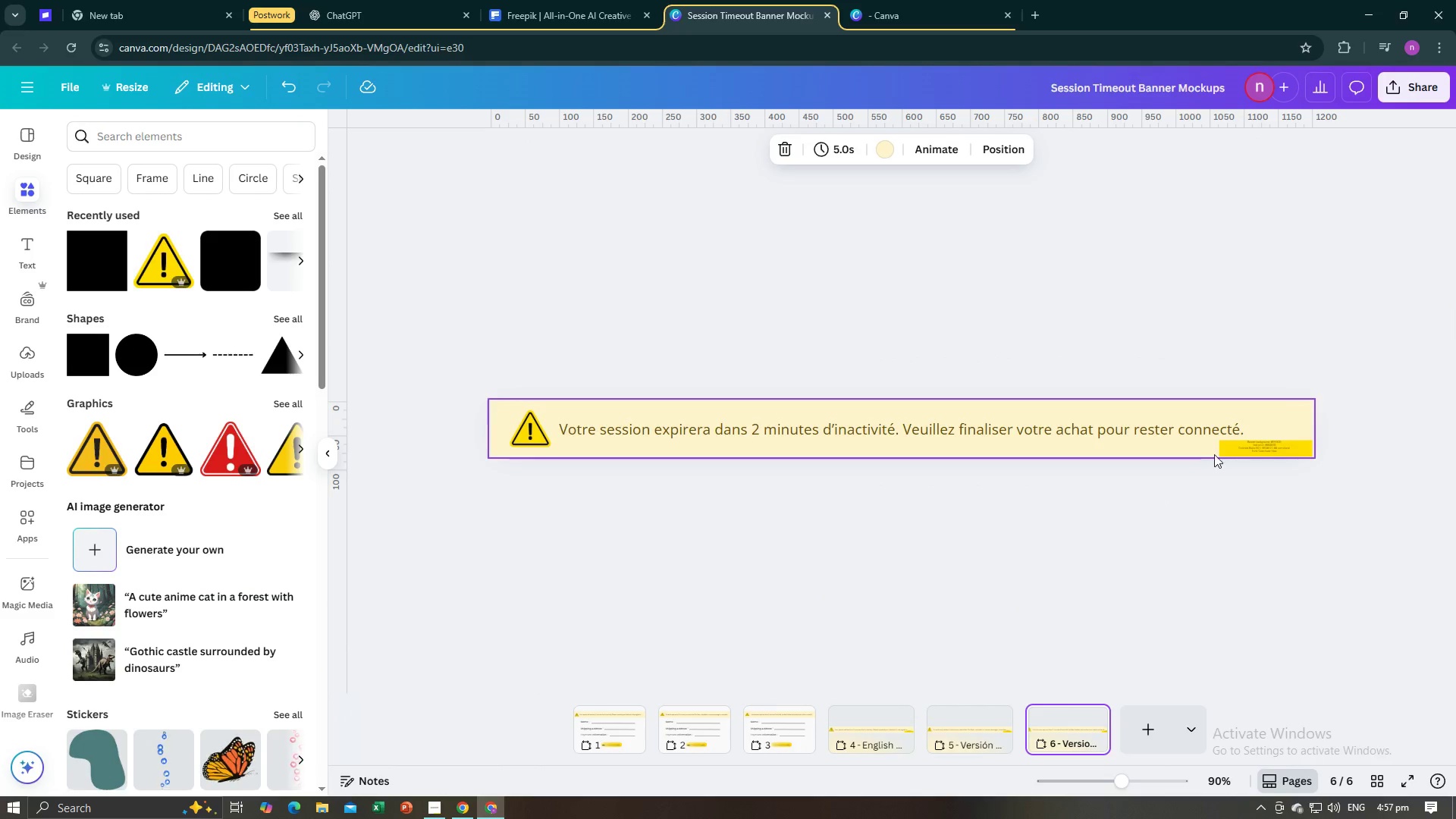 
left_click([1222, 451])
 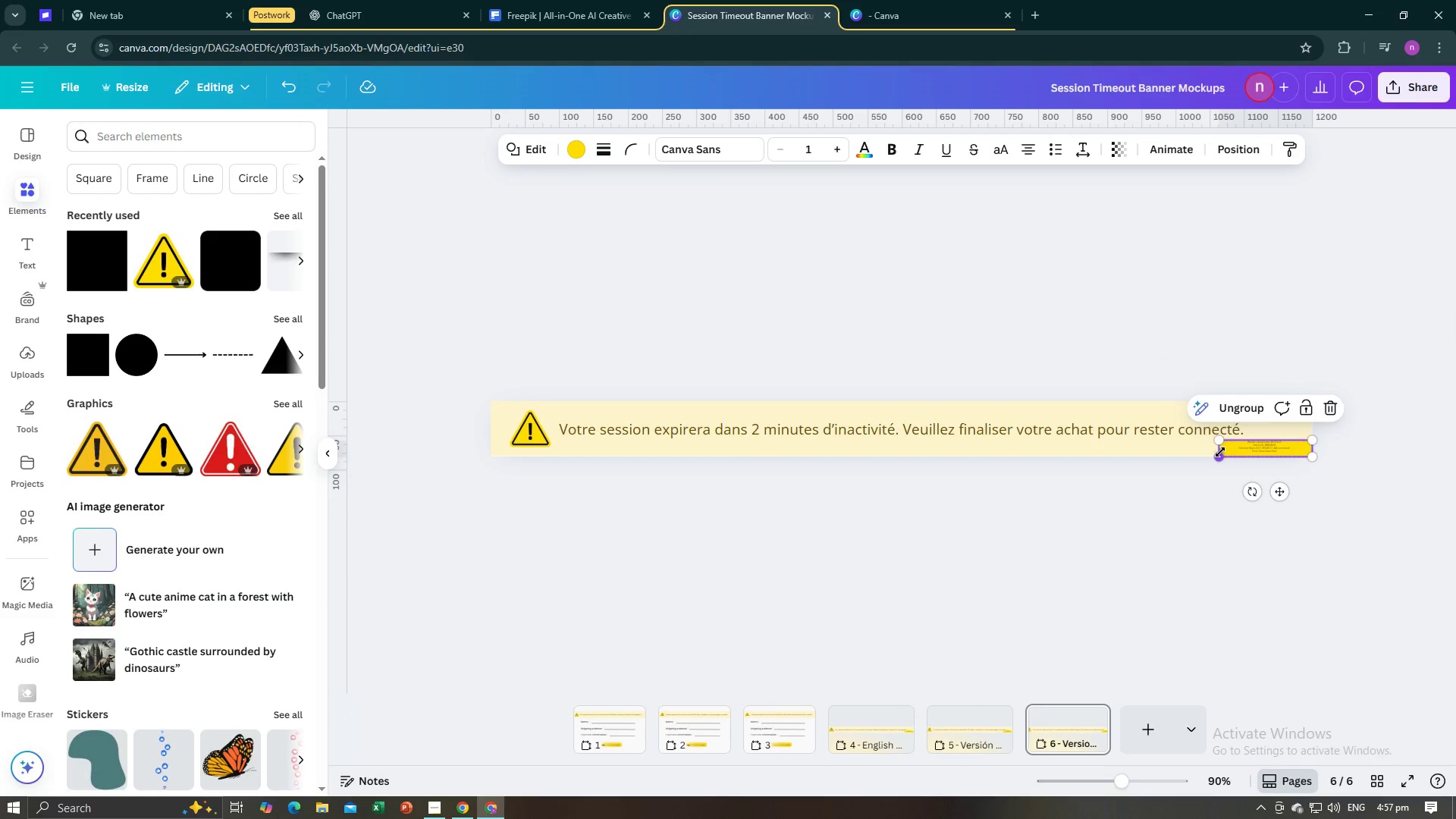 
key(Control+C)
 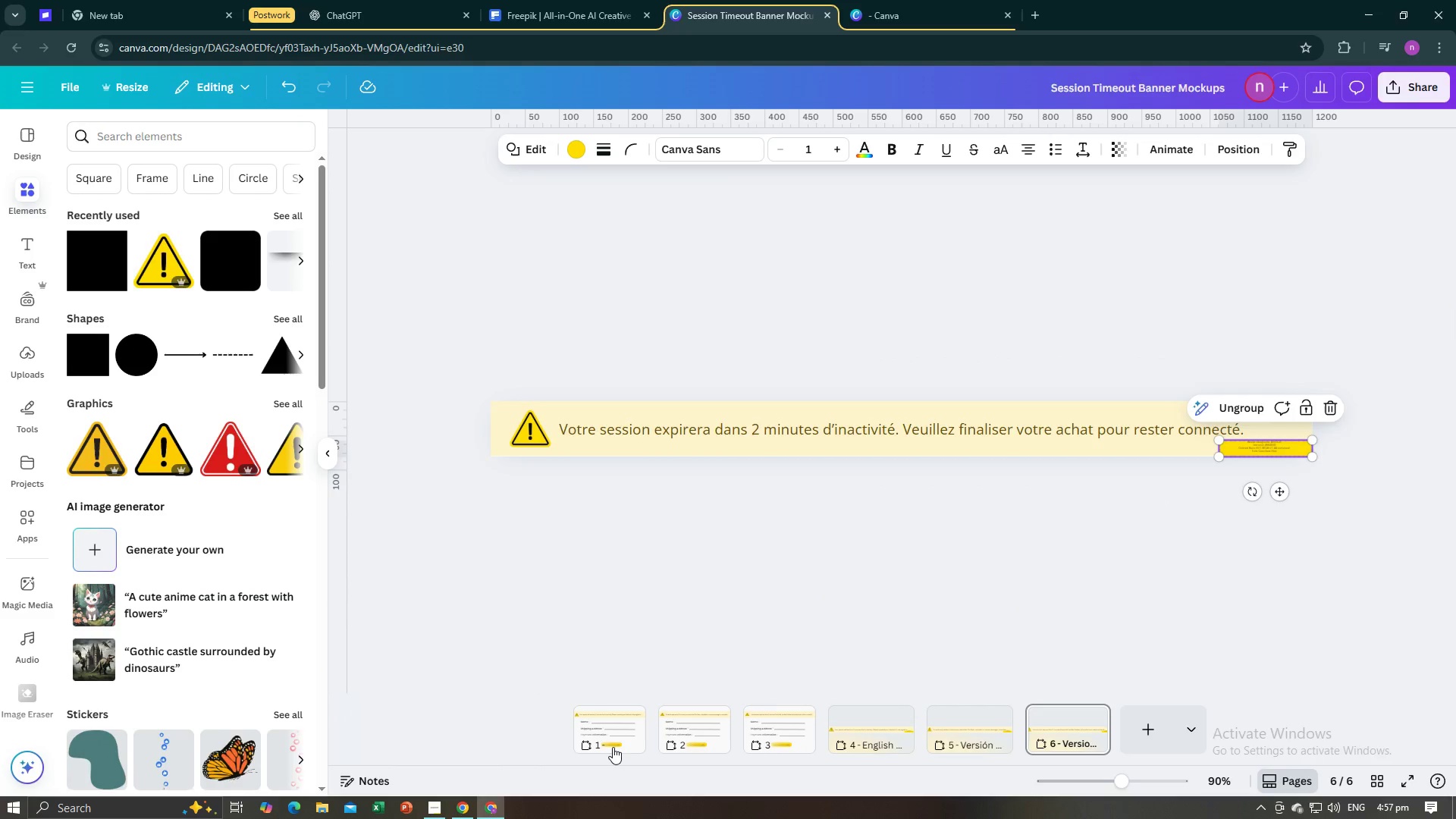 
left_click([612, 747])
 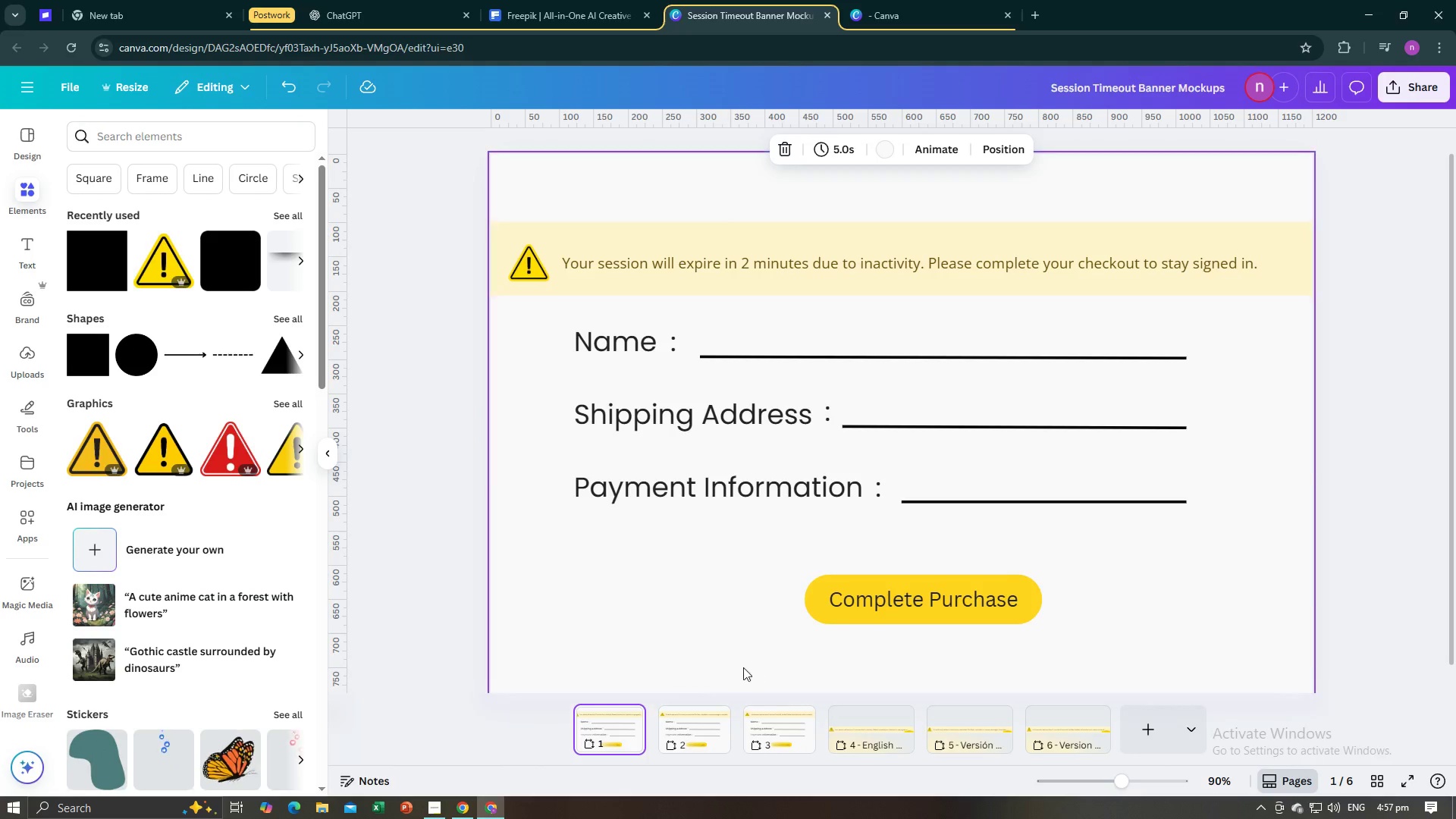 
key(Control+V)
 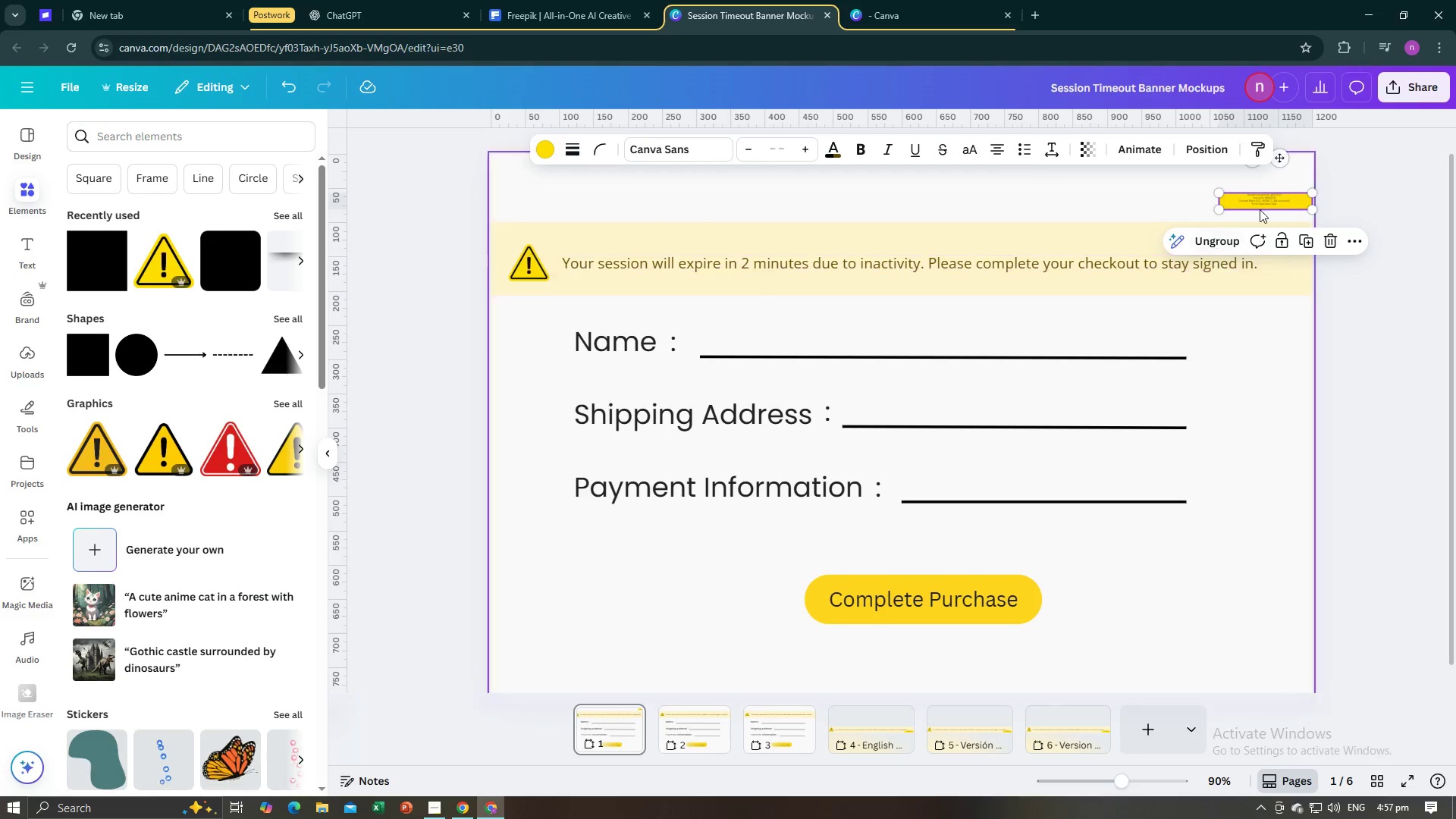 
left_click_drag(start_coordinate=[1265, 198], to_coordinate=[1275, 584])
 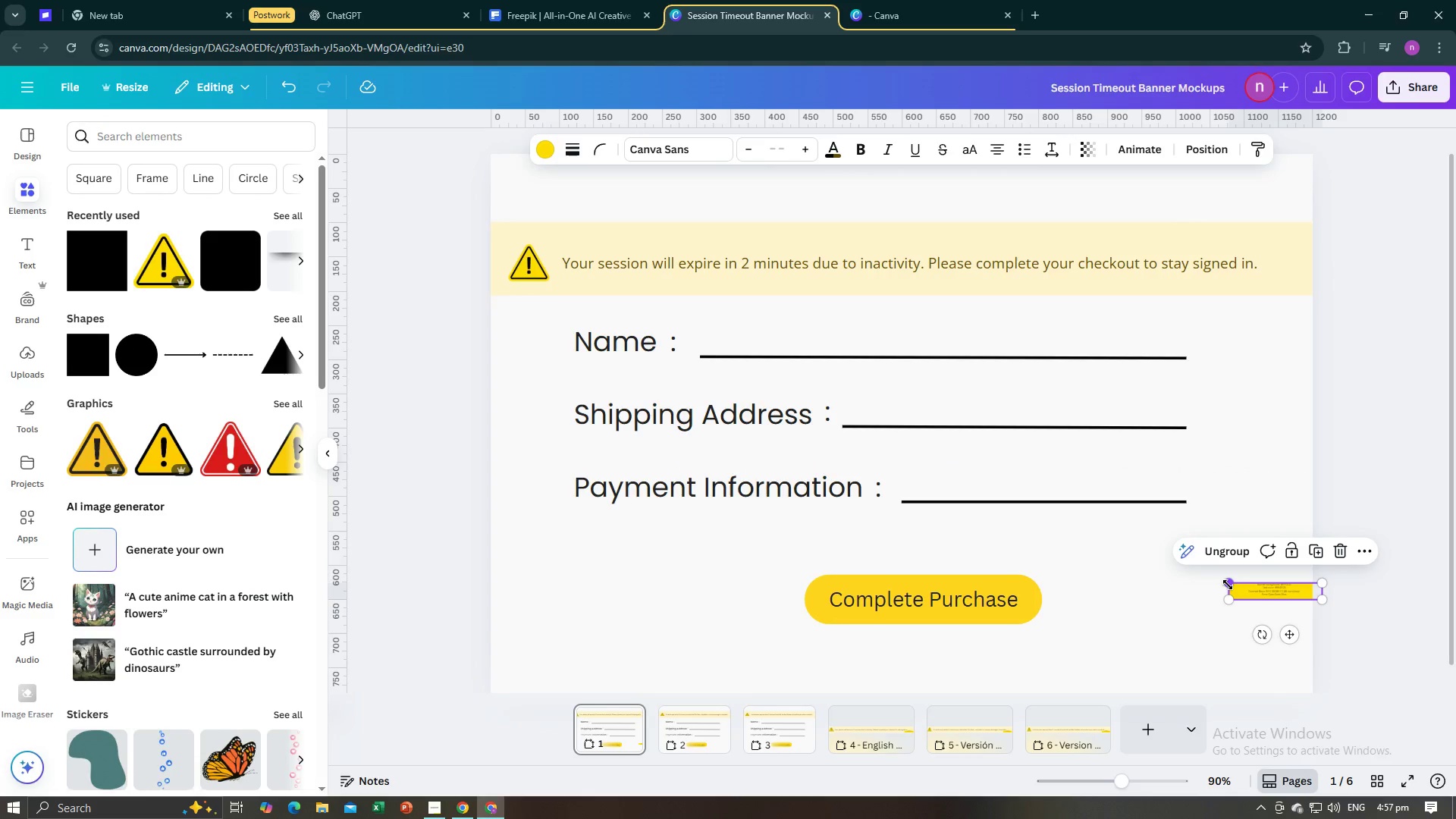 
left_click_drag(start_coordinate=[1228, 585], to_coordinate=[1184, 584])
 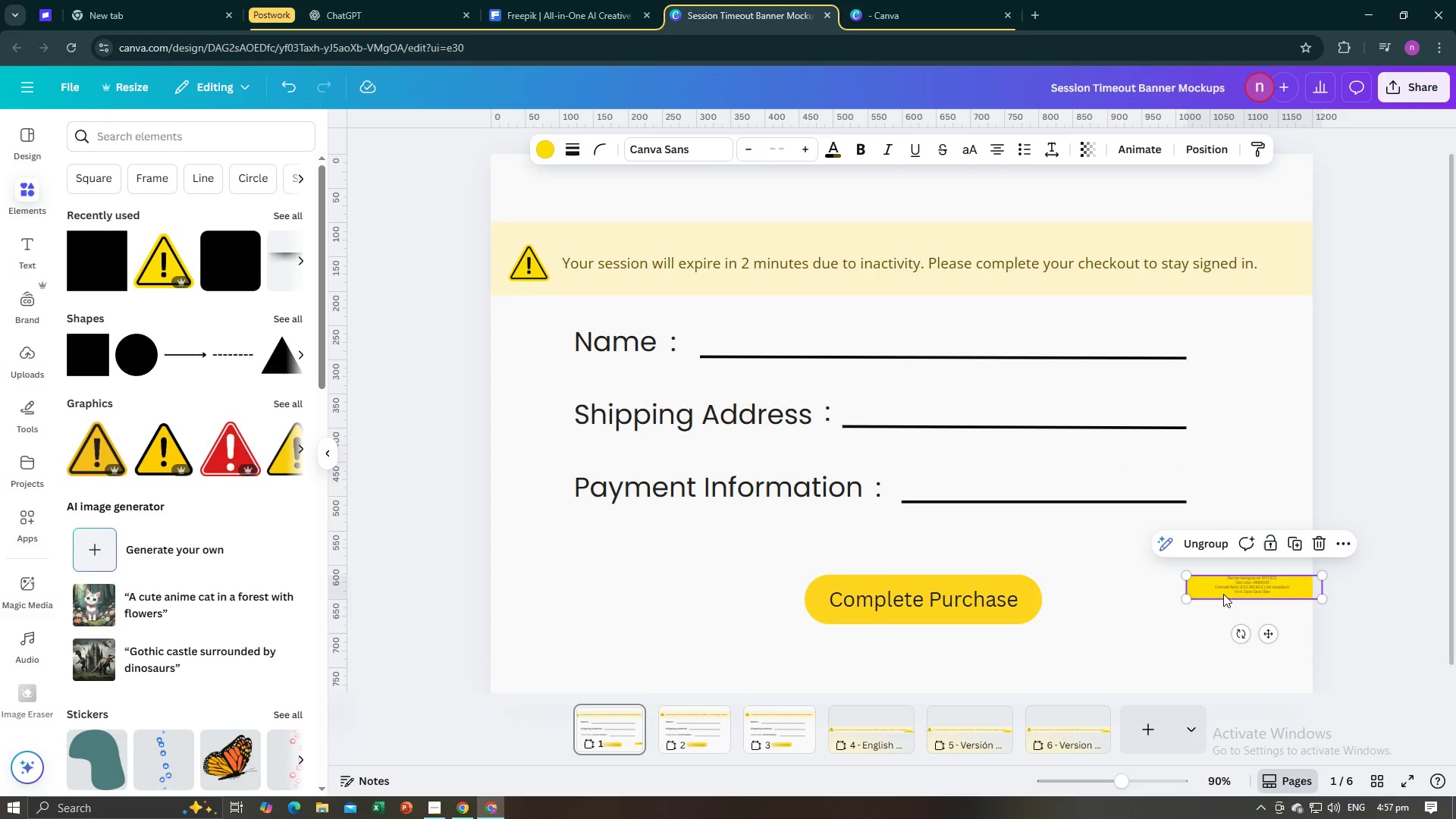 
left_click_drag(start_coordinate=[1223, 594], to_coordinate=[1206, 676])
 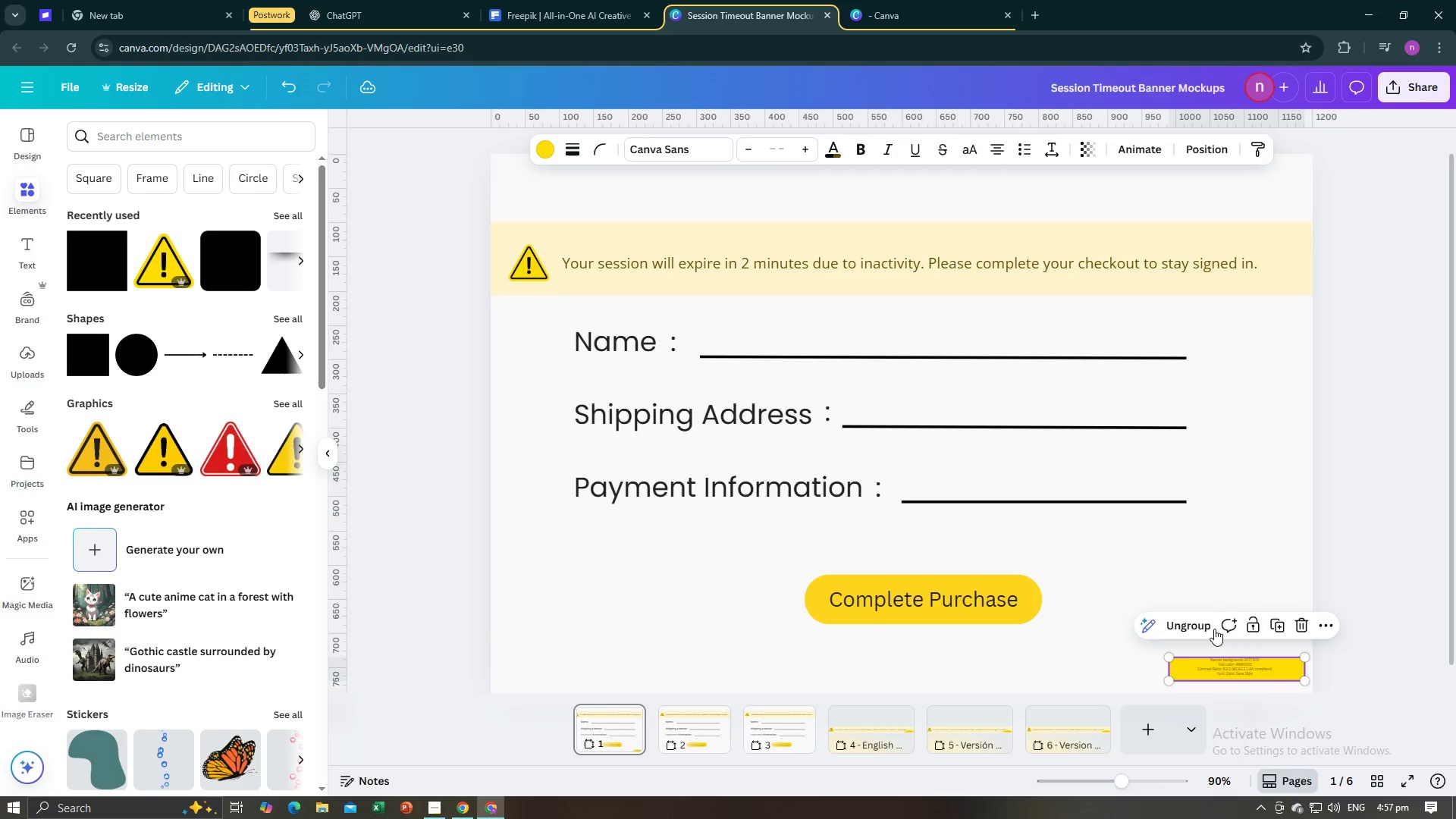 
scroll: coordinate [1214, 628], scroll_direction: down, amount: 2.0
 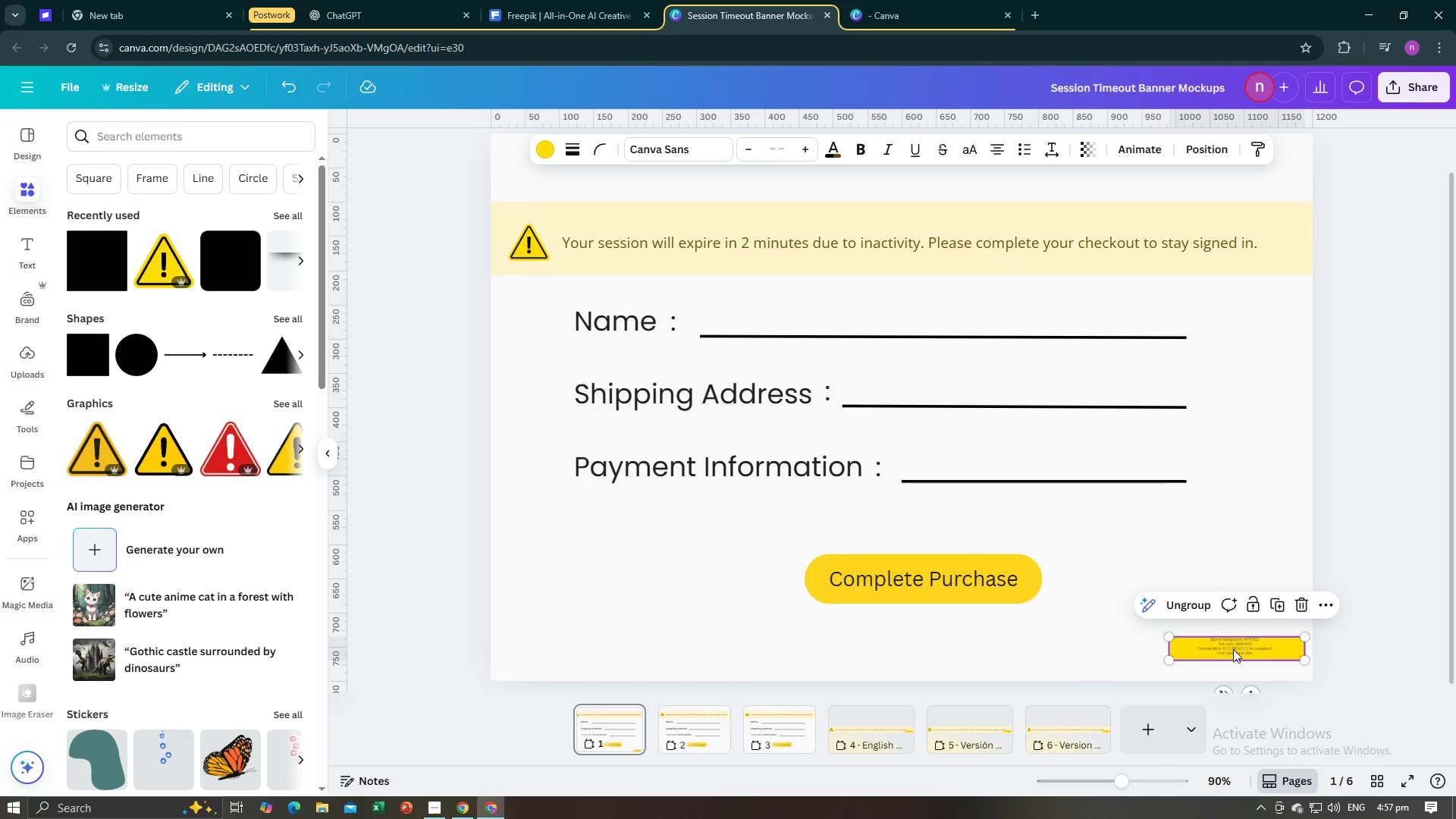 
left_click_drag(start_coordinate=[1233, 649], to_coordinate=[1243, 667])
 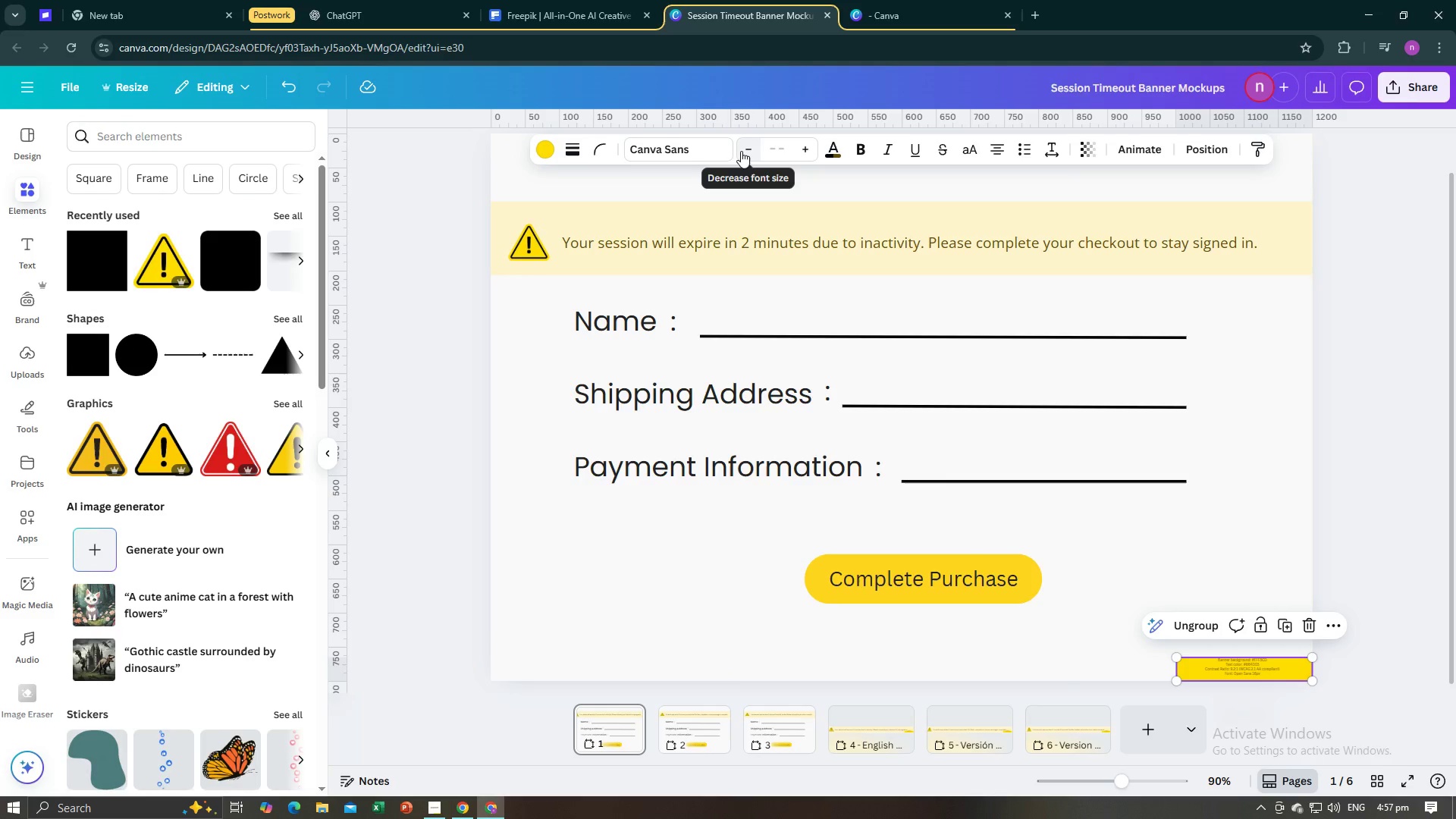 
double_click([741, 151])
 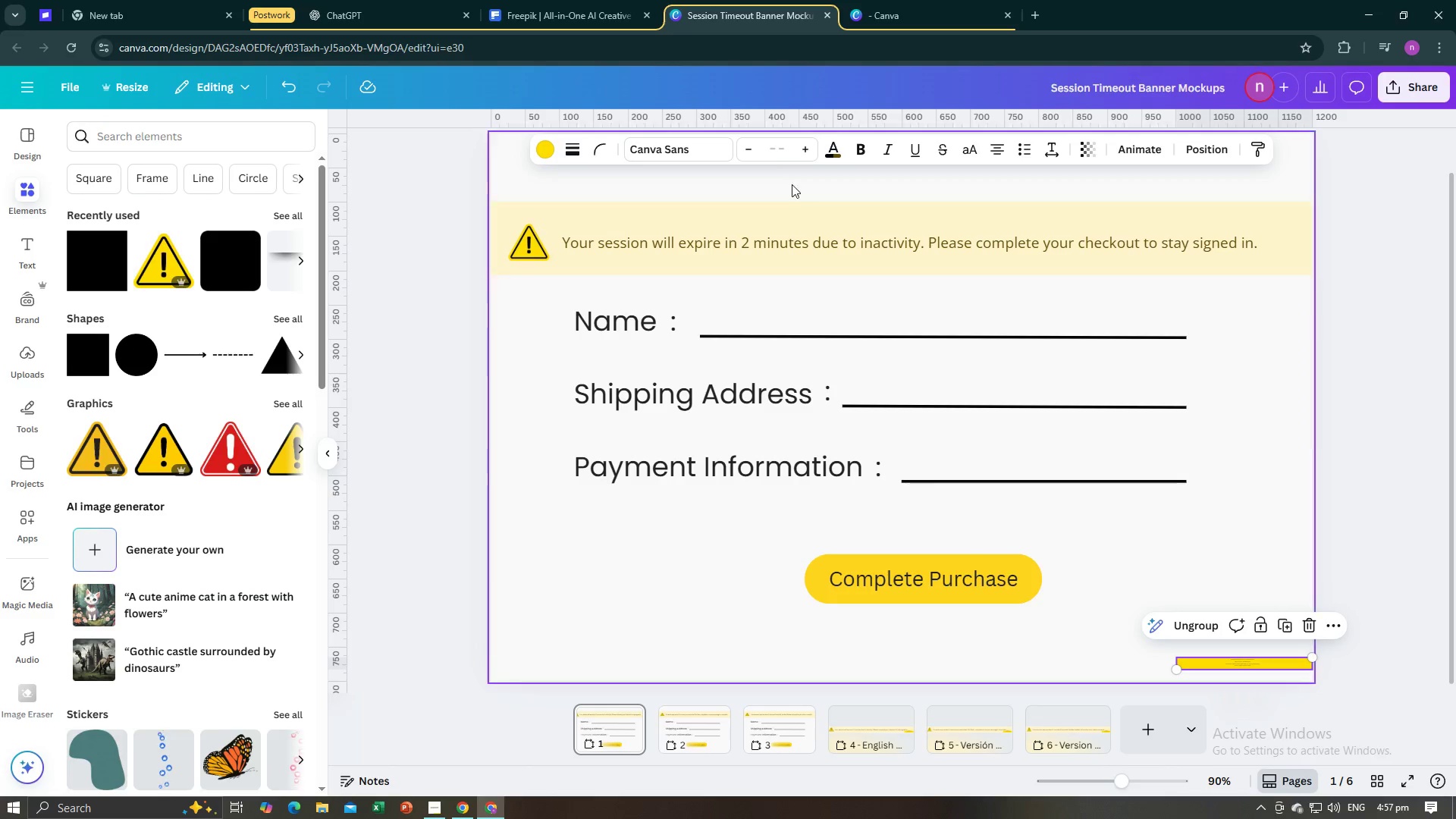 
left_click([747, 158])
 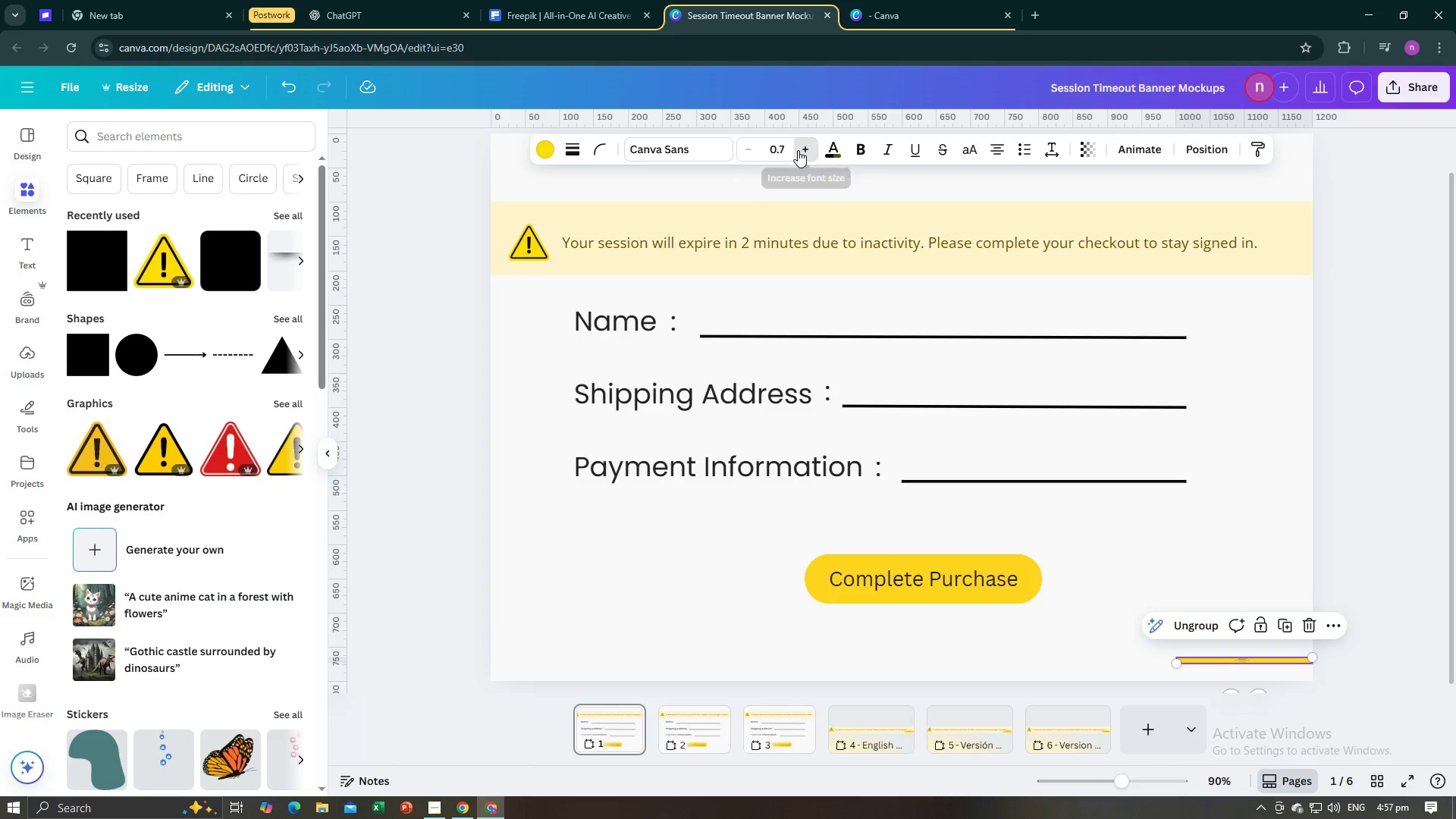 
double_click([798, 150])
 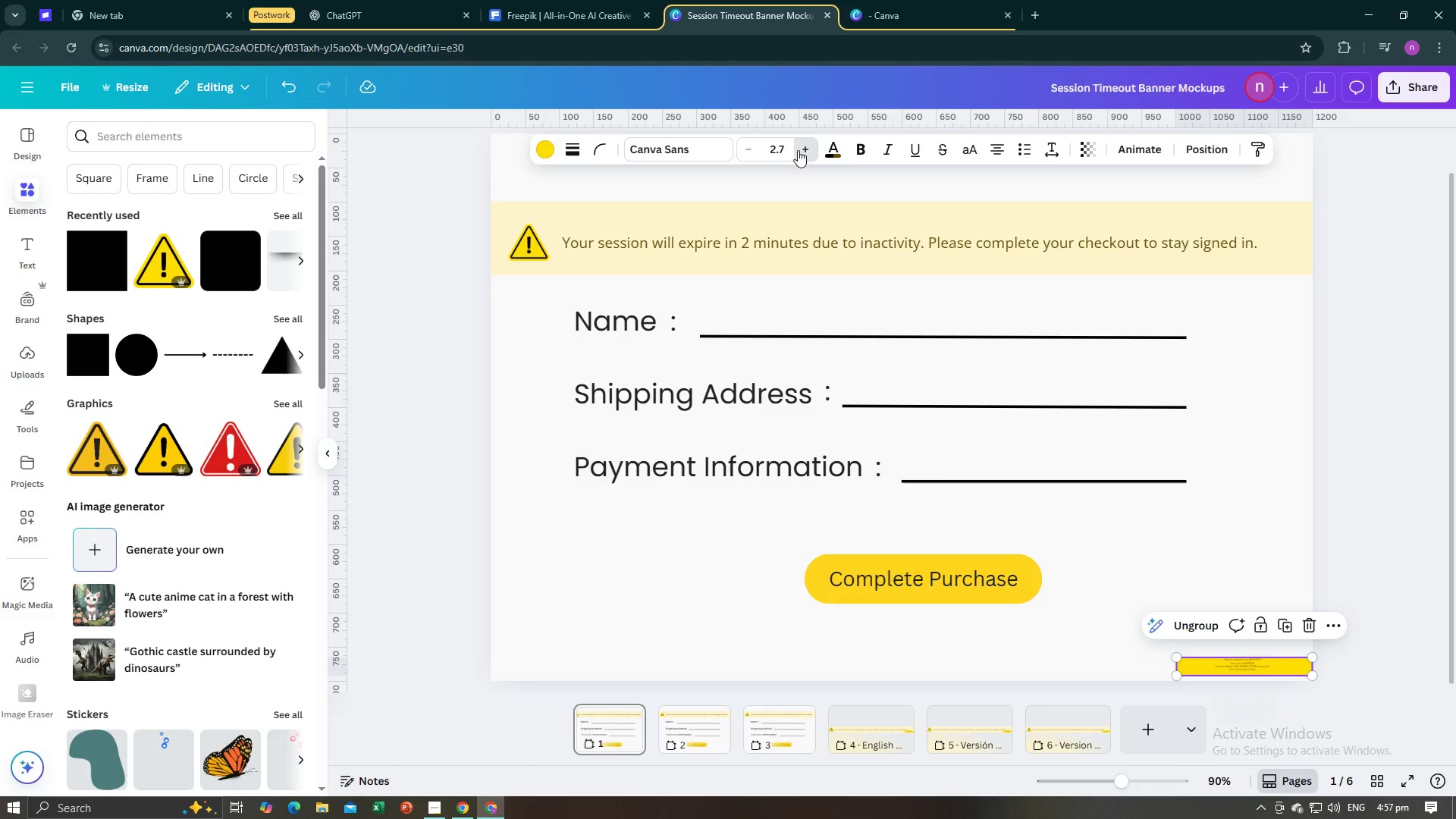 
triple_click([798, 150])
 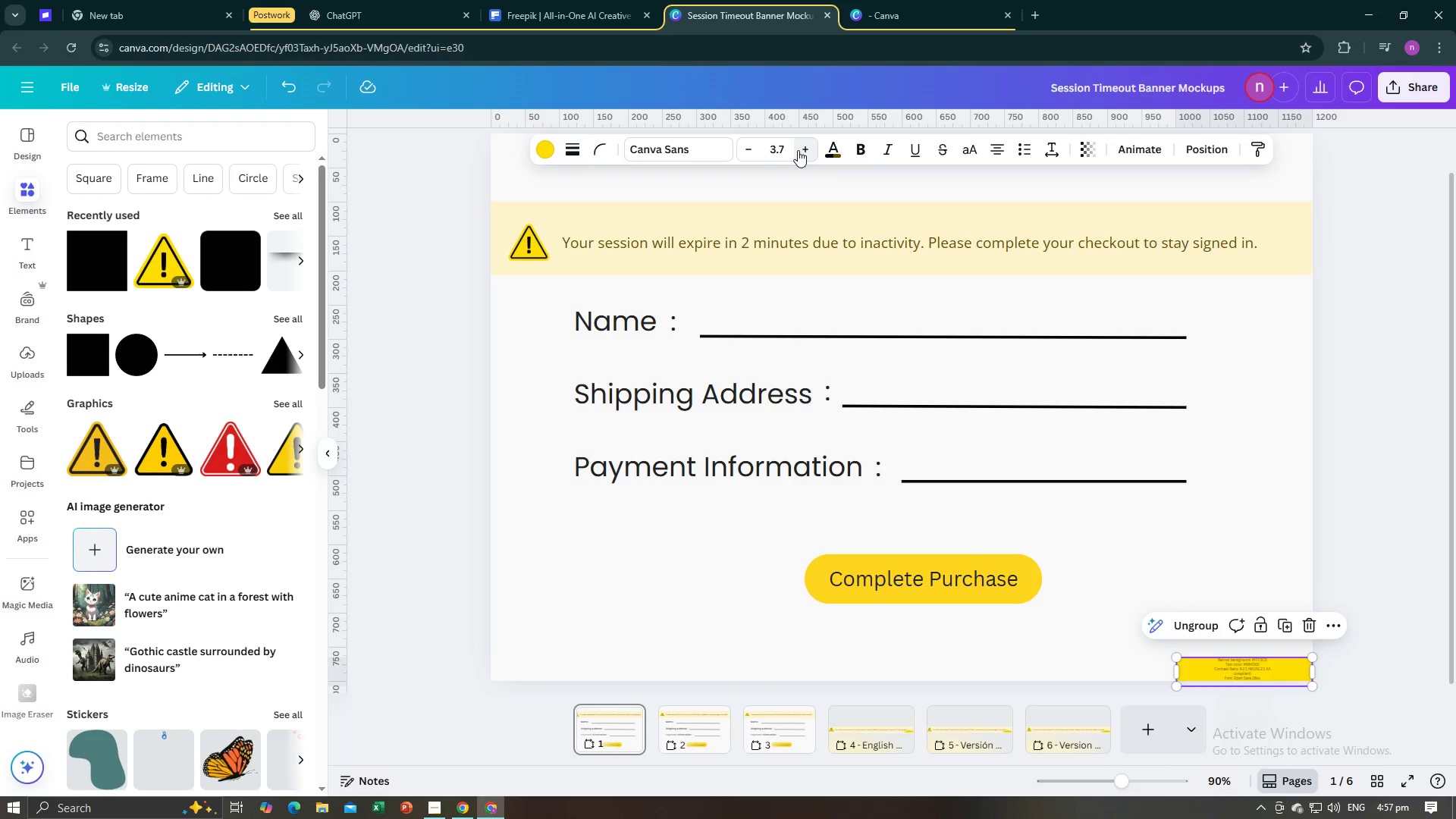 
triple_click([798, 150])
 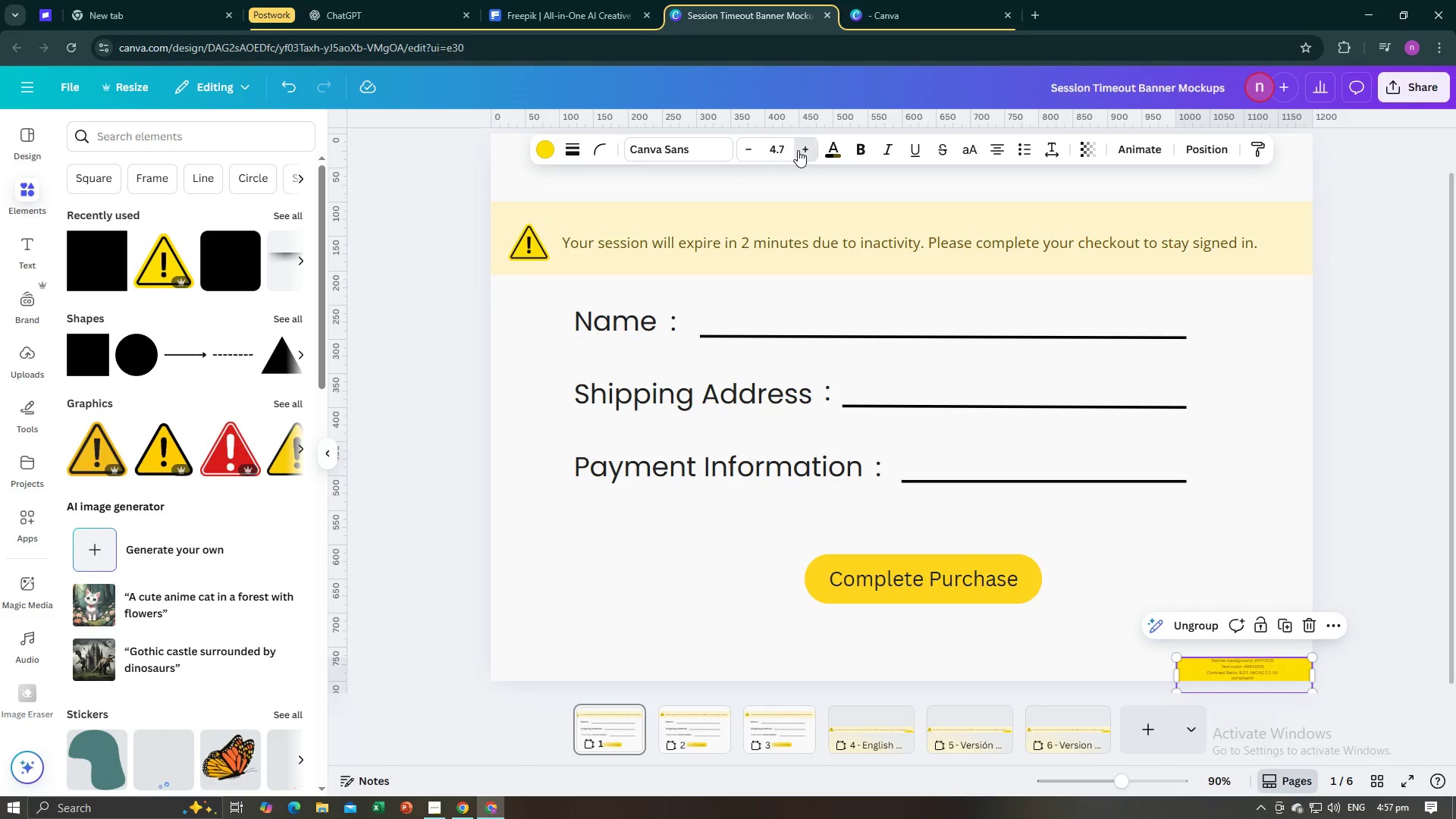 
double_click([798, 150])
 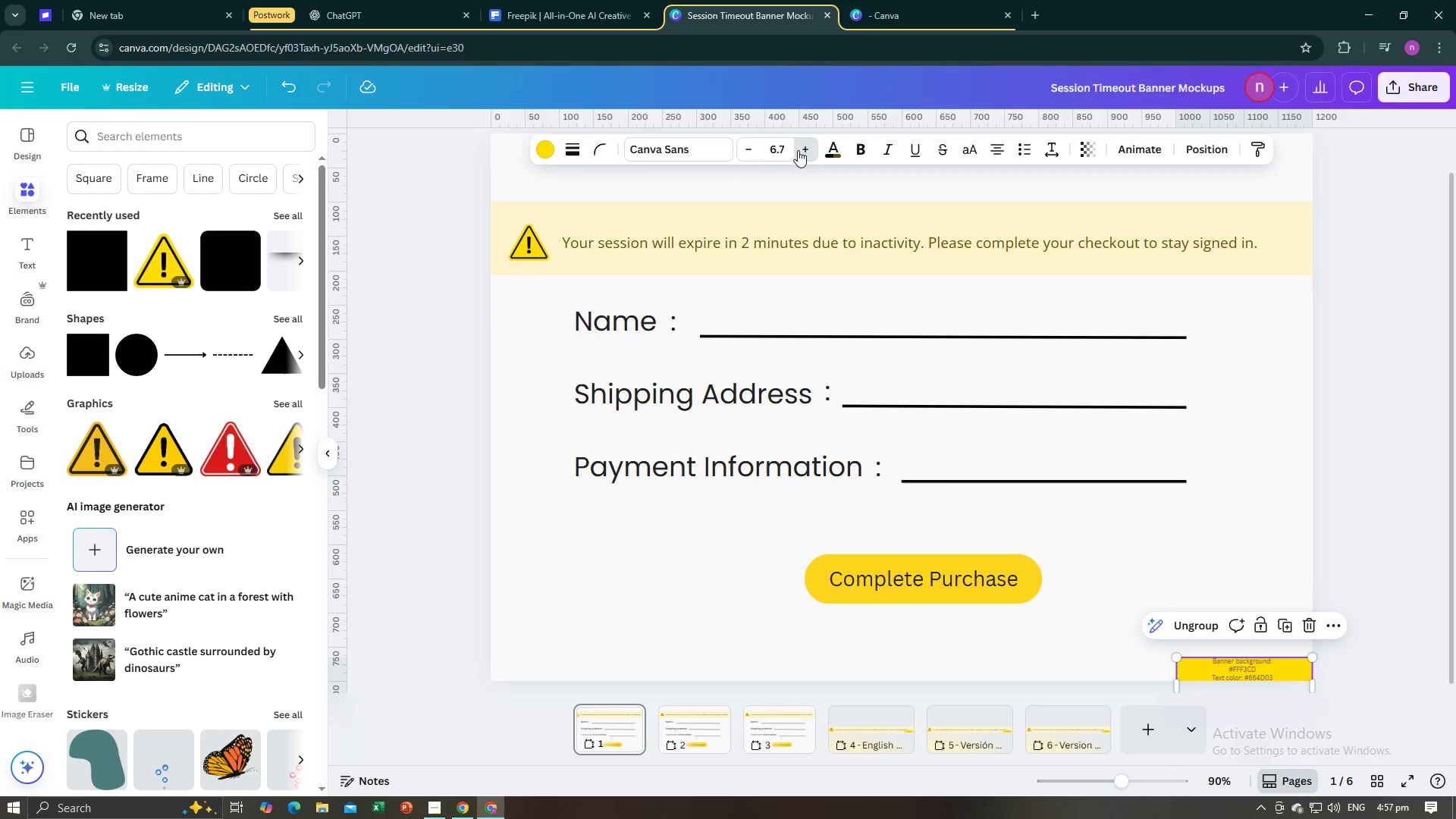 
triple_click([798, 150])
 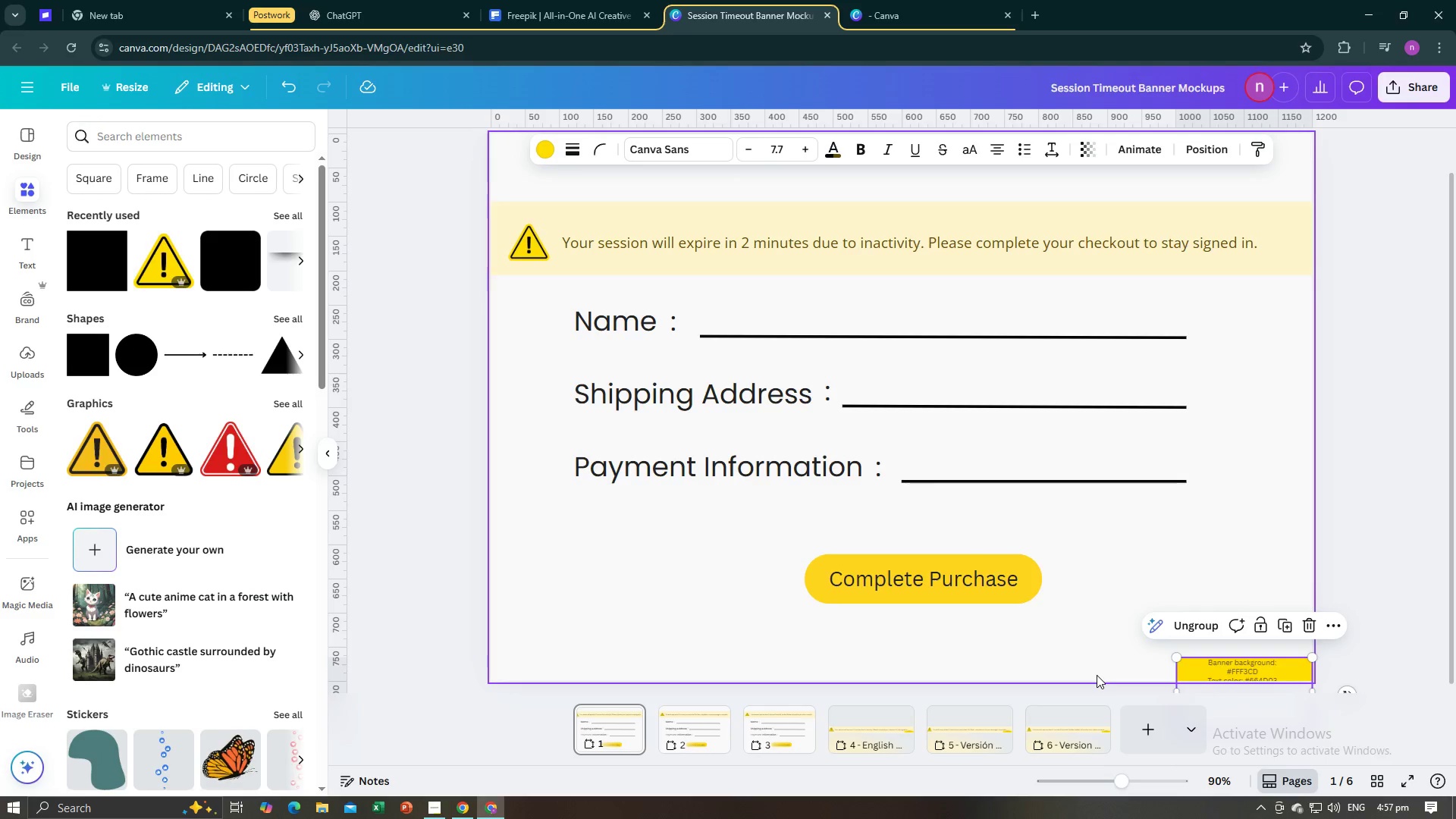 
left_click([1097, 675])
 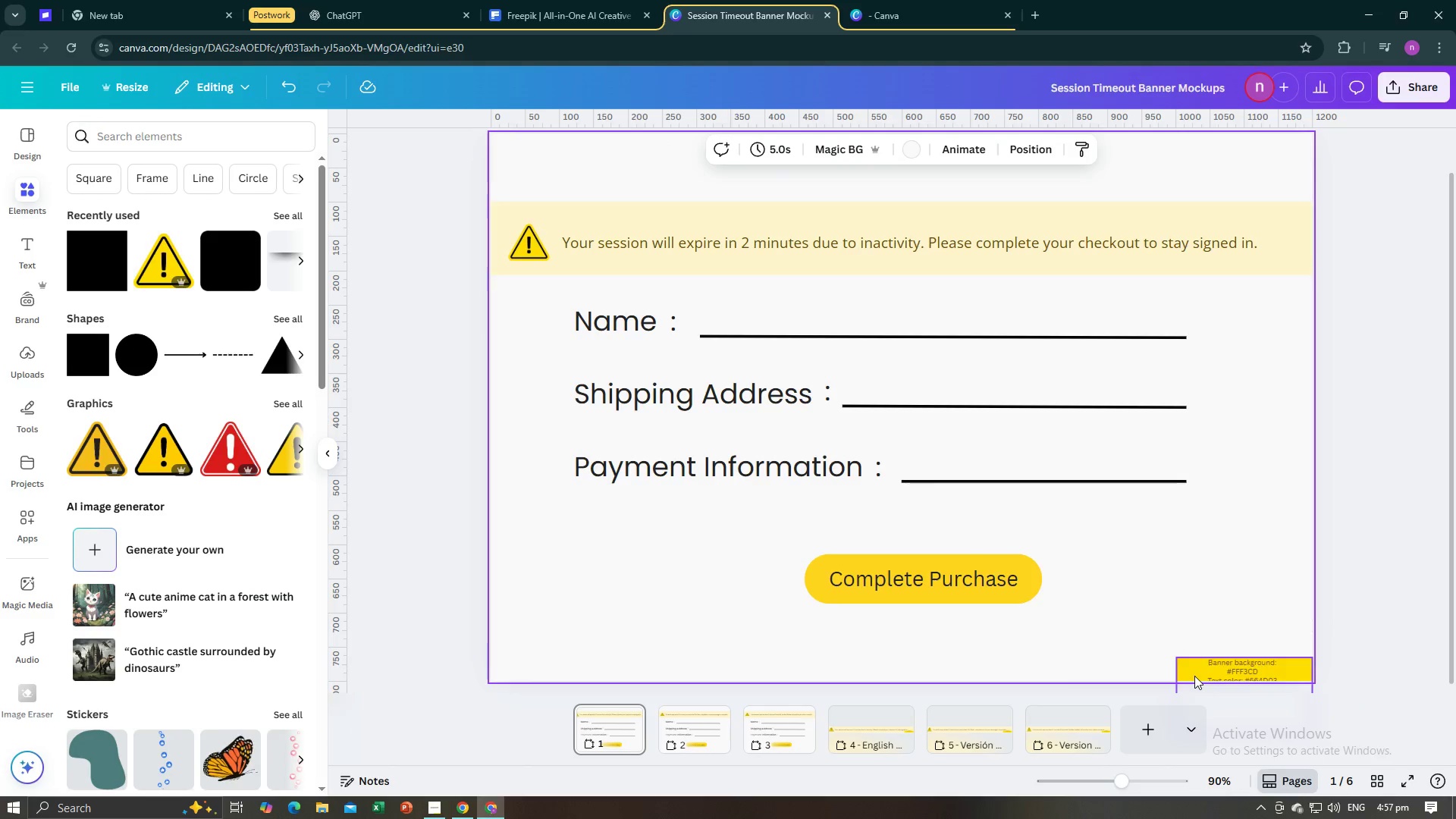 
left_click([1195, 676])
 